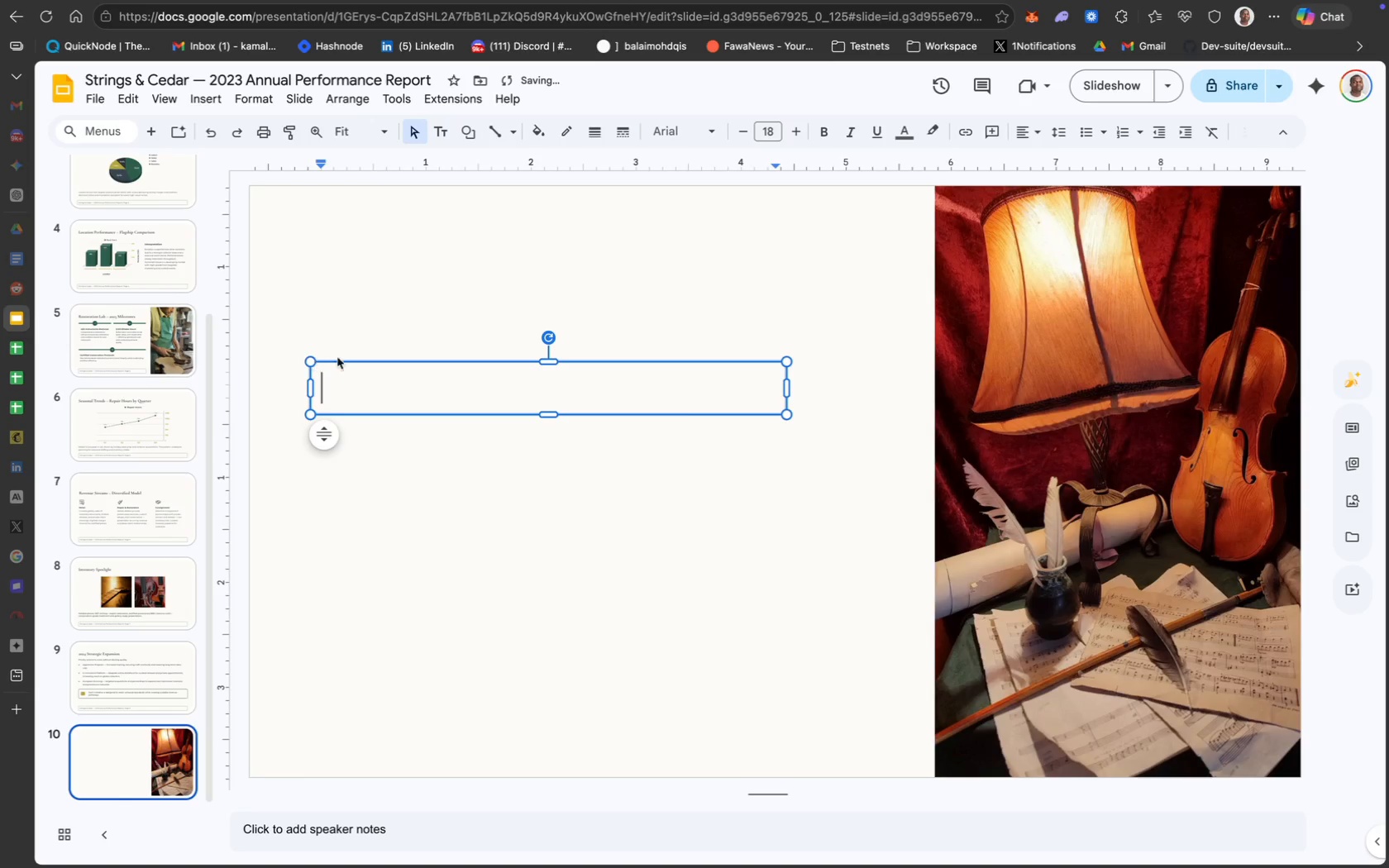 
left_click_drag(start_coordinate=[393, 358], to_coordinate=[385, 367])
 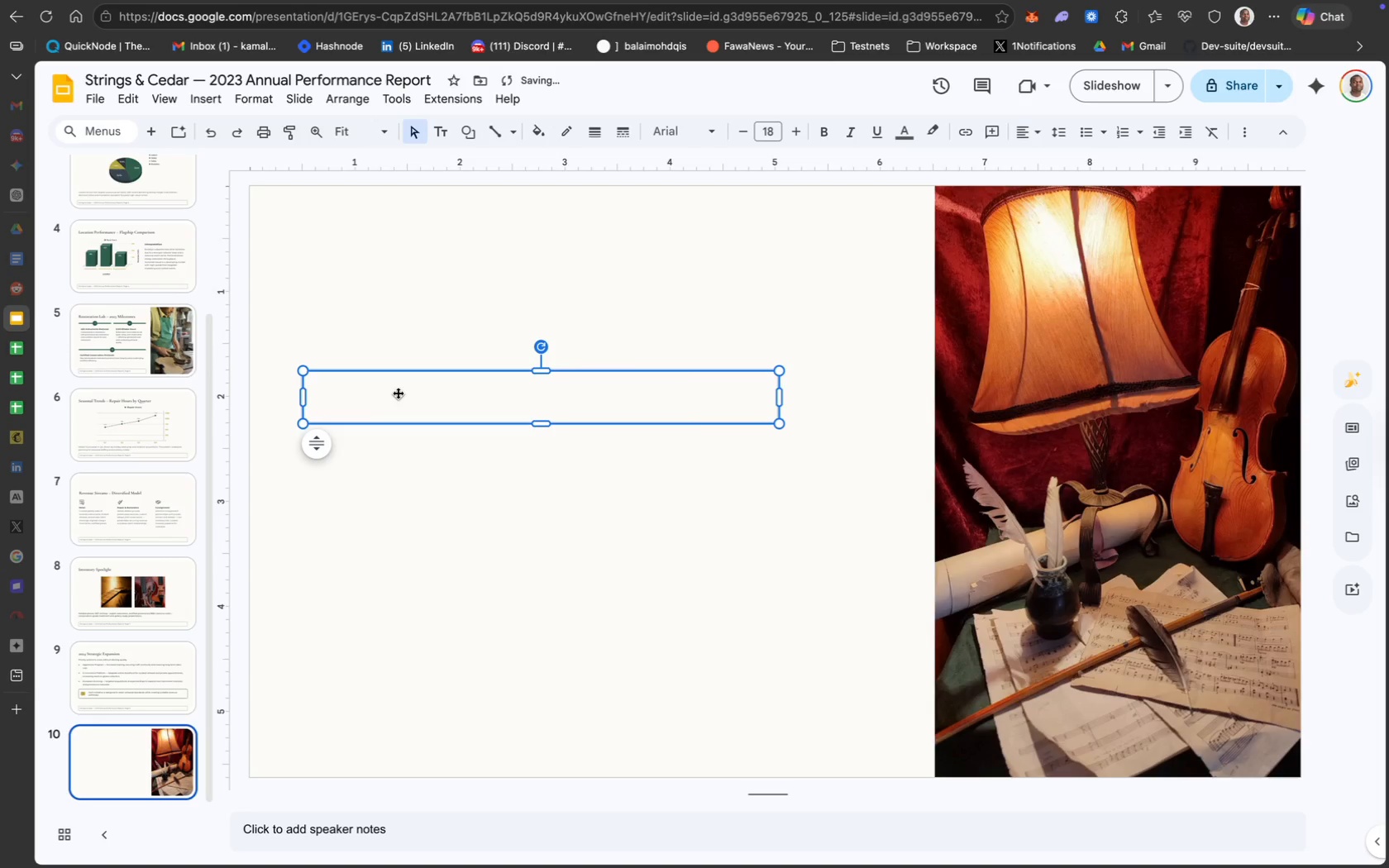 
double_click([398, 393])
 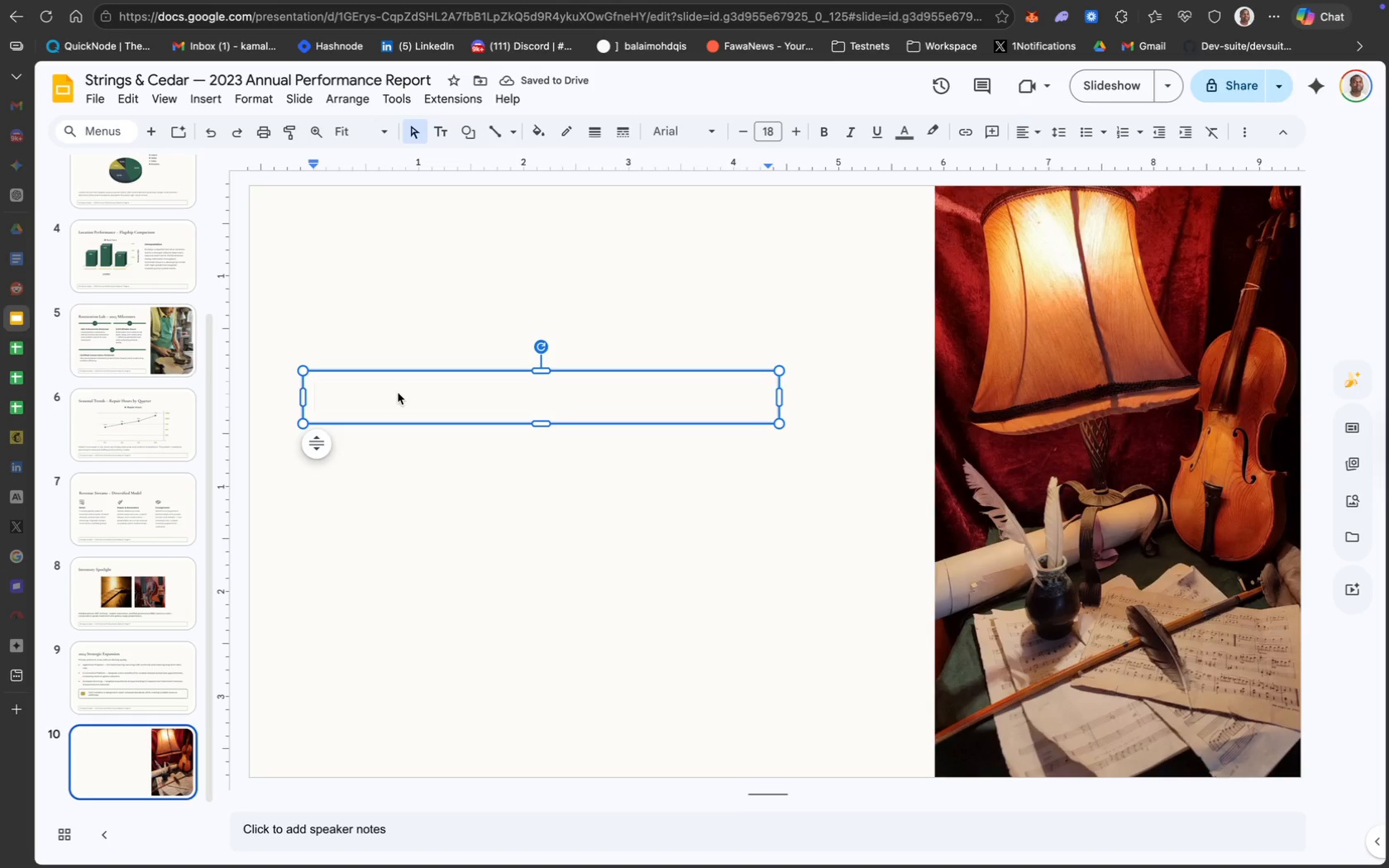 
type(Closing )
 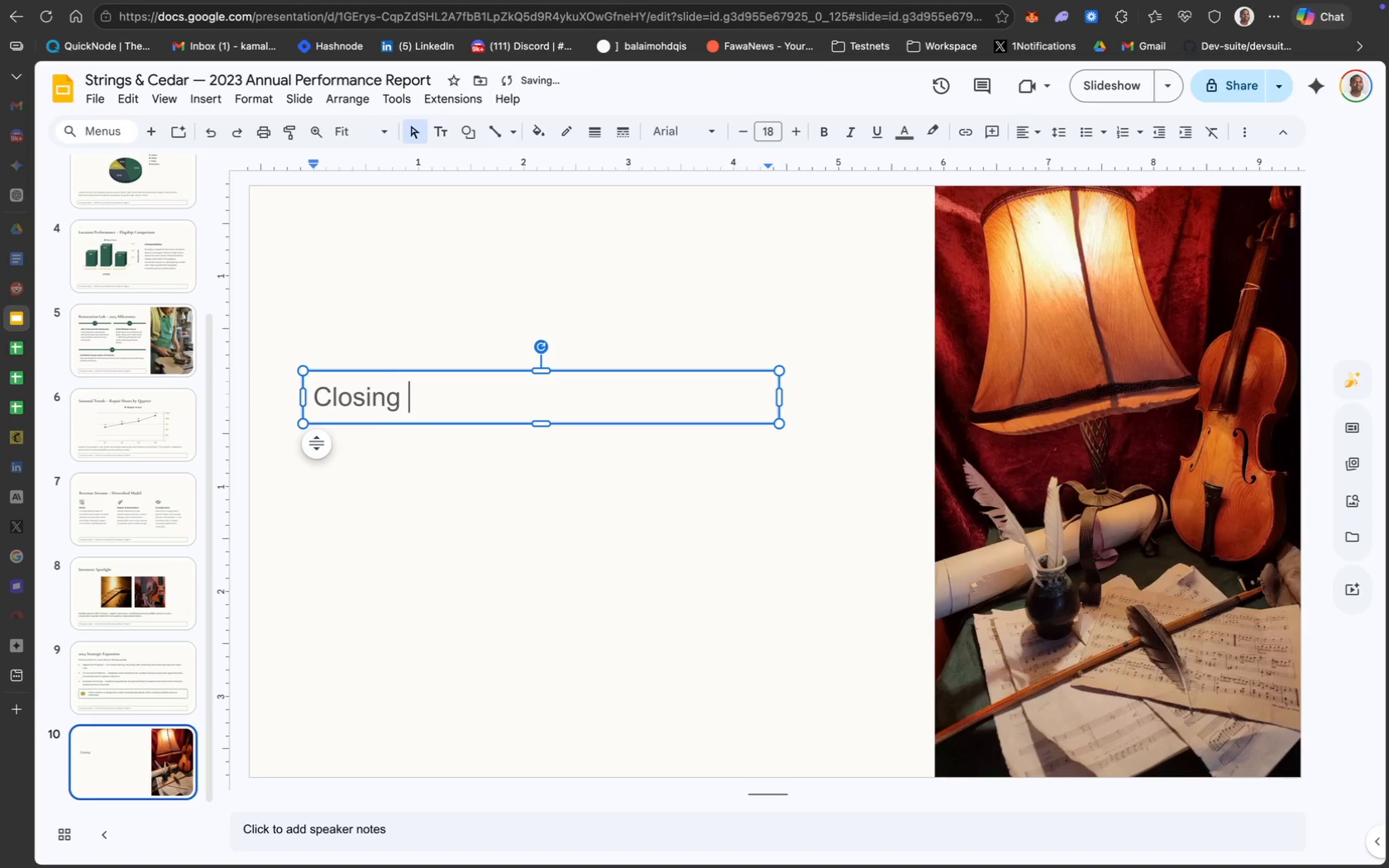 
type(-- Qur)
key(Backspace)
type(estion )
key(Backspace)
type(s *)
key(Backspace)
type(& Contact)
 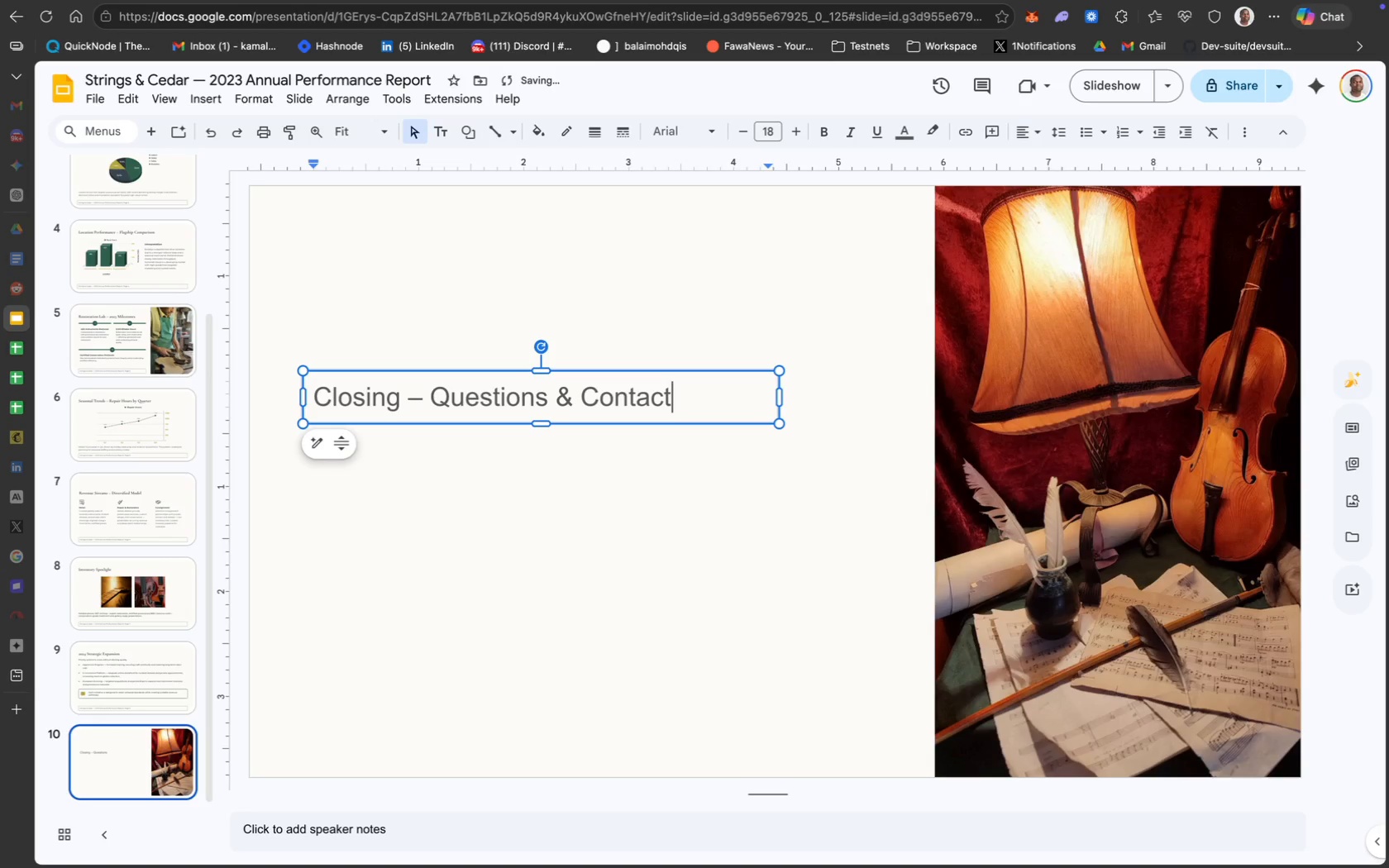 
key(Meta+CommandLeft)
 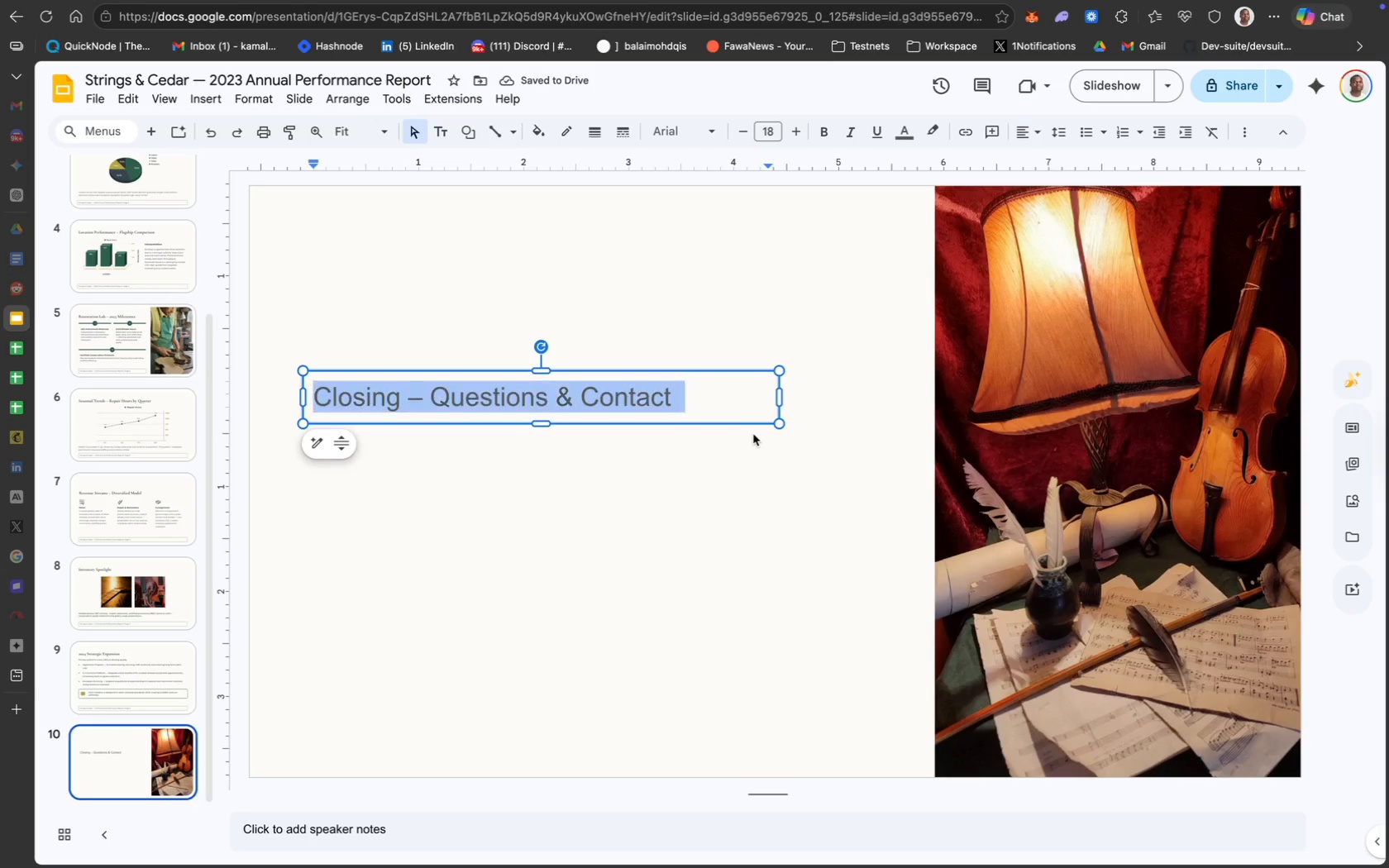 
key(Meta+A)
 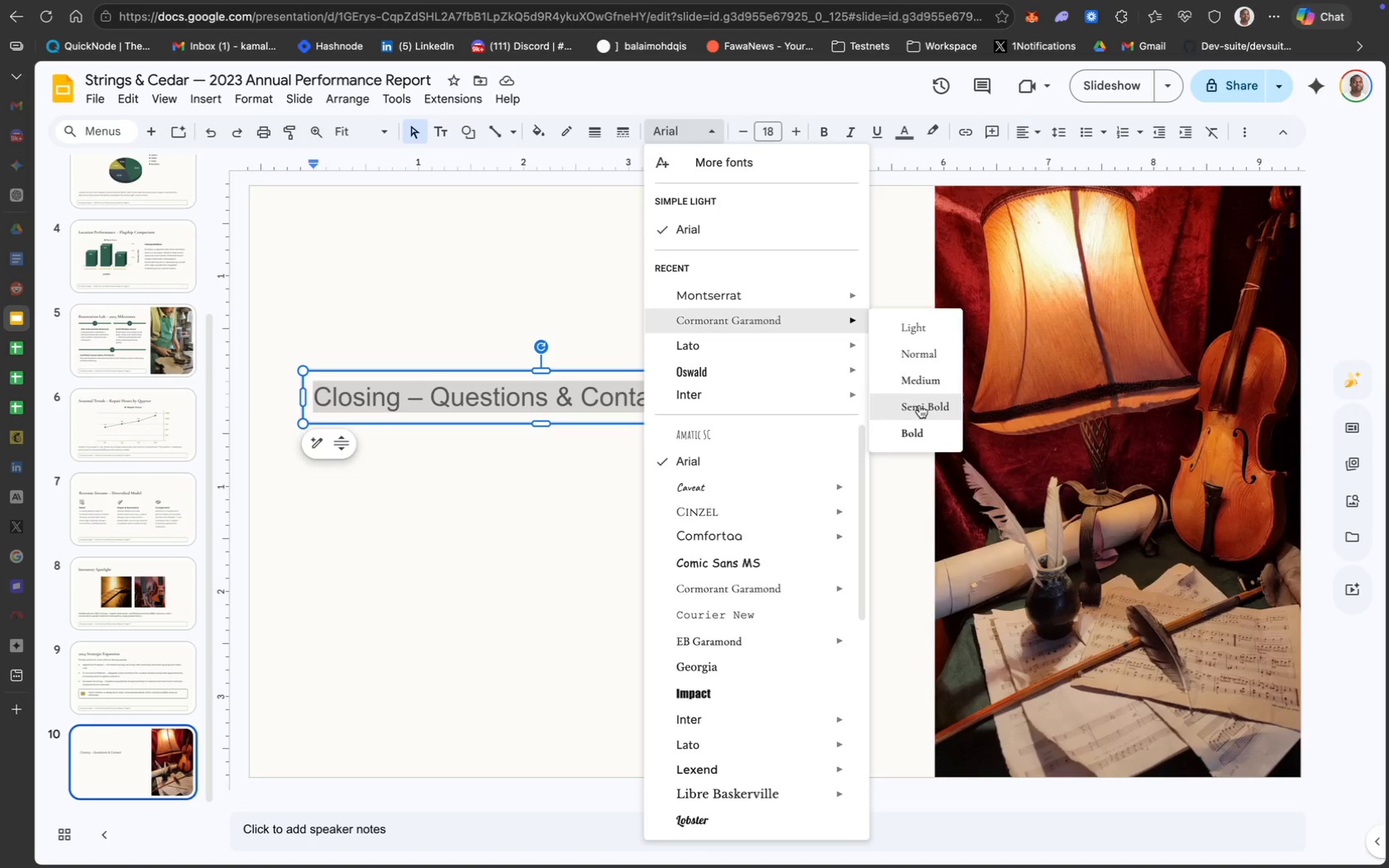 
wait(7.8)
 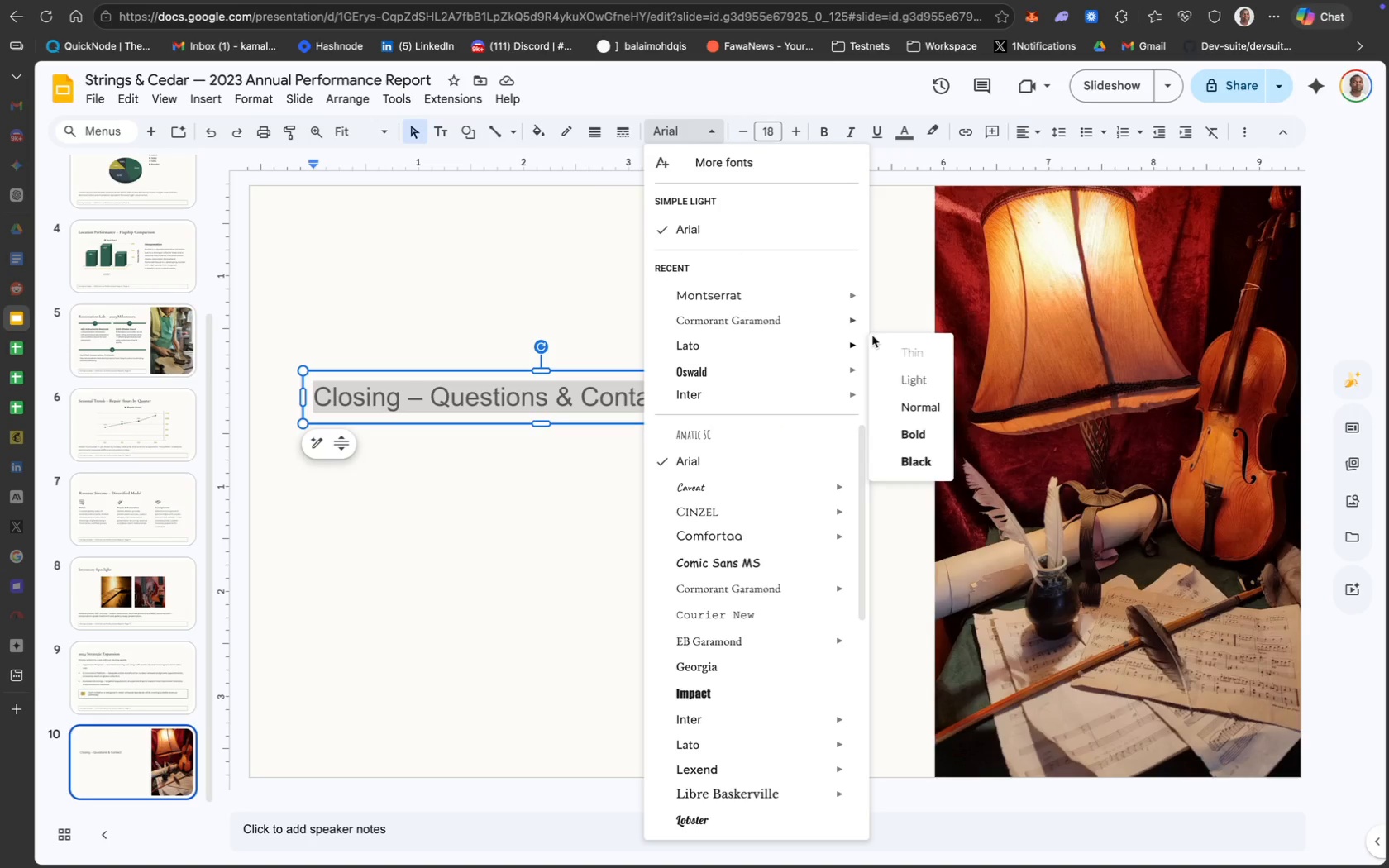 
left_click([776, 134])
 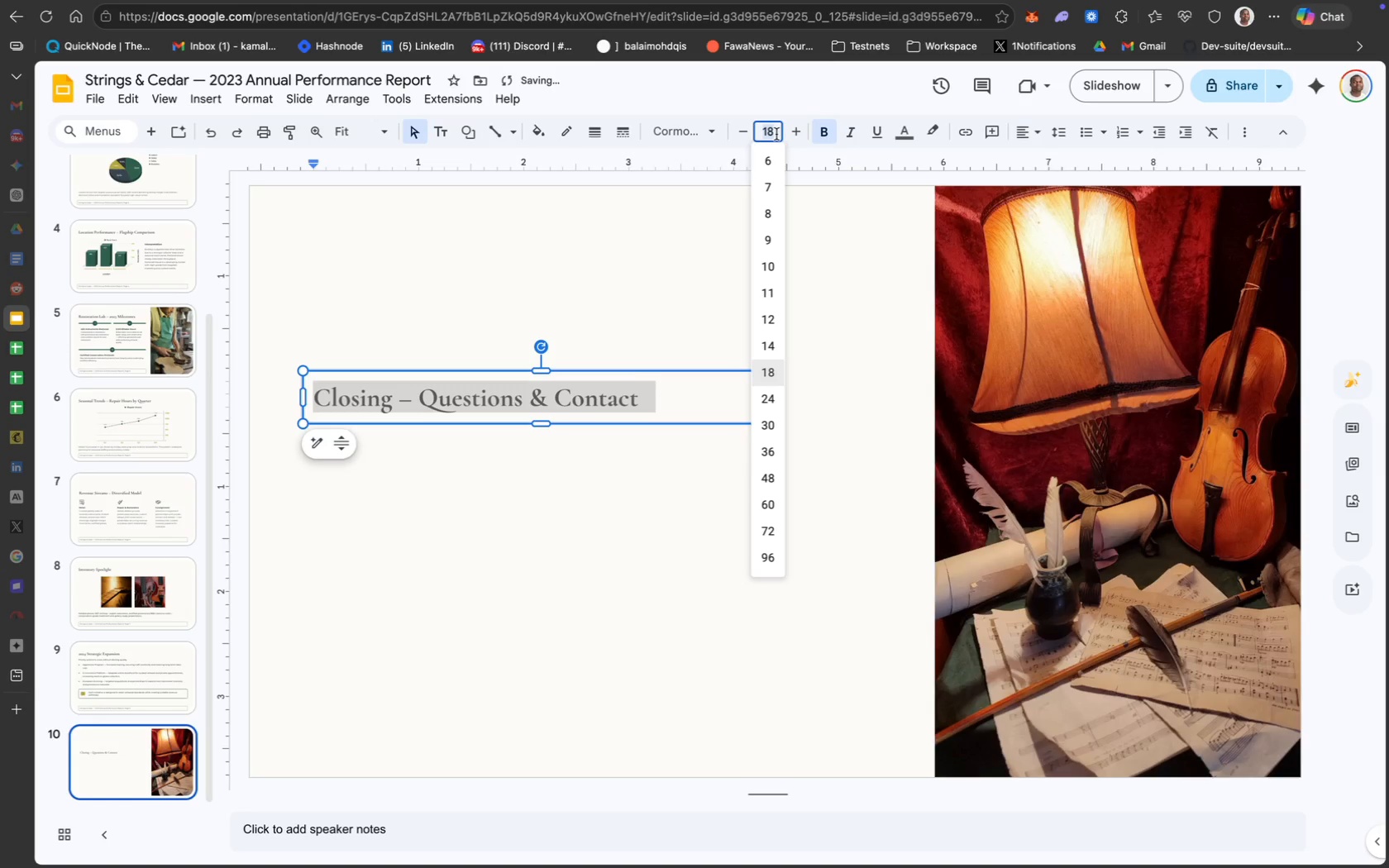 
type(22)
 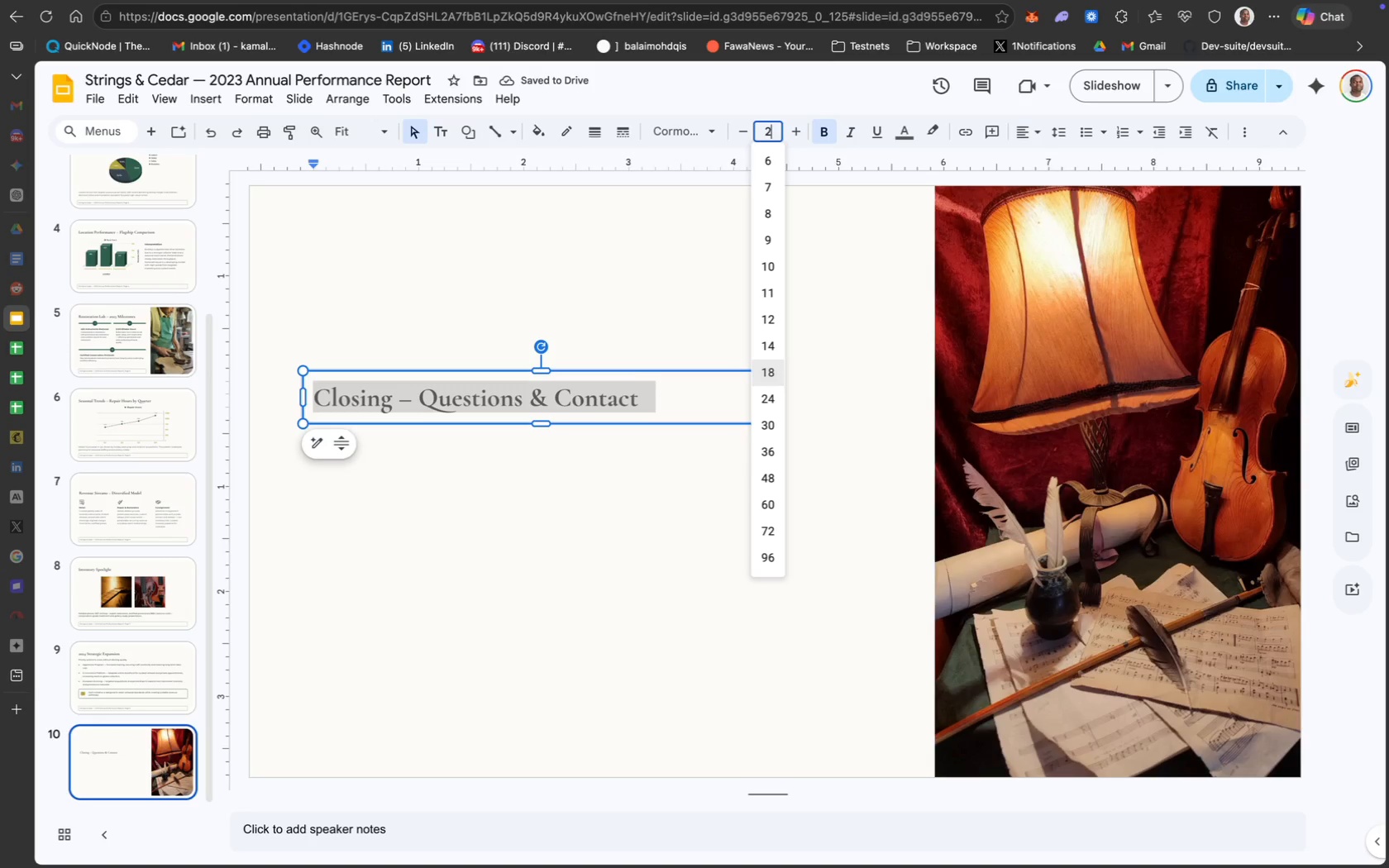 
key(Enter)
 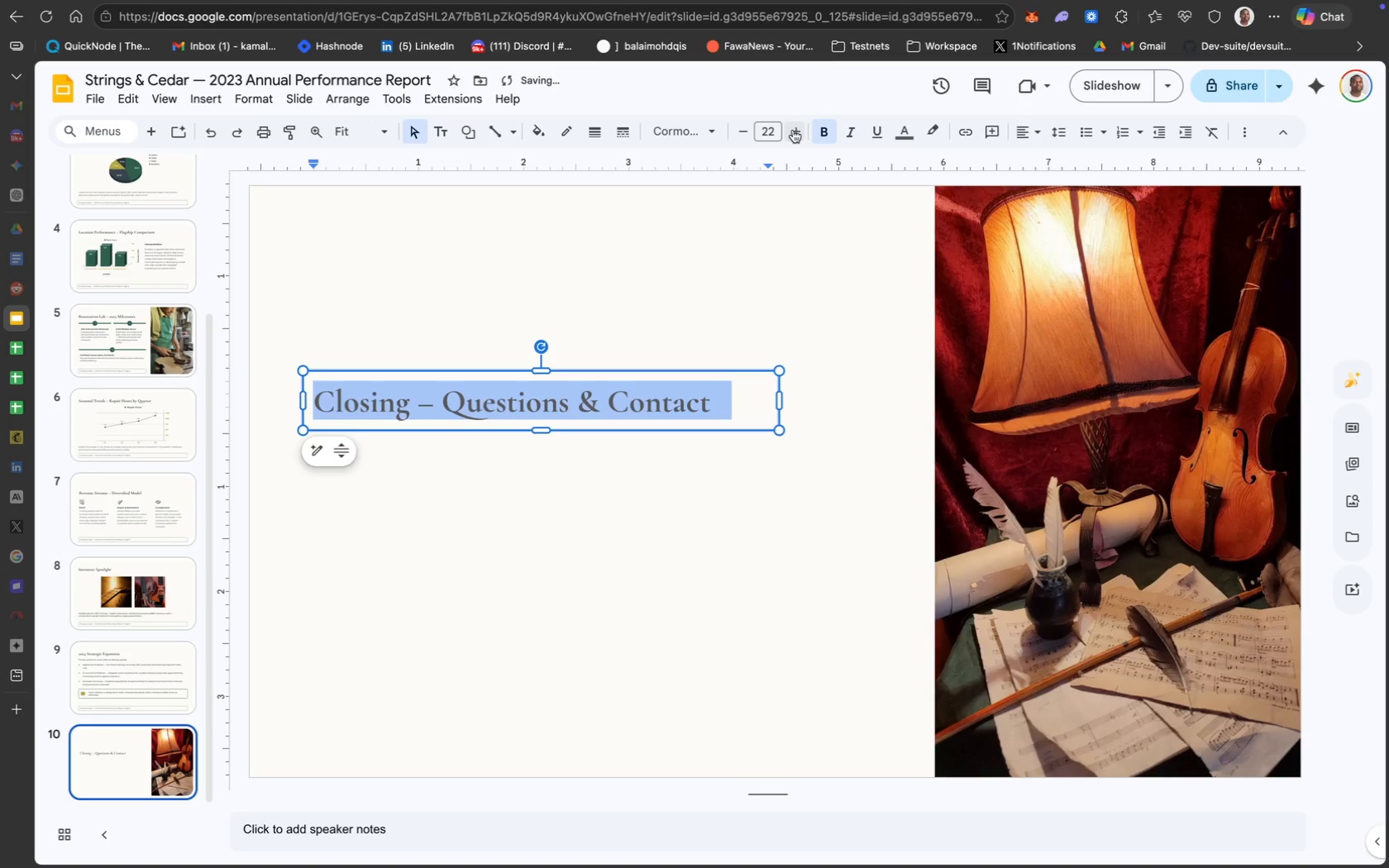 
left_click([774, 132])
 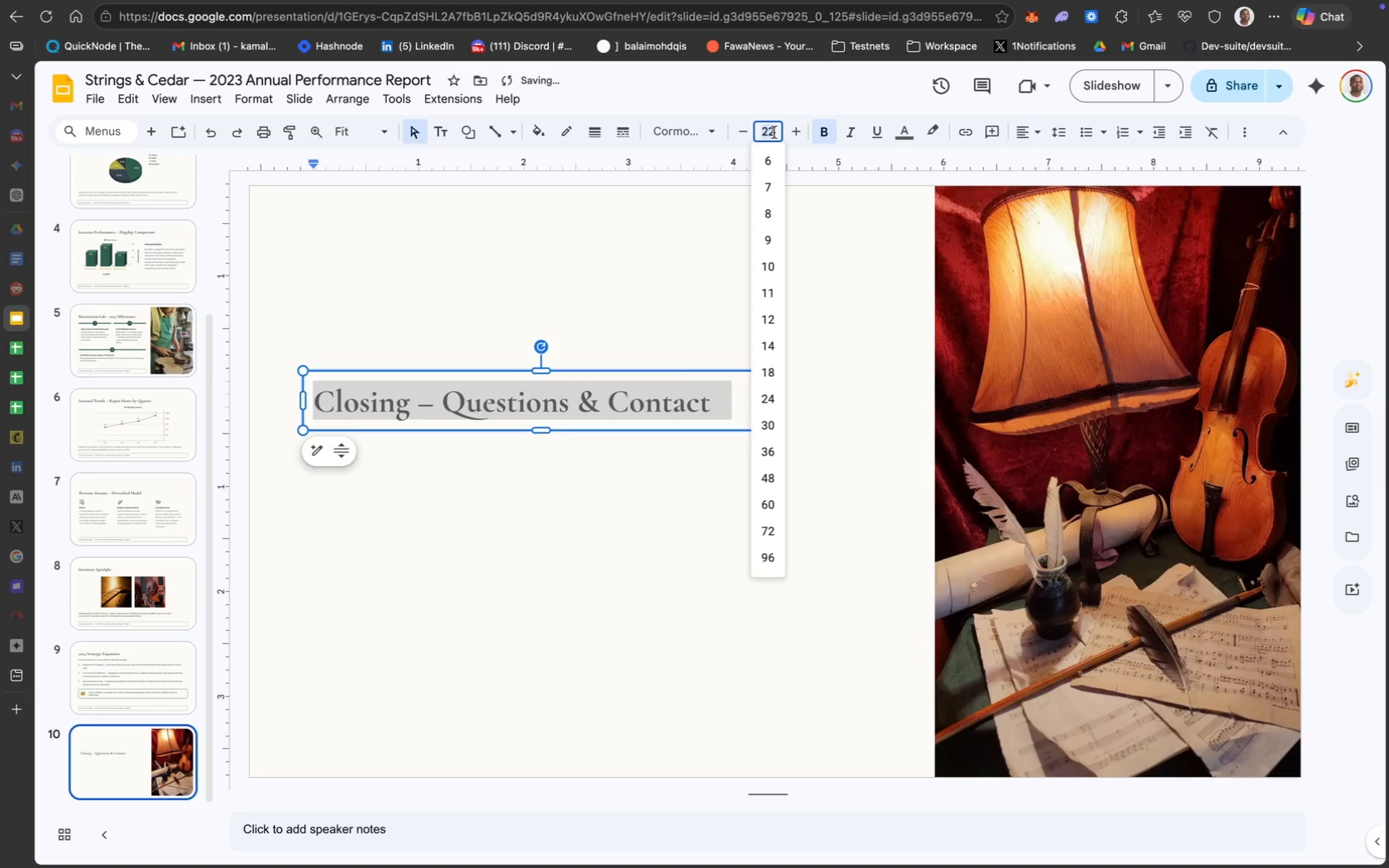 
type(25)
 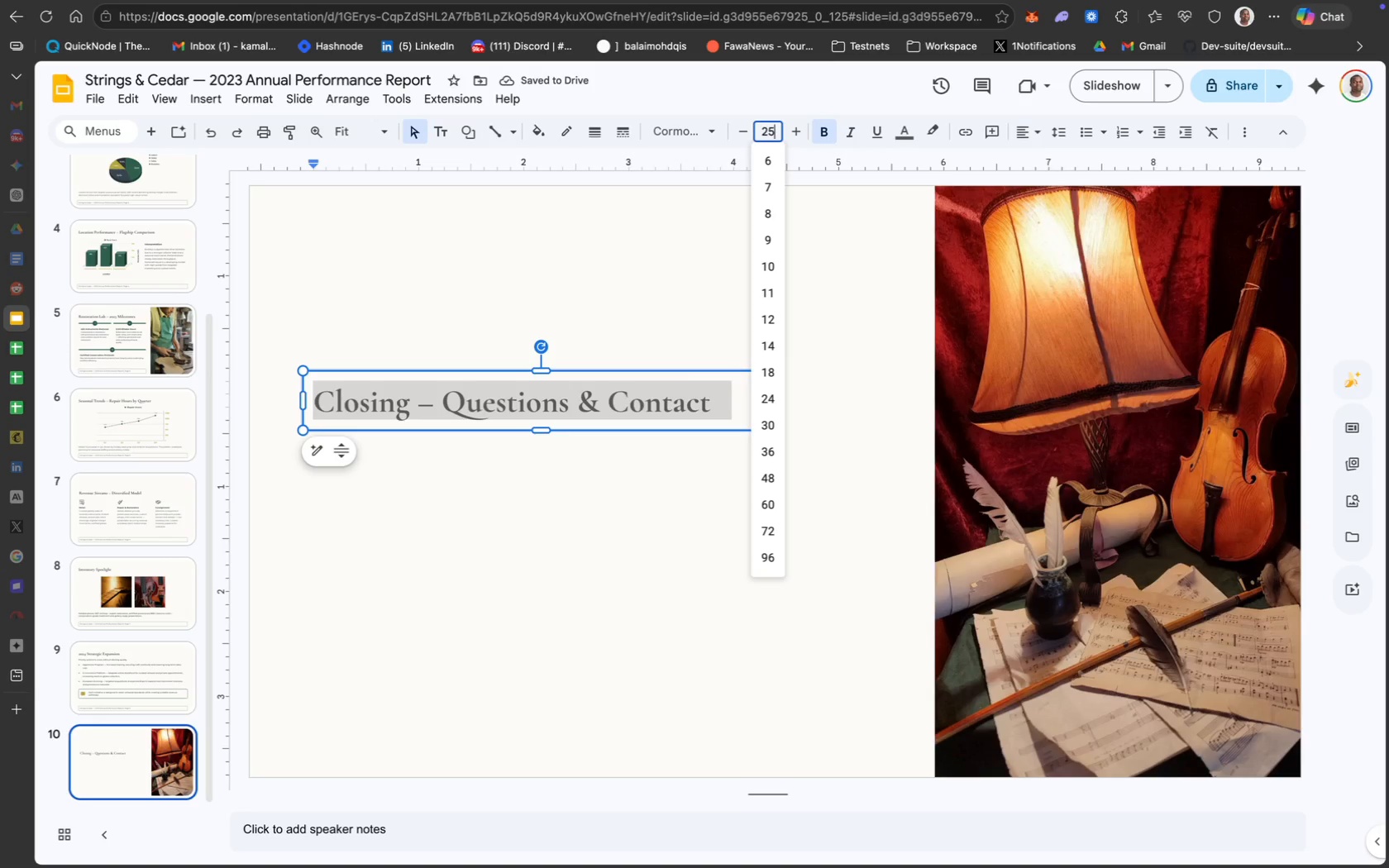 
key(Enter)
 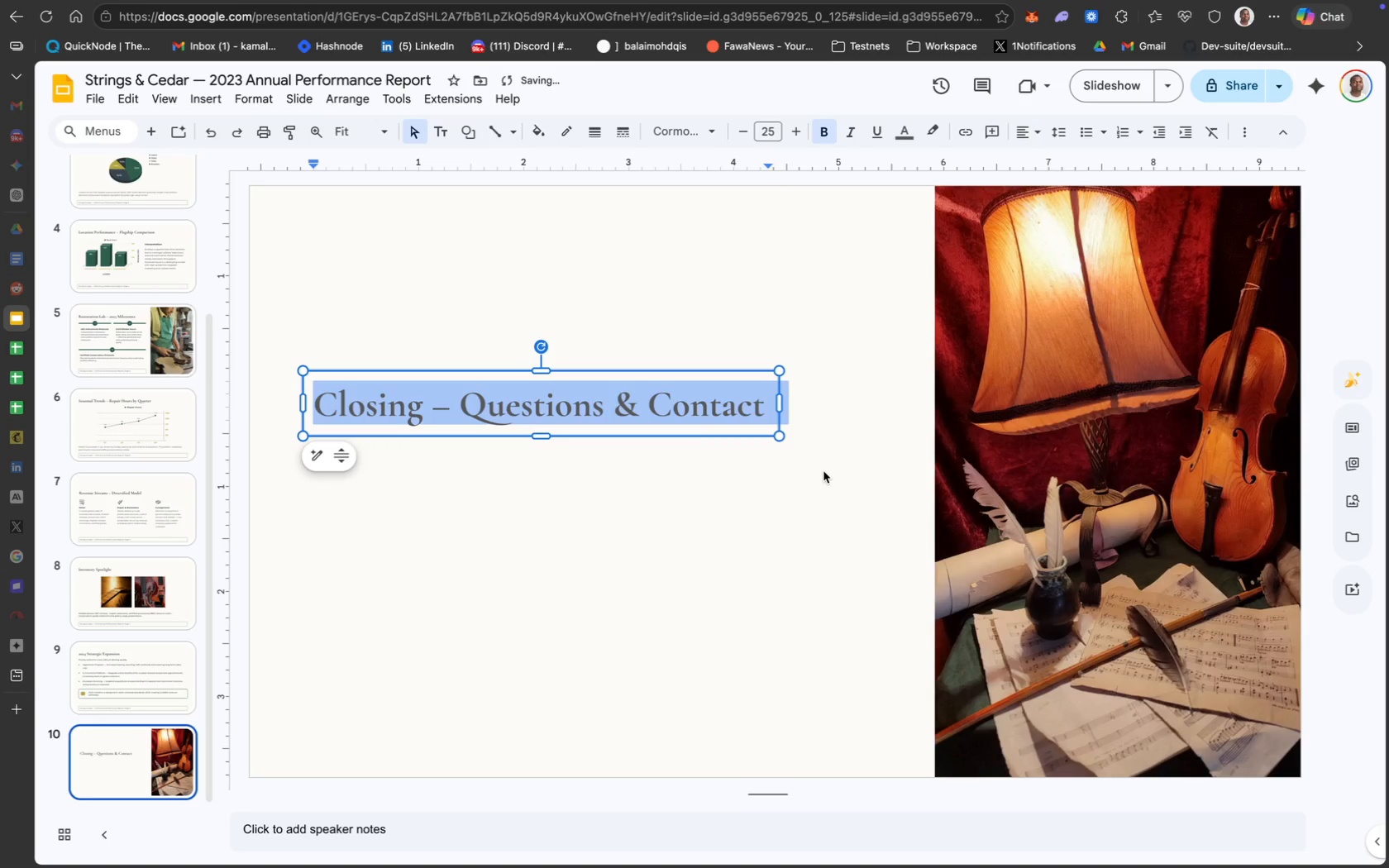 
left_click([823, 471])
 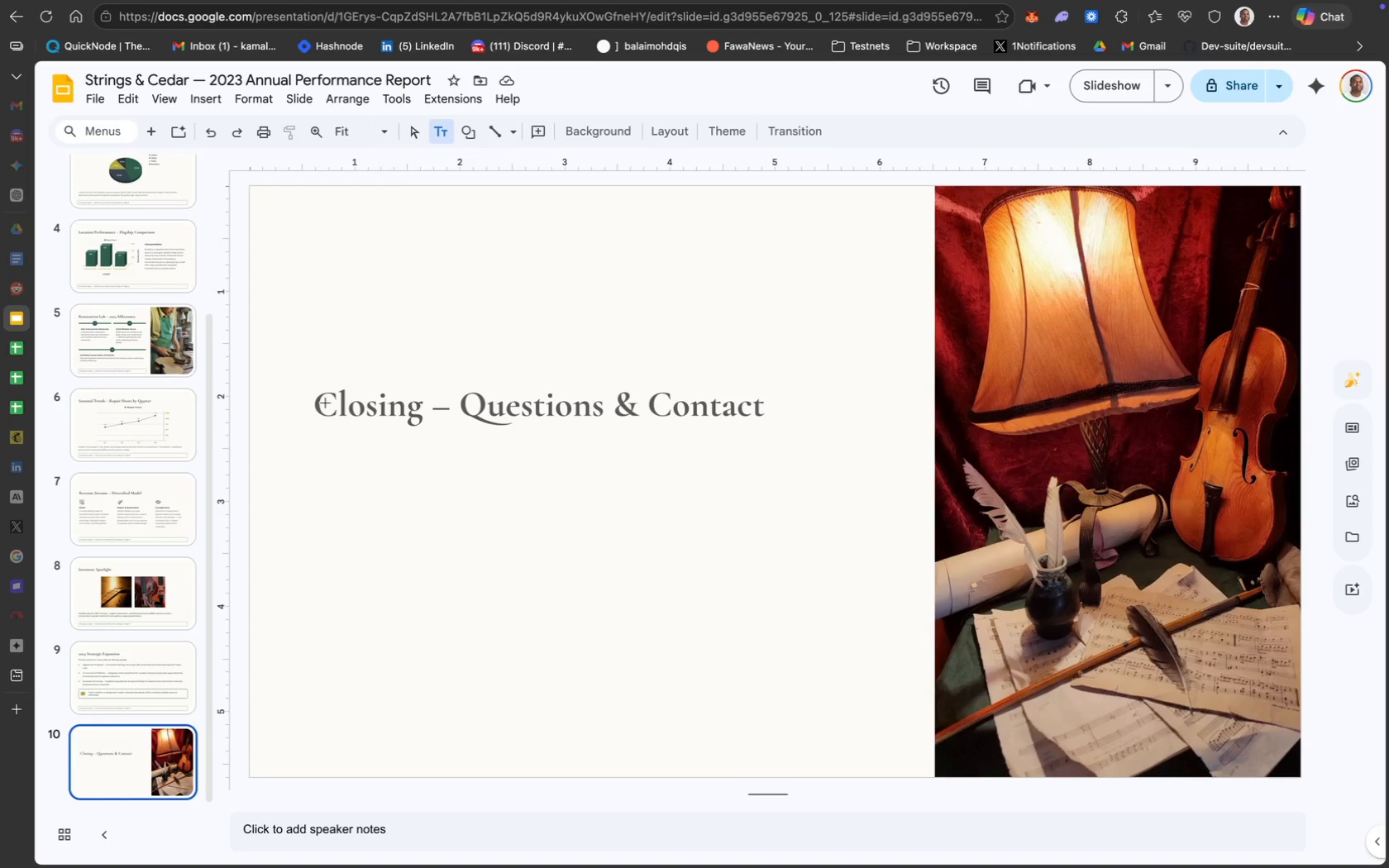 
wait(7.88)
 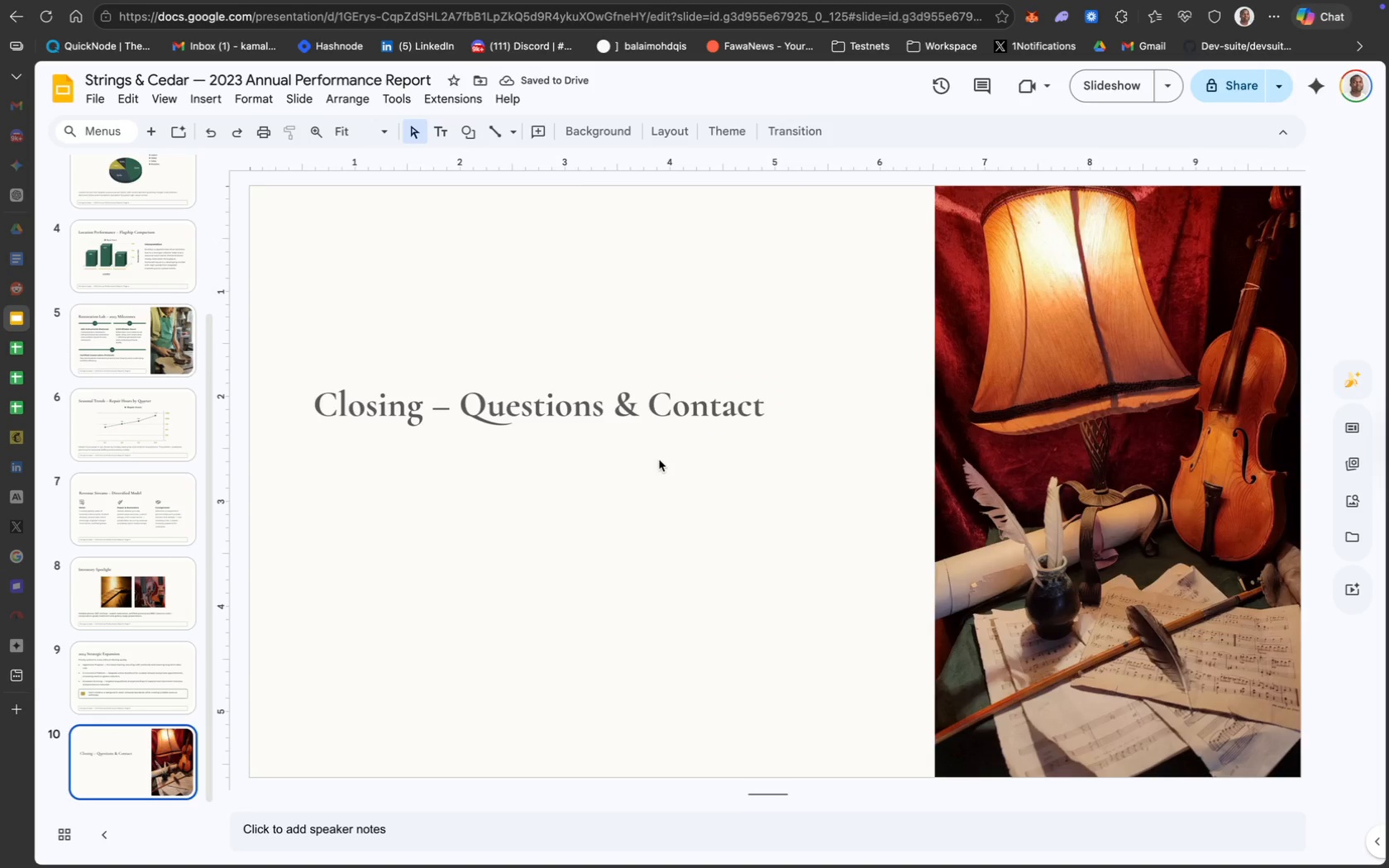 
left_click_drag(start_coordinate=[408, 446], to_coordinate=[393, 441])
 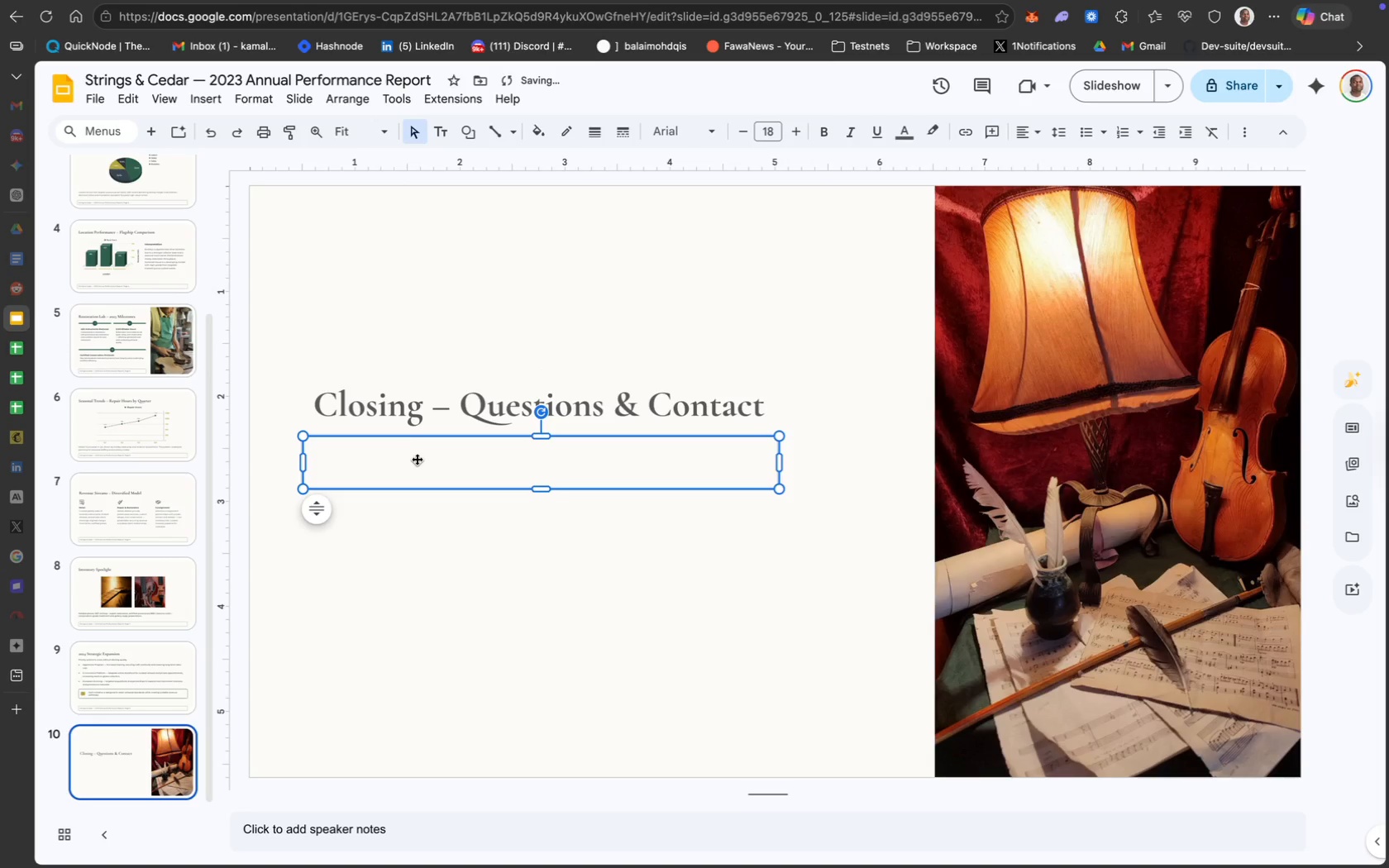 
double_click([417, 459])
 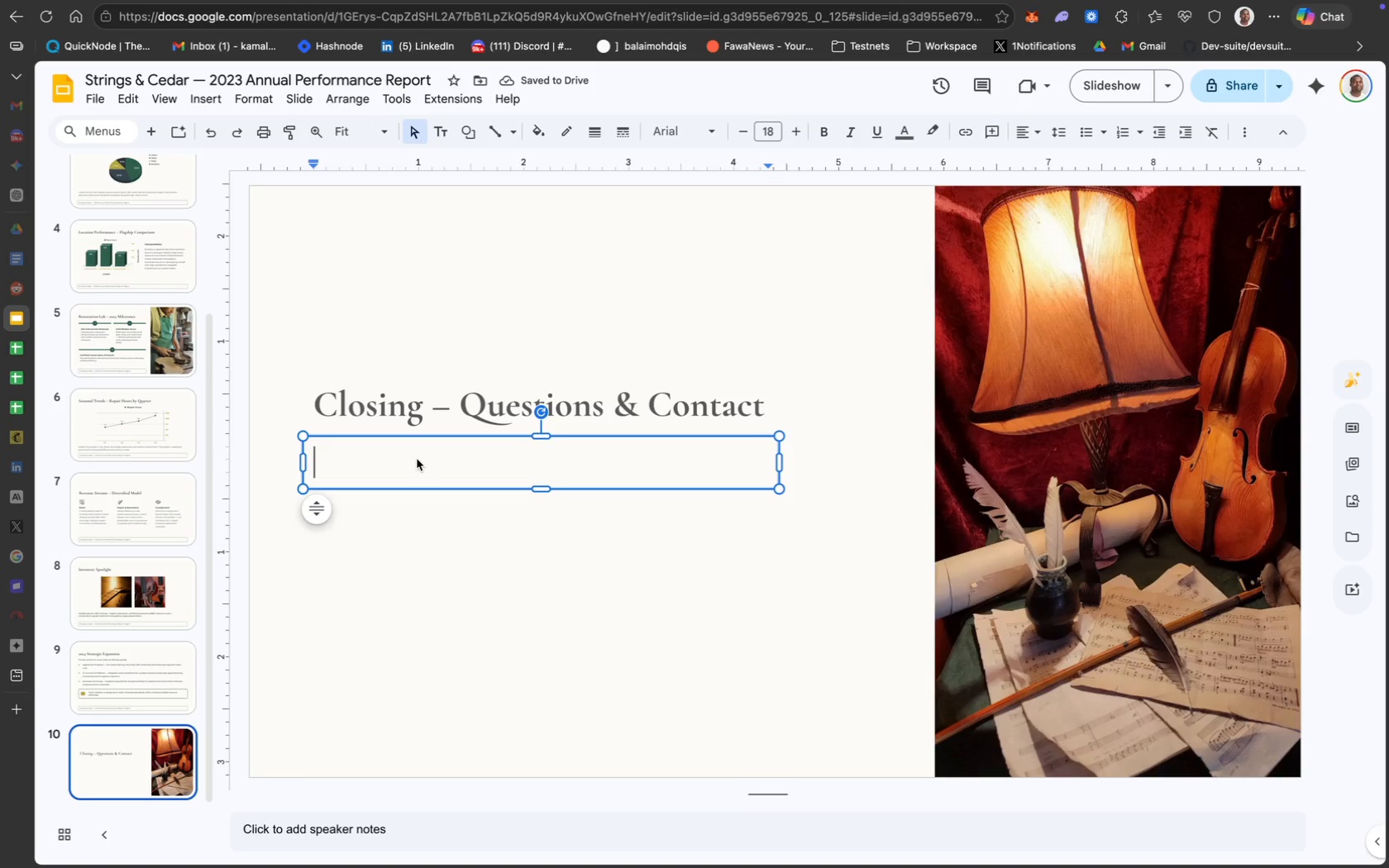 
hold_key(key=CapsLock, duration=30.0)
 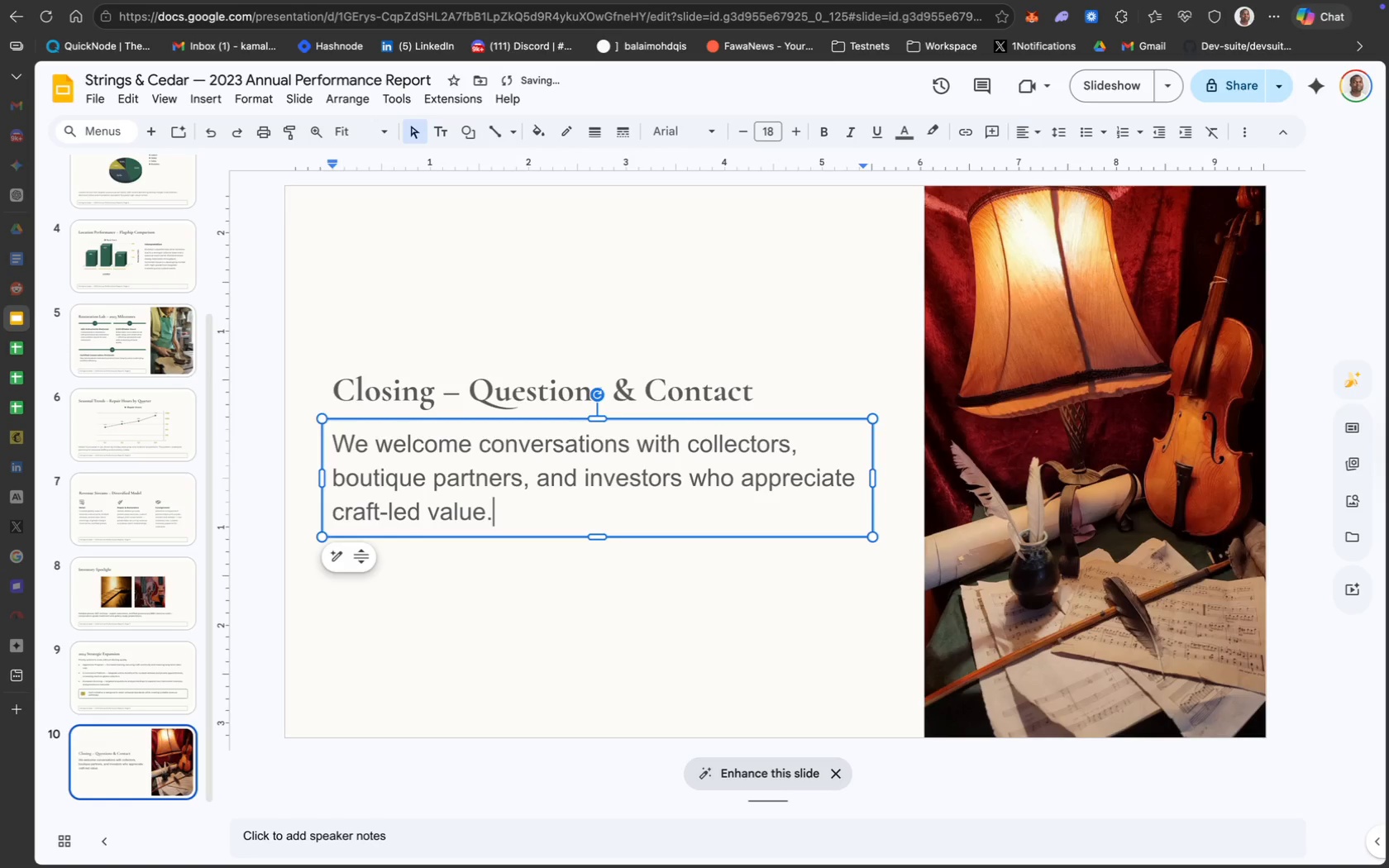 
left_click_drag(start_coordinate=[780, 470], to_coordinate=[892, 480])
 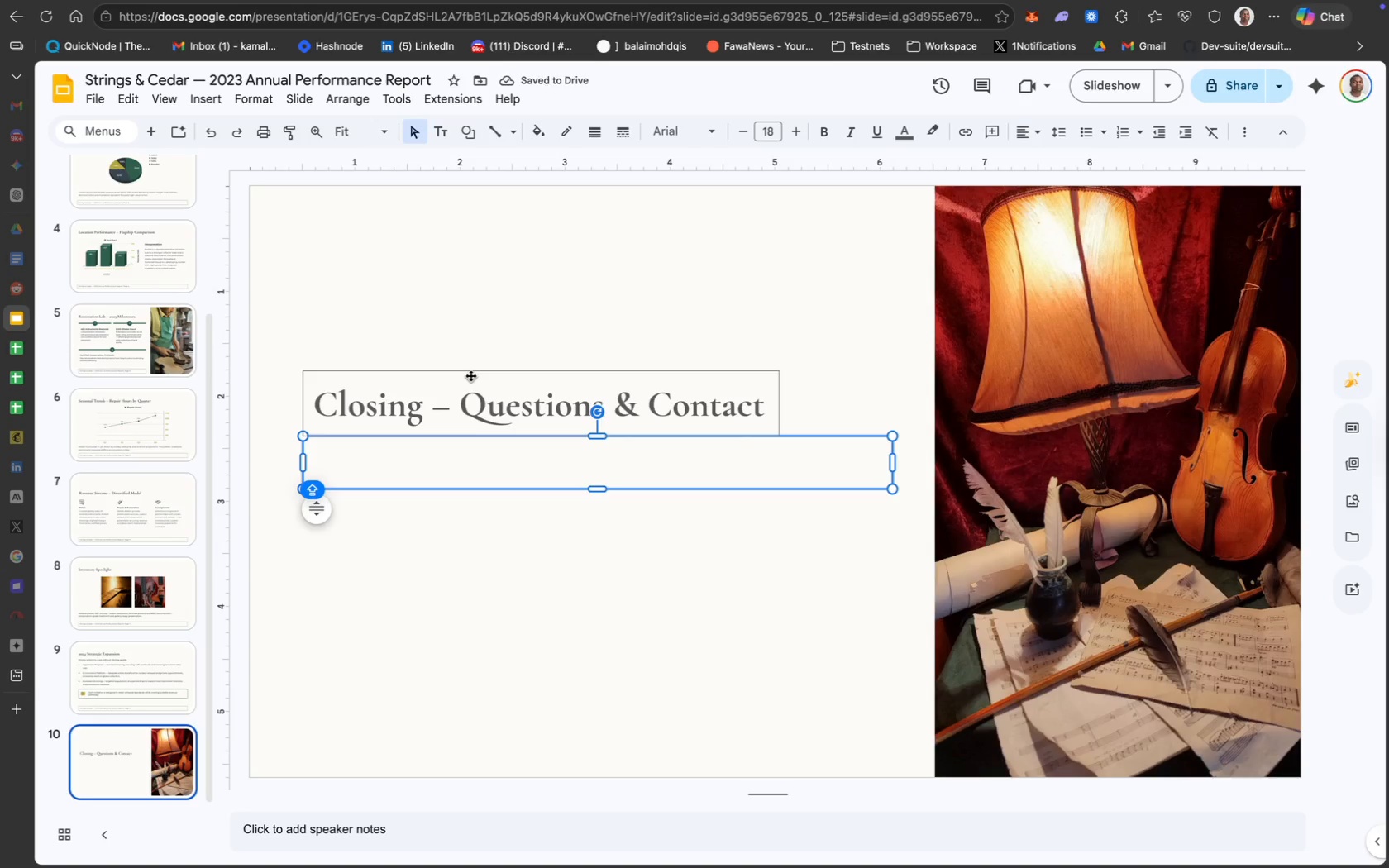 
left_click([470, 375])
 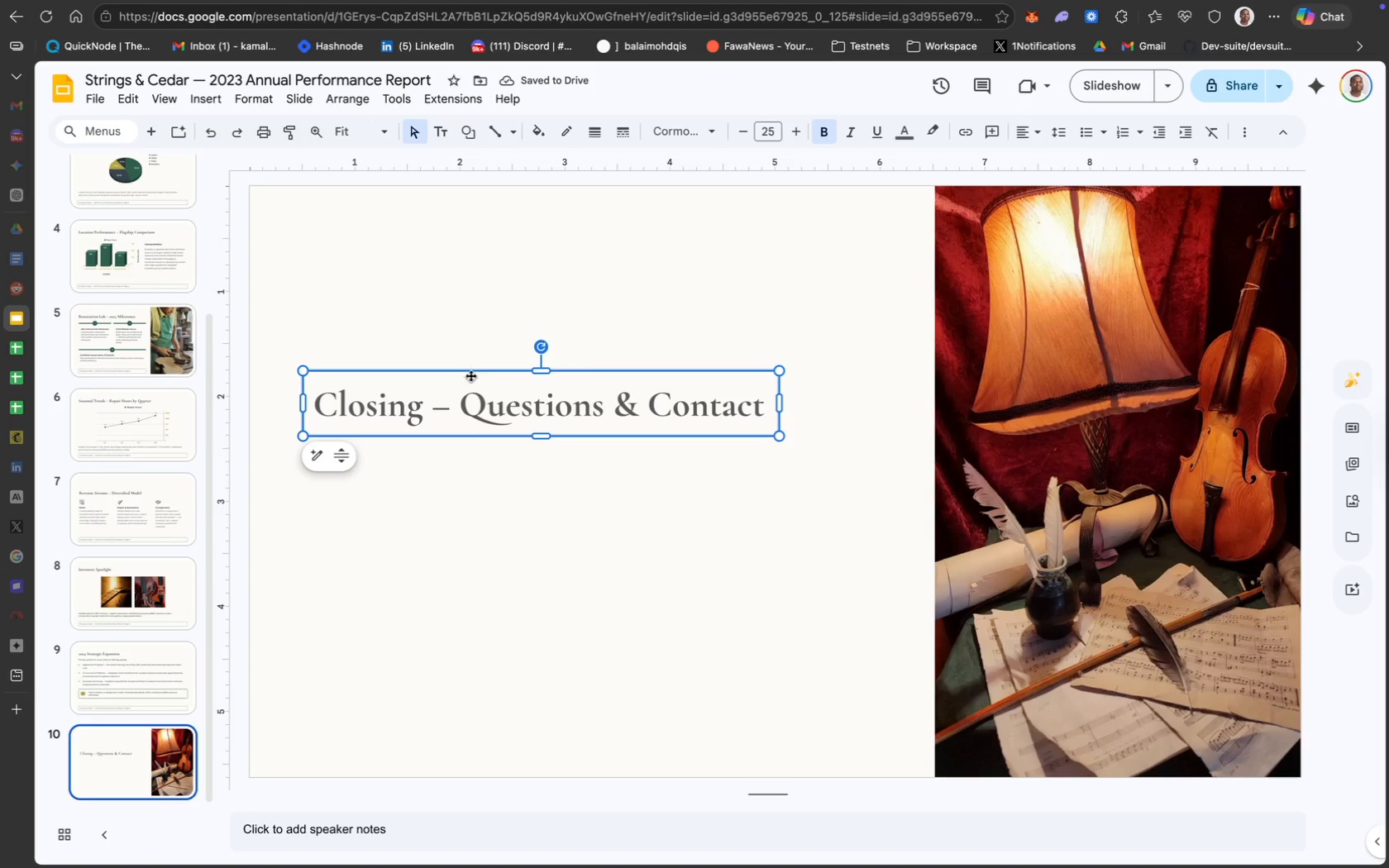 
hold_key(key=ShiftLeft, duration=0.71)
left_click([467, 456])
 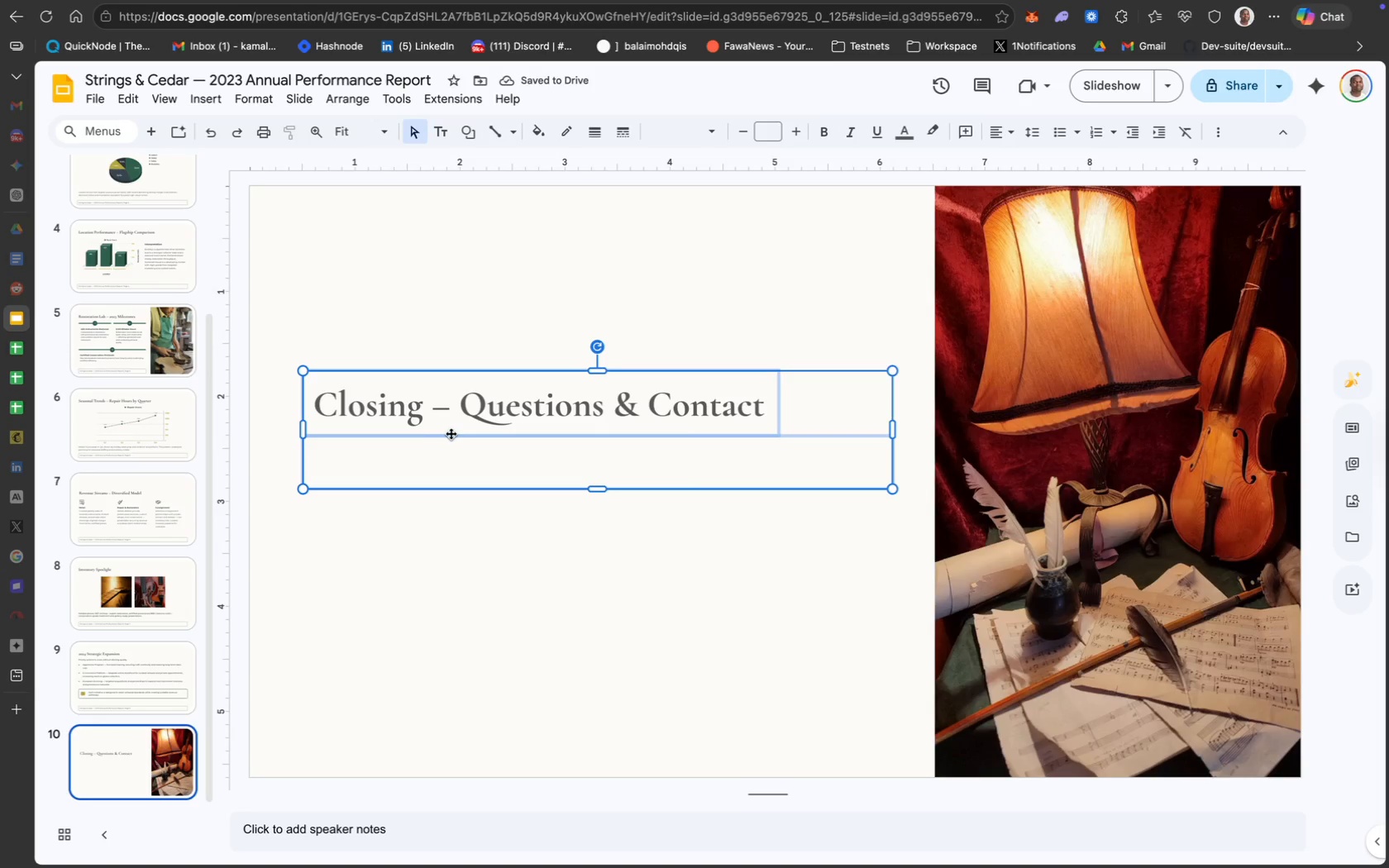 
left_click_drag(start_coordinate=[452, 434], to_coordinate=[439, 434])
 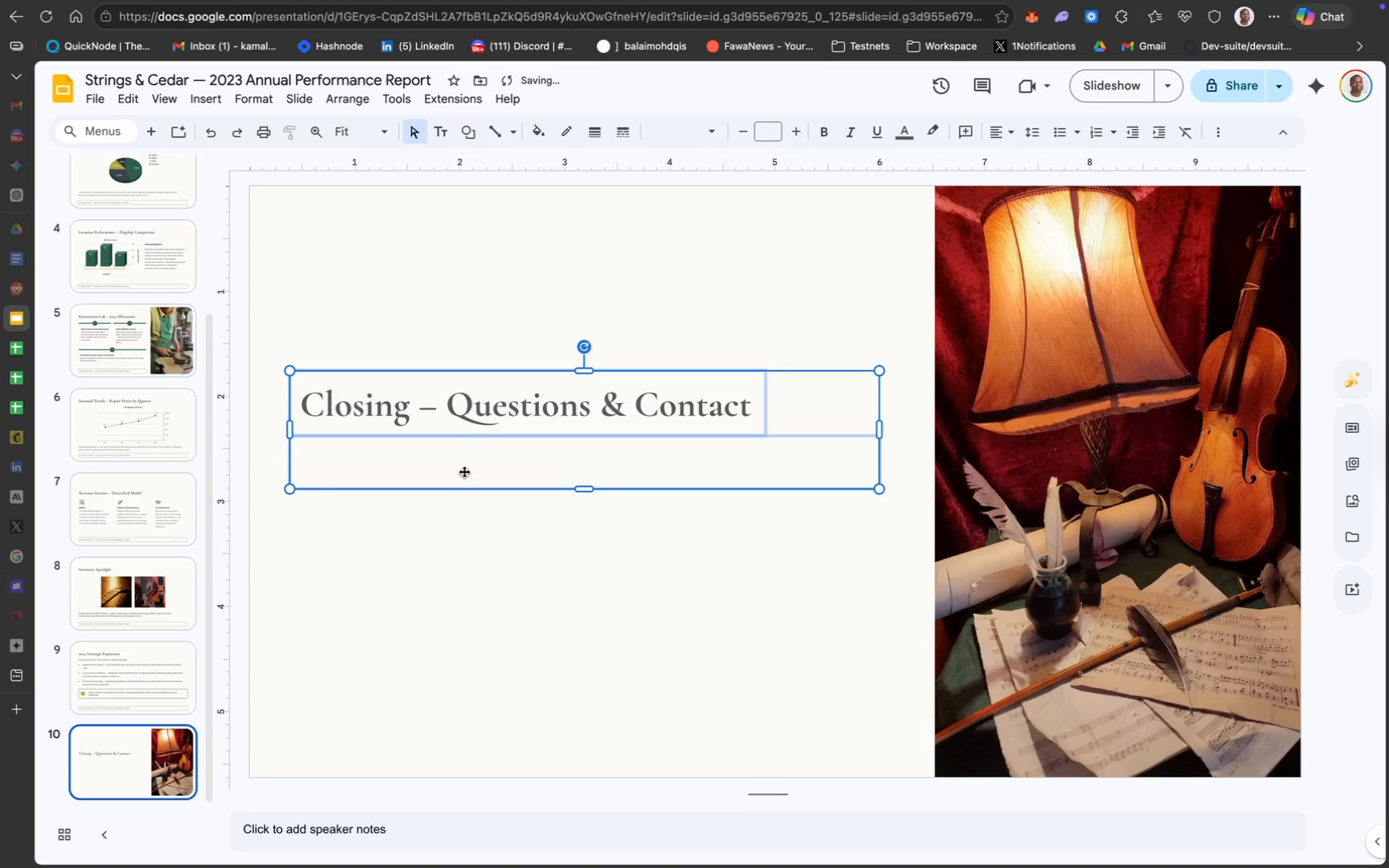 
left_click([475, 527])
 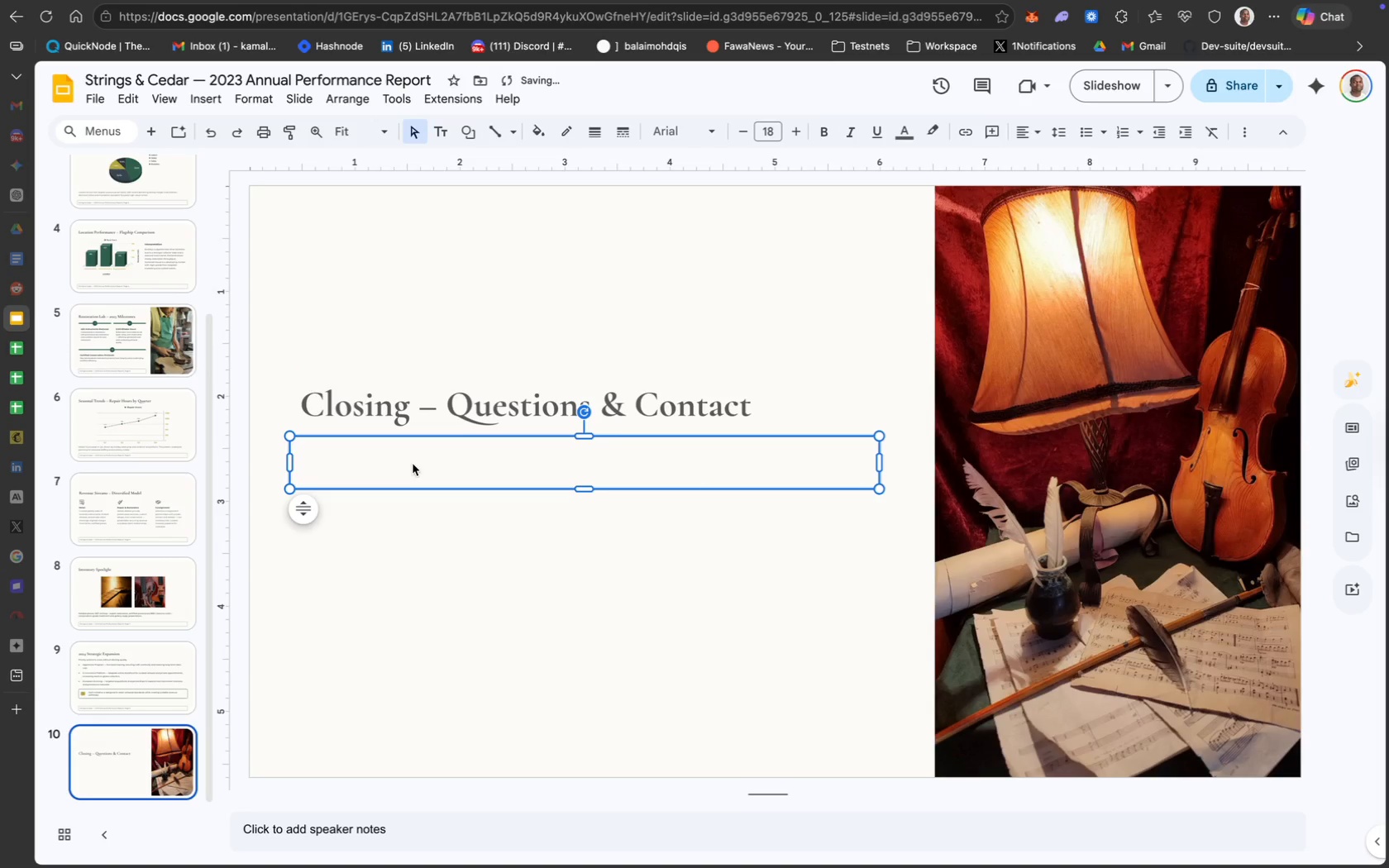 
triple_click([384, 451])
 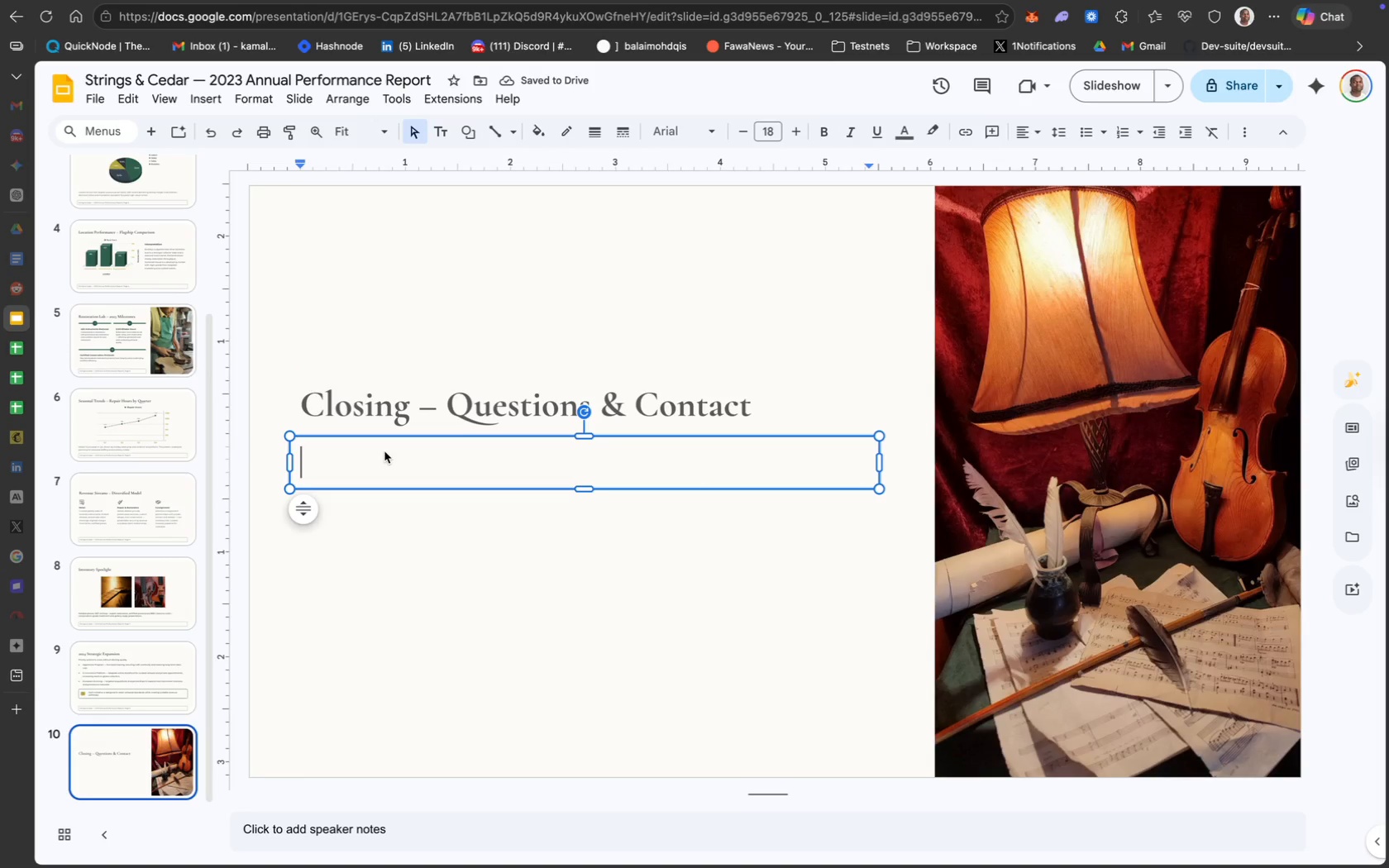 
triple_click([384, 451])
 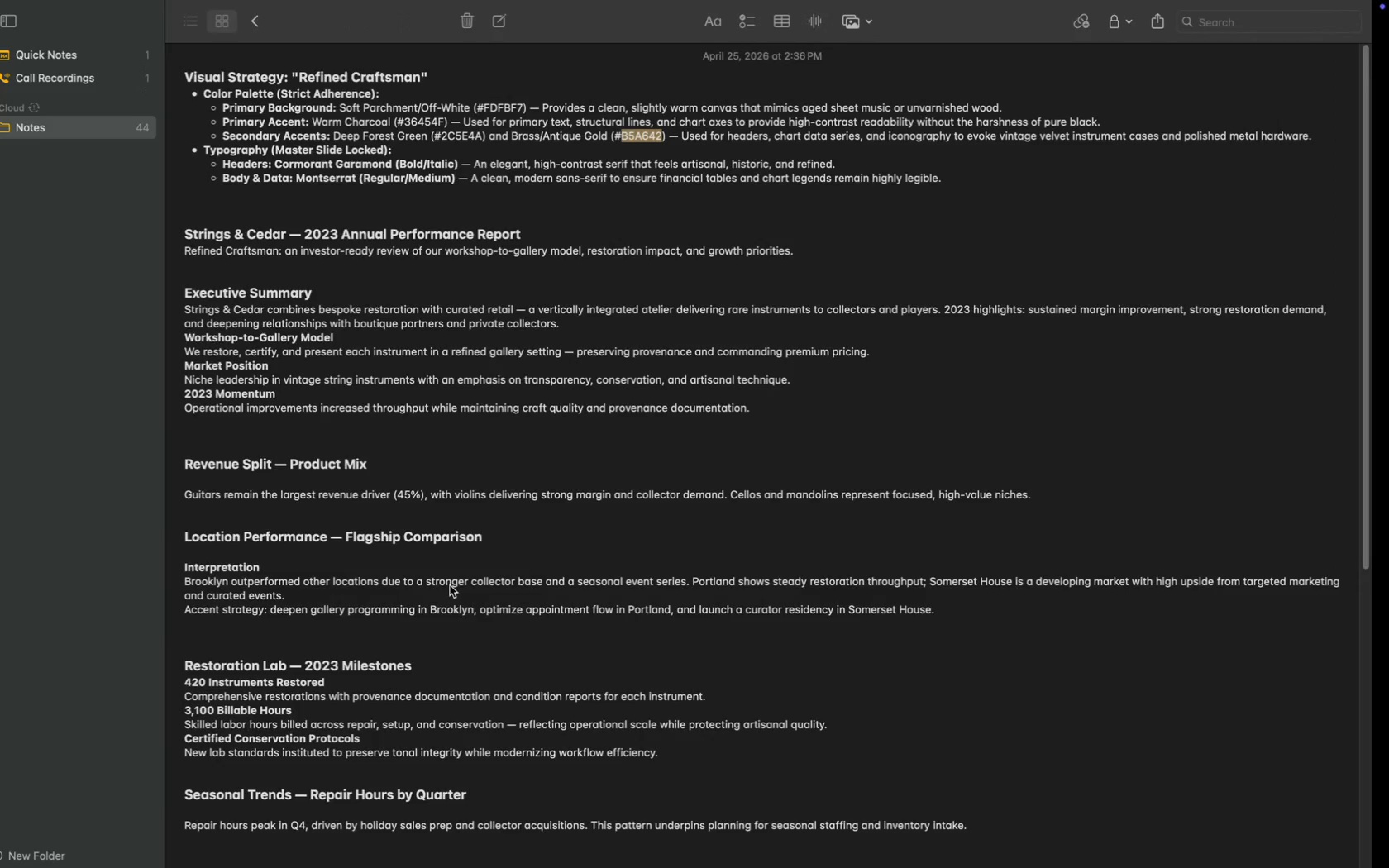 
scroll: coordinate [487, 796], scroll_direction: down, amount: 116.0
 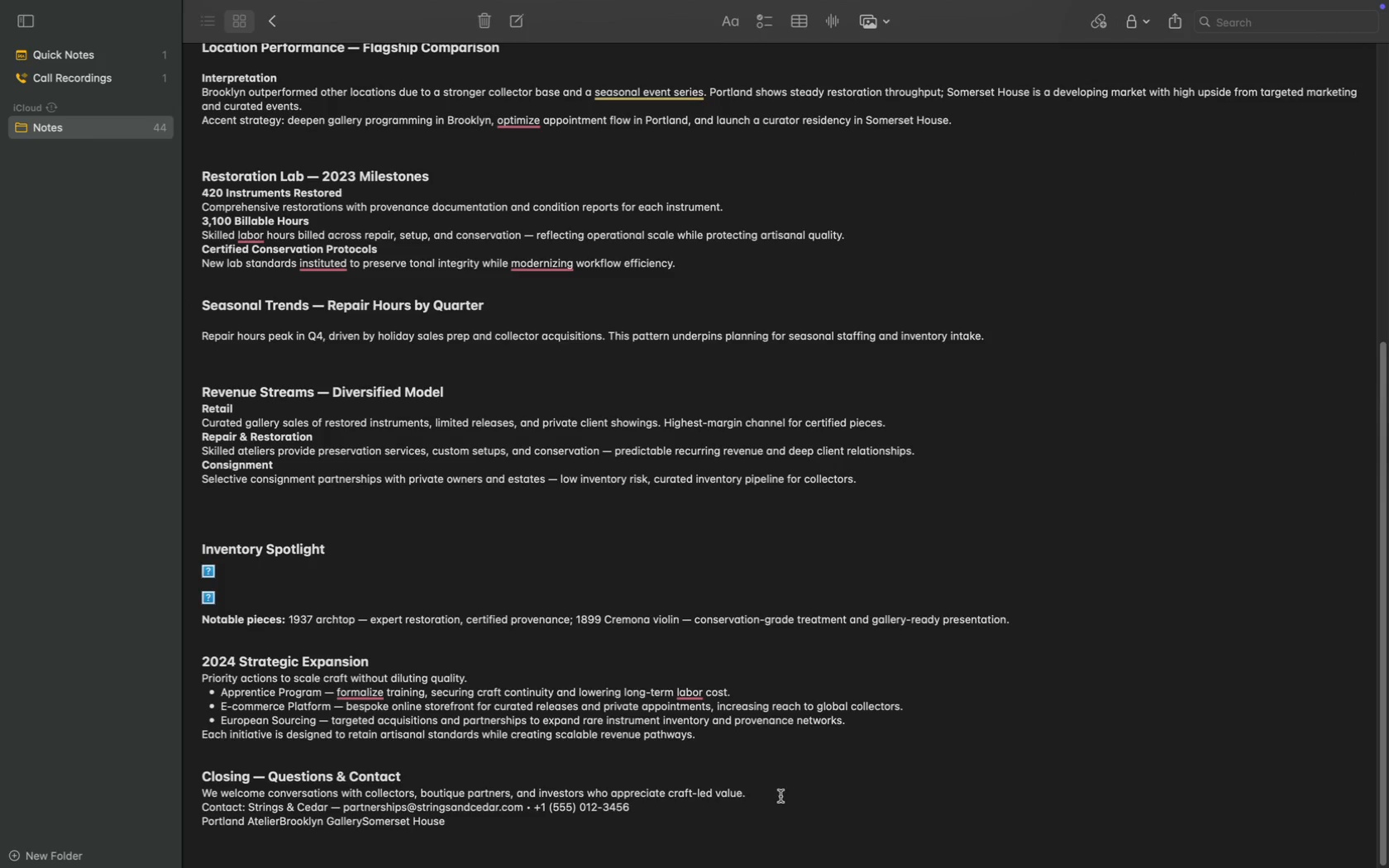 
left_click_drag(start_coordinate=[766, 797], to_coordinate=[186, 794])
 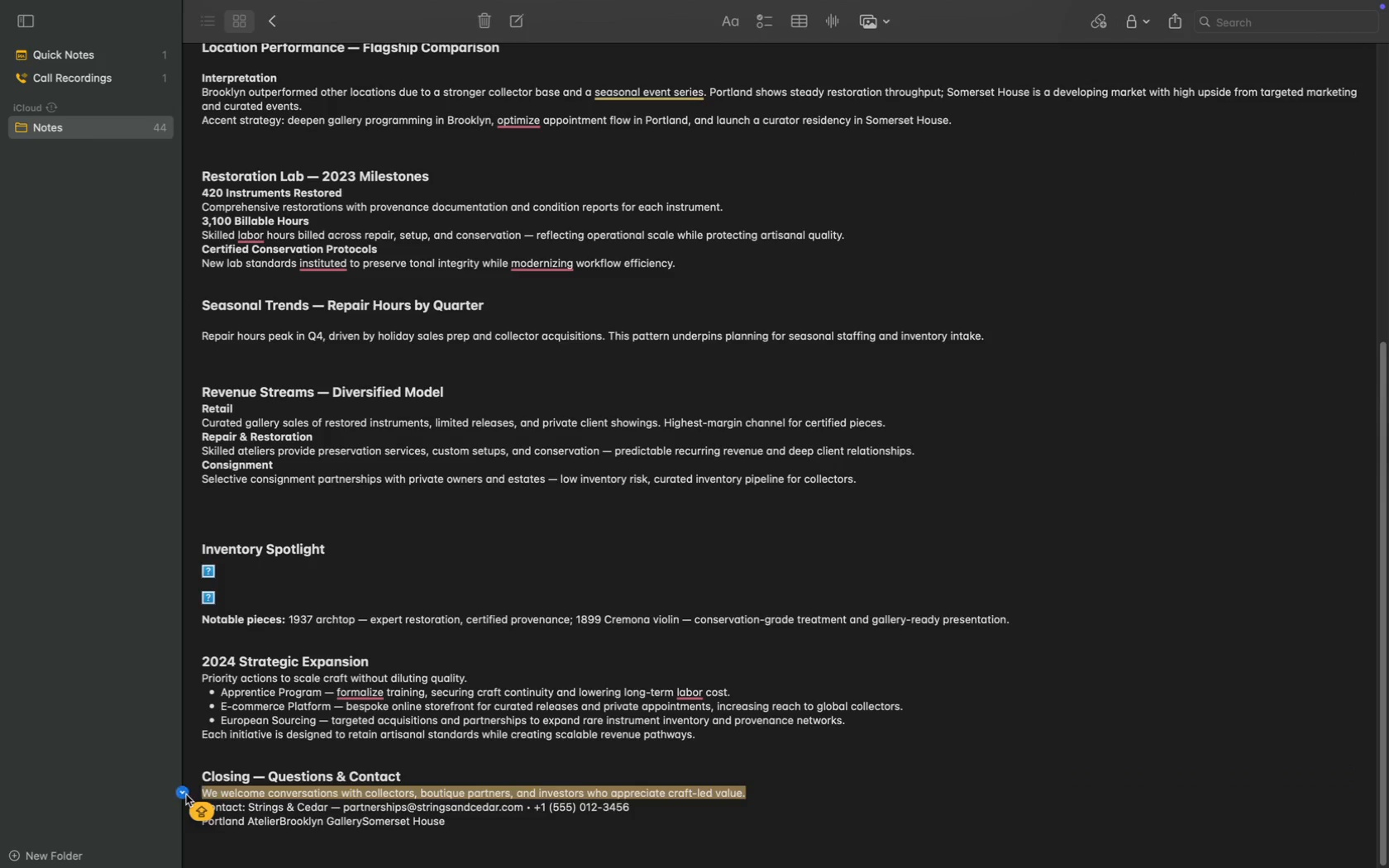 
key(Meta+CommandLeft)
 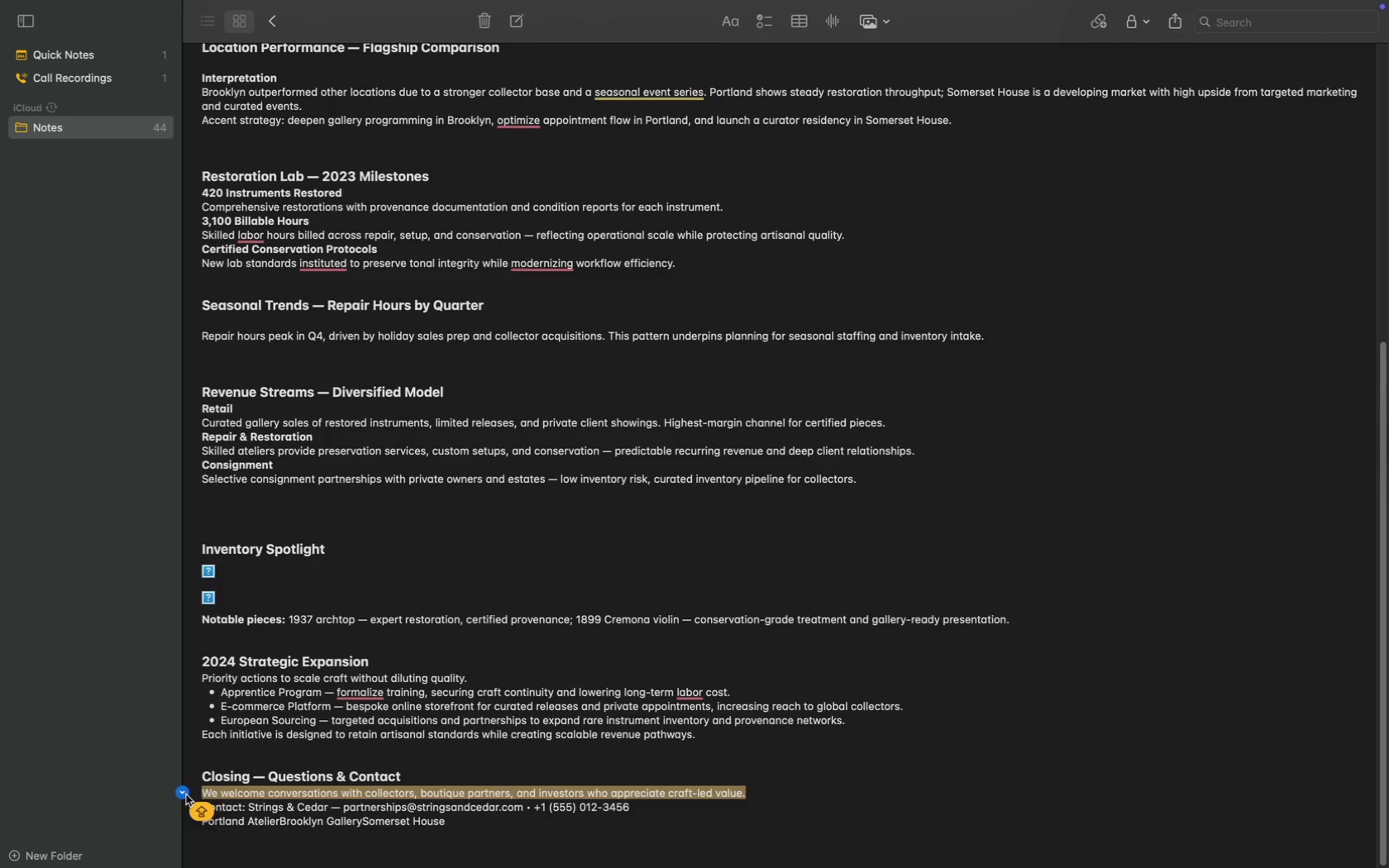 
key(Meta+C)
 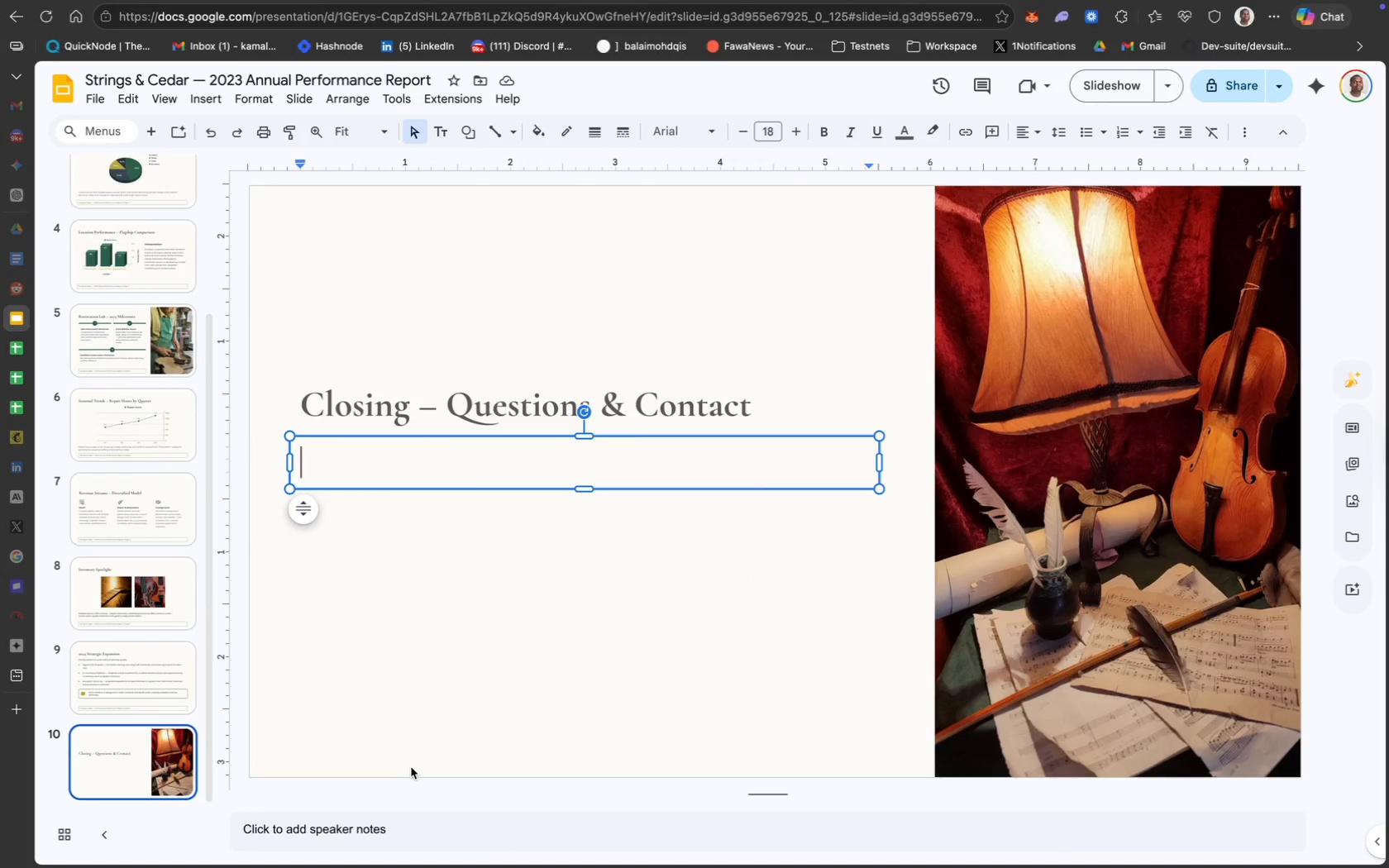 
key(Meta+CommandLeft)
 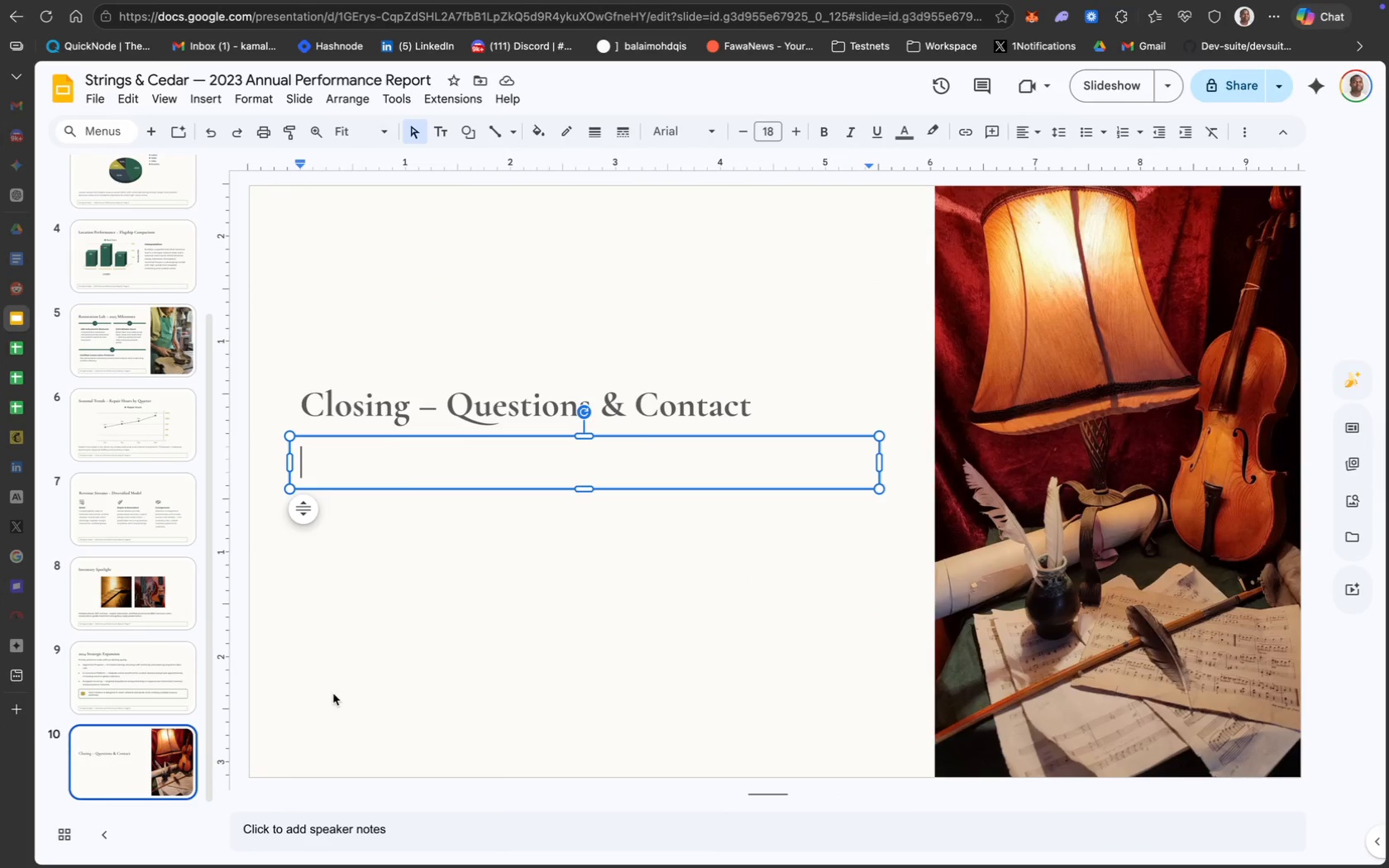 
key(Meta+V)
 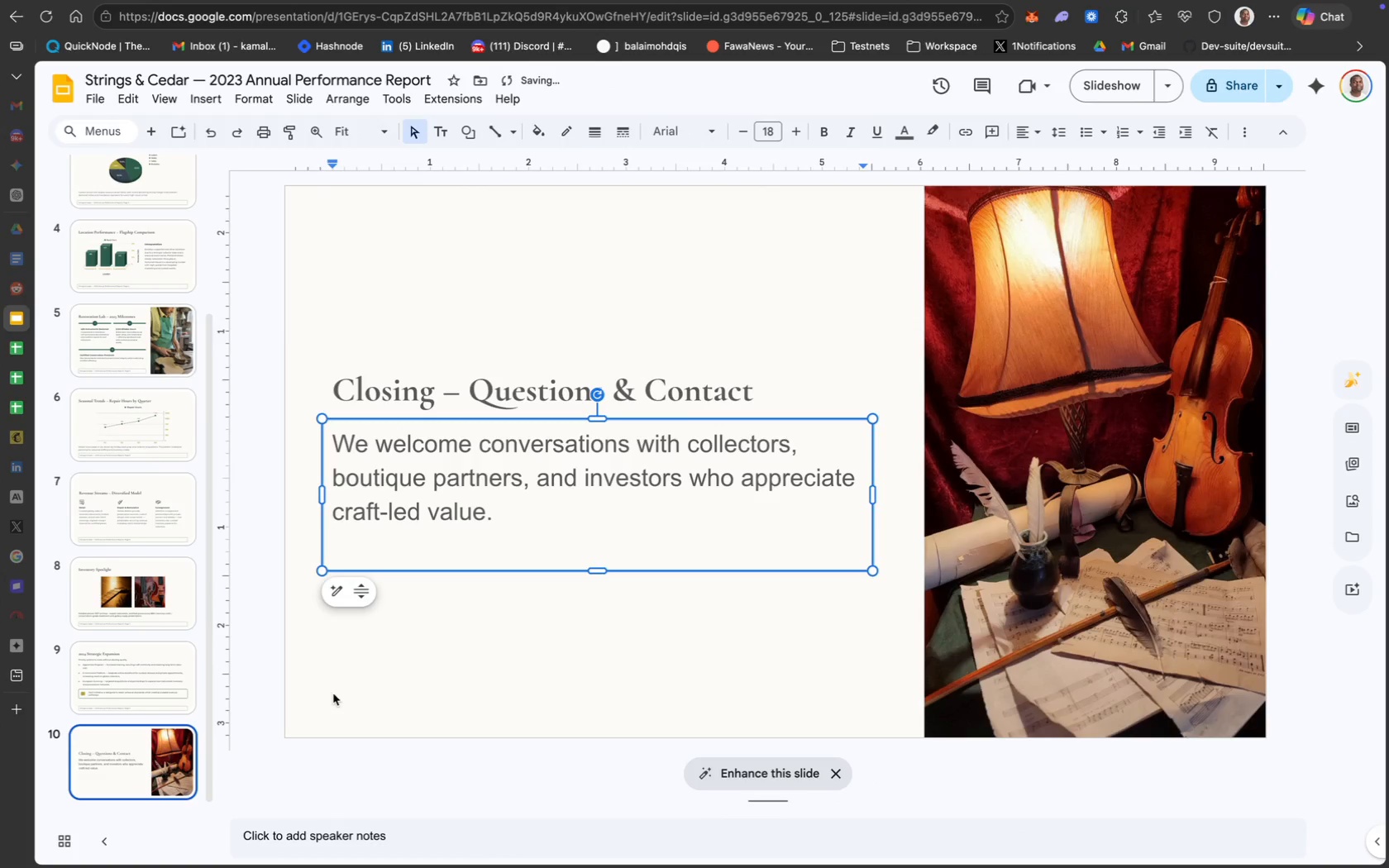 
key(Backspace)
 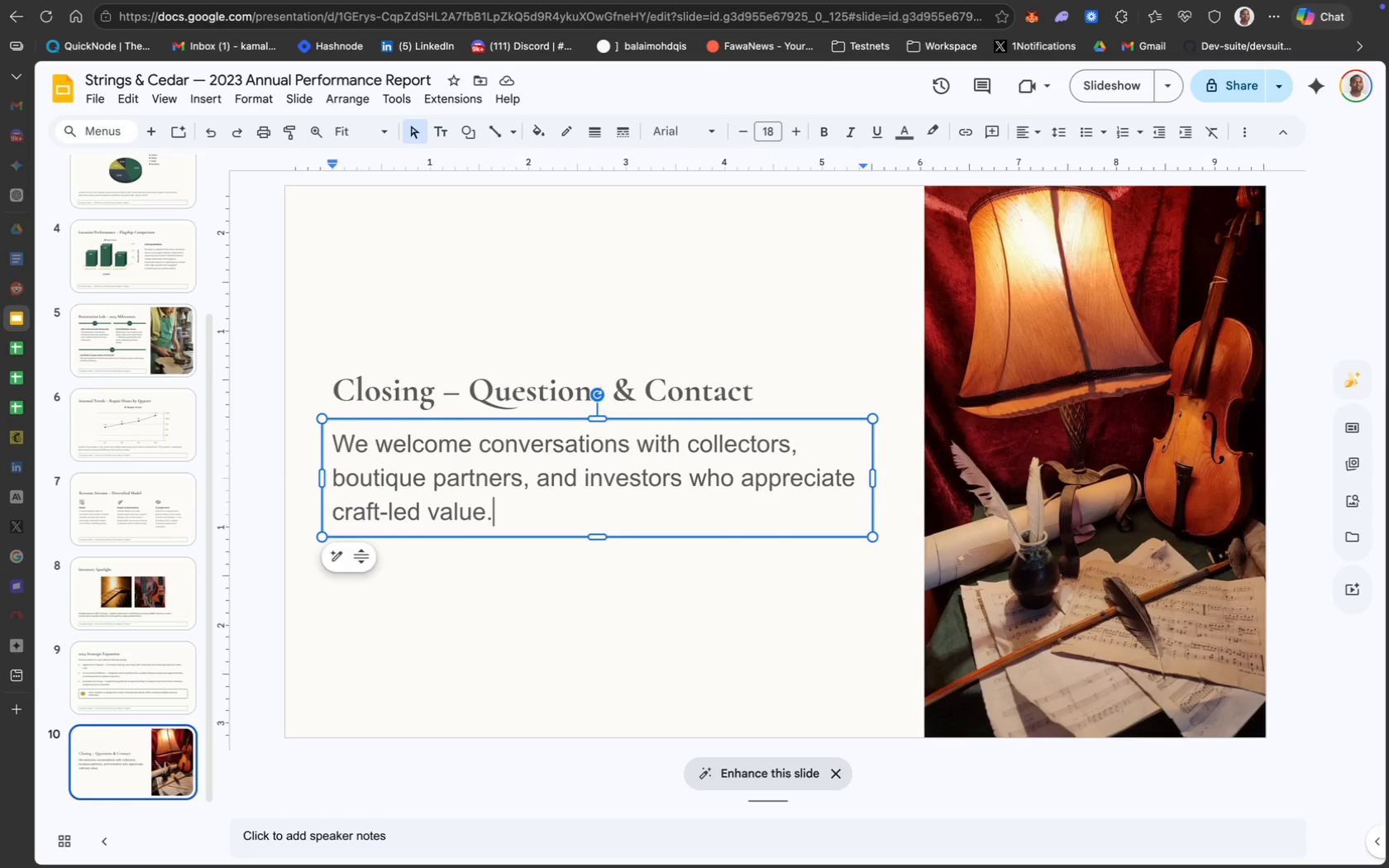 
wait(12.47)
 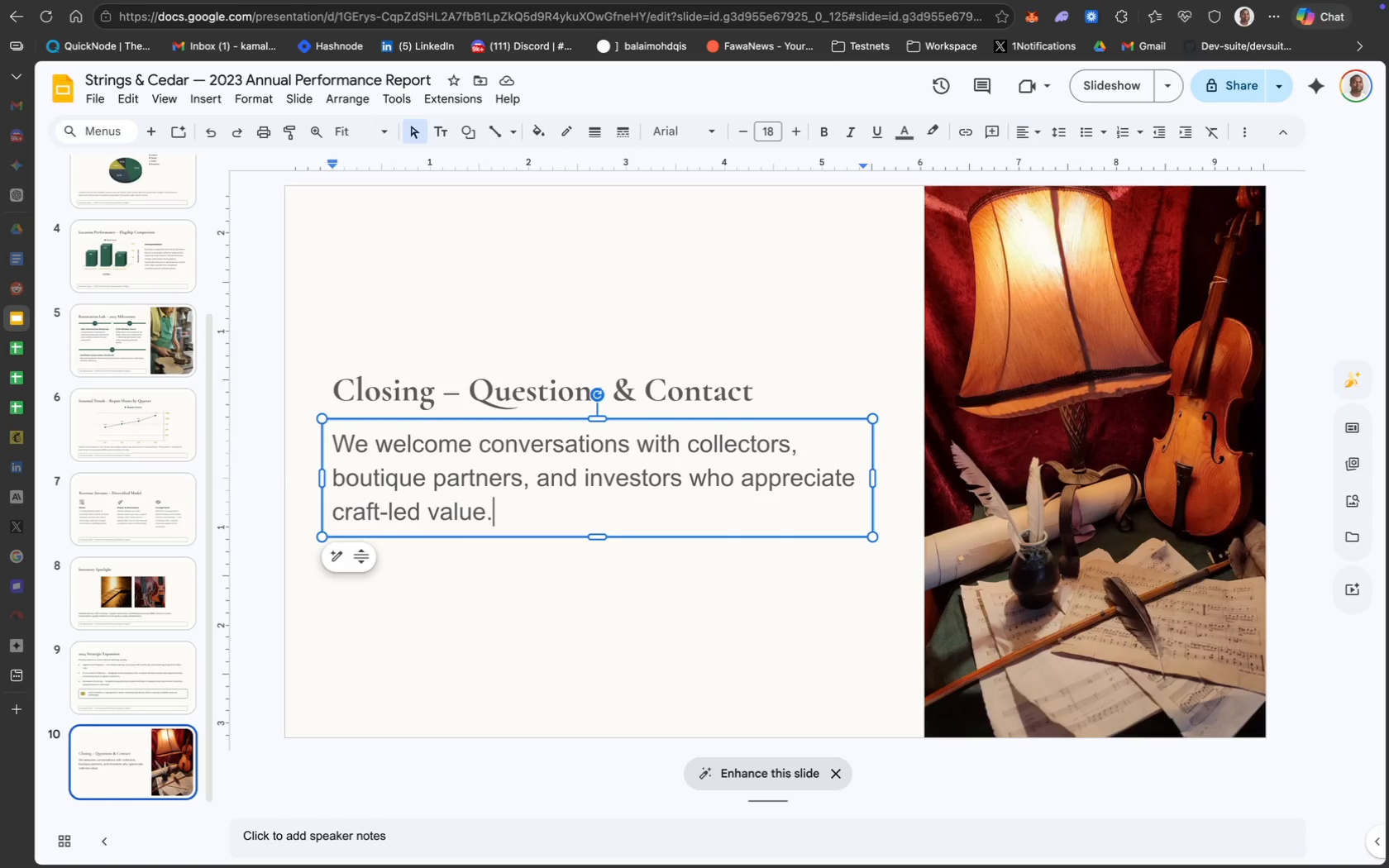 
left_click([830, 777])
 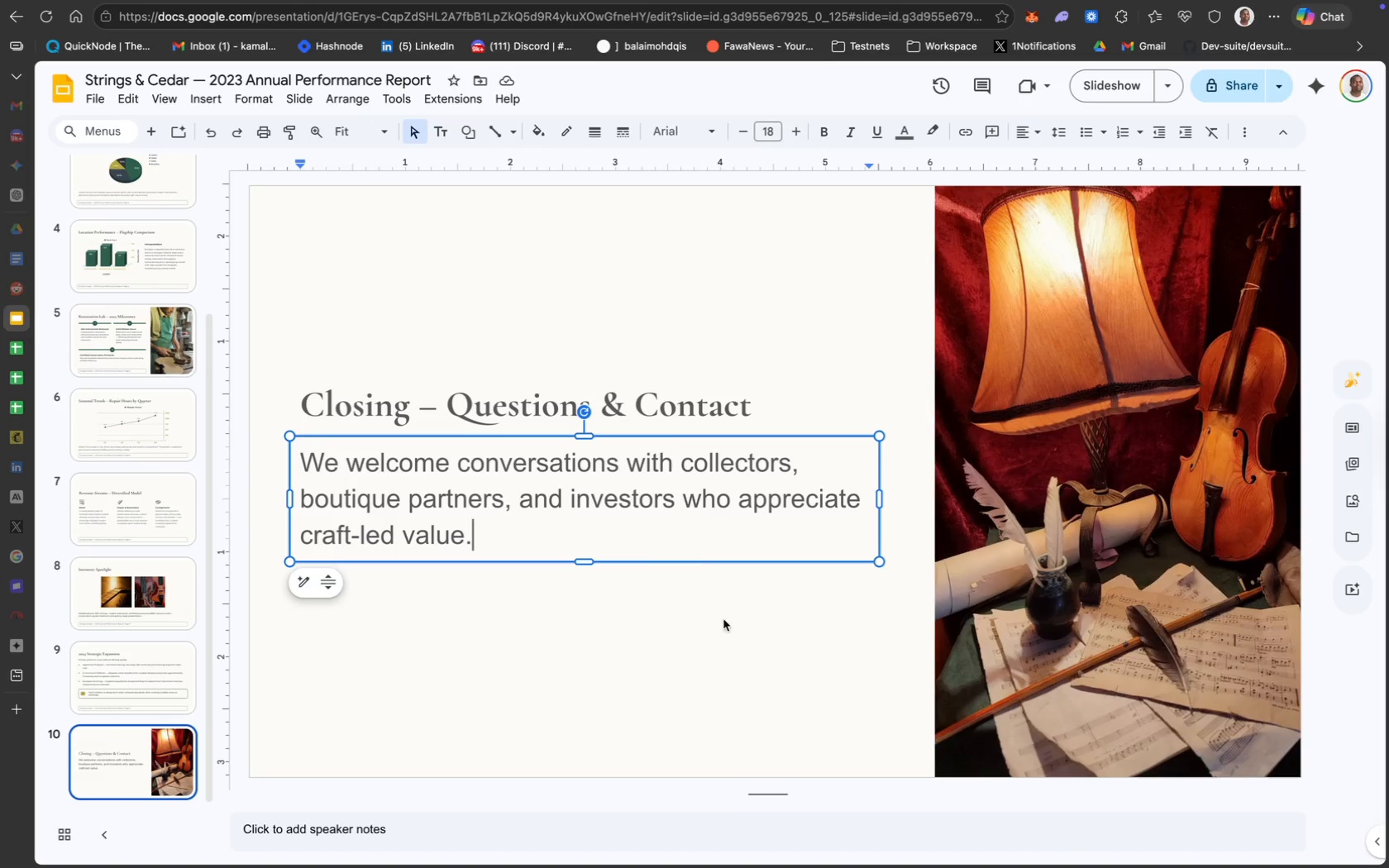 
key(Meta+CommandLeft)
 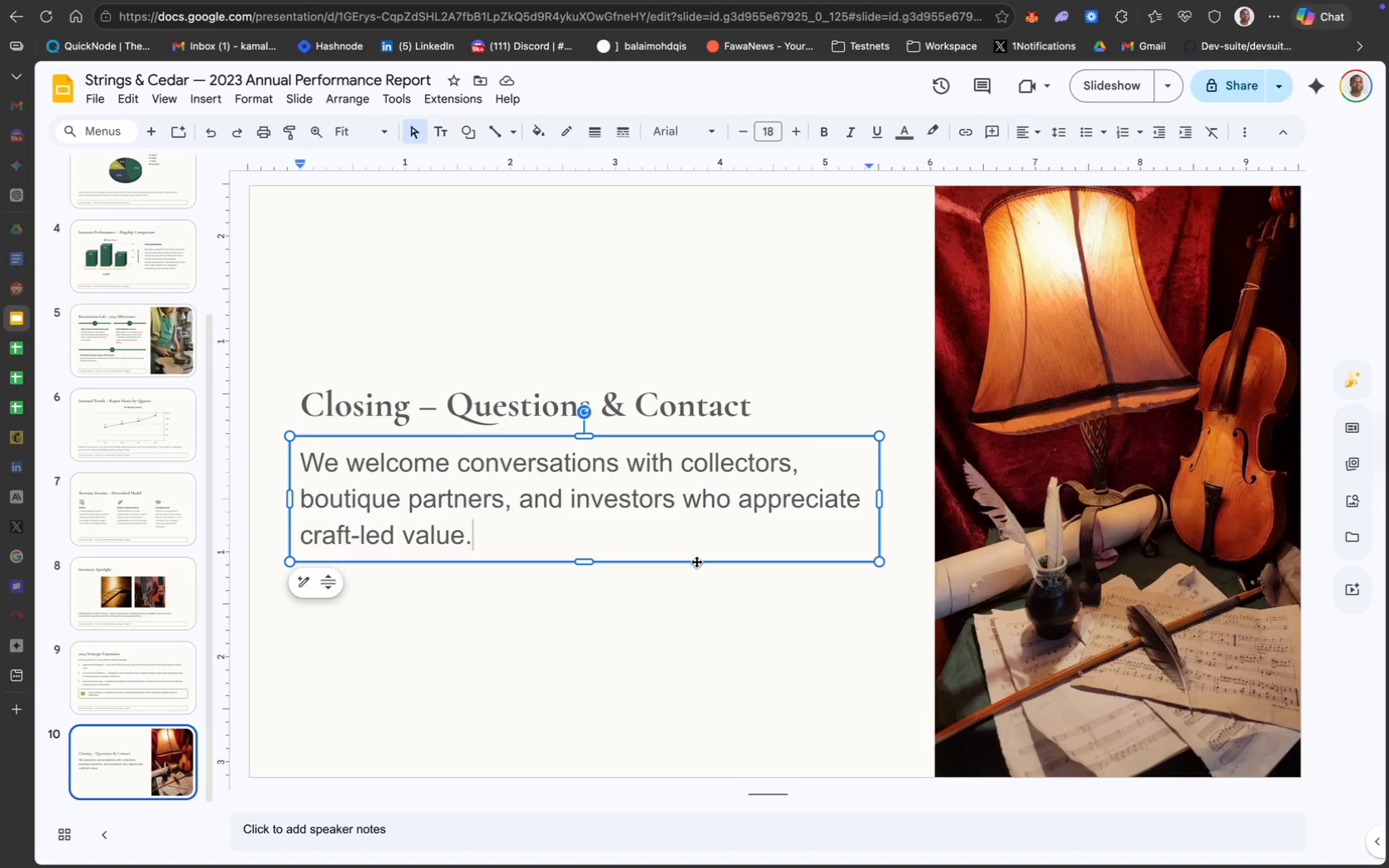 
key(Meta+A)
 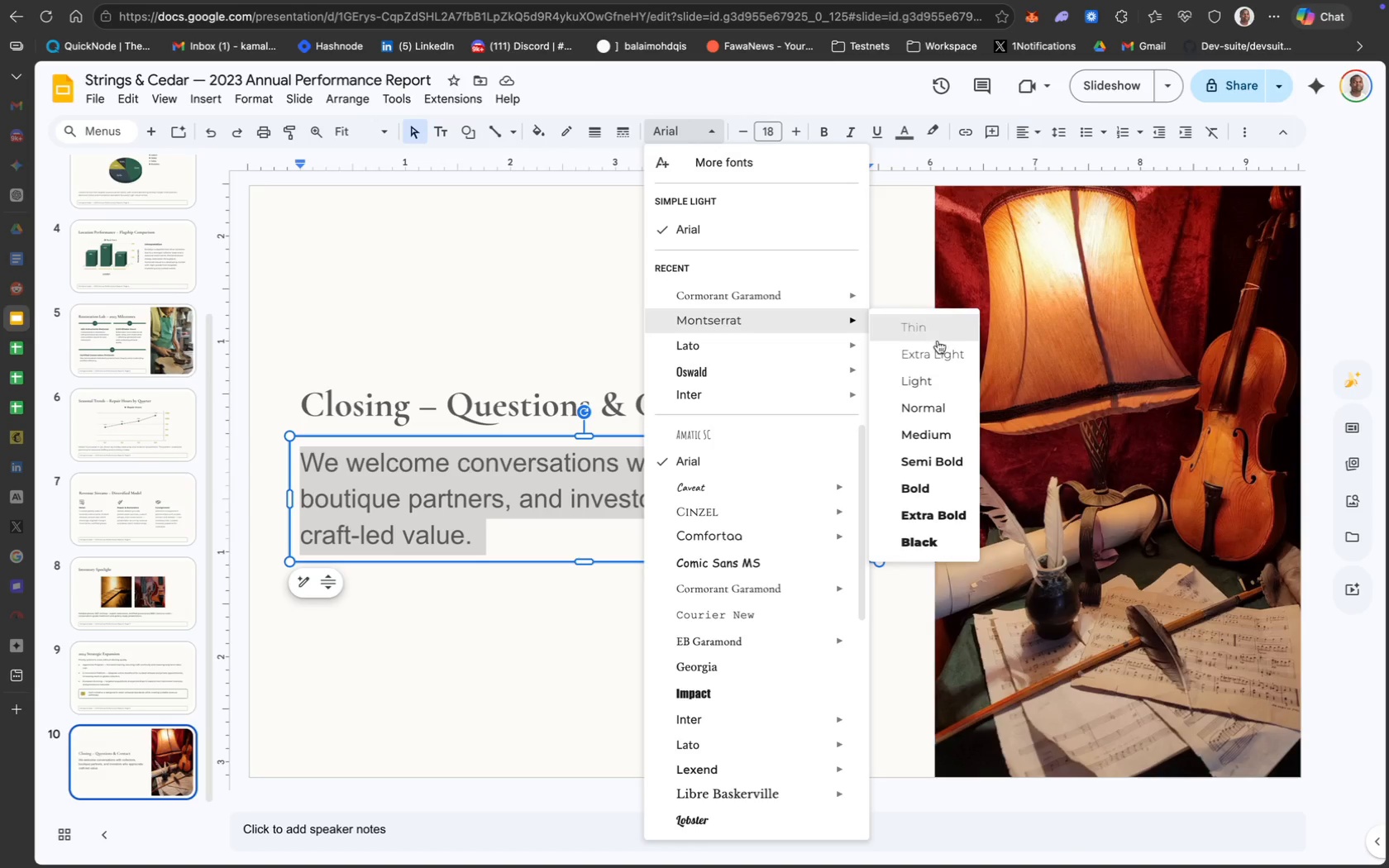 
wait(5.46)
 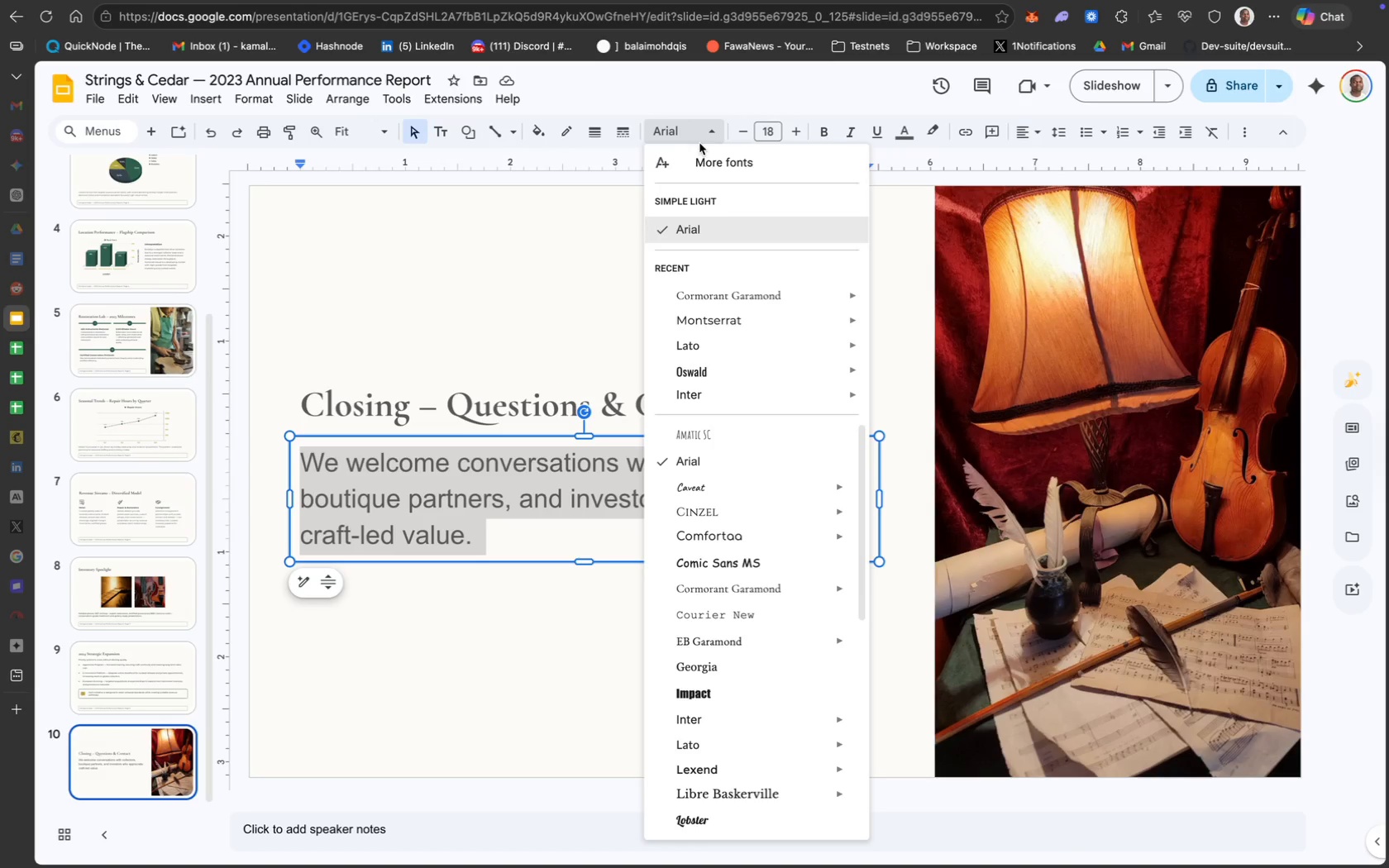 
left_click([950, 431])
 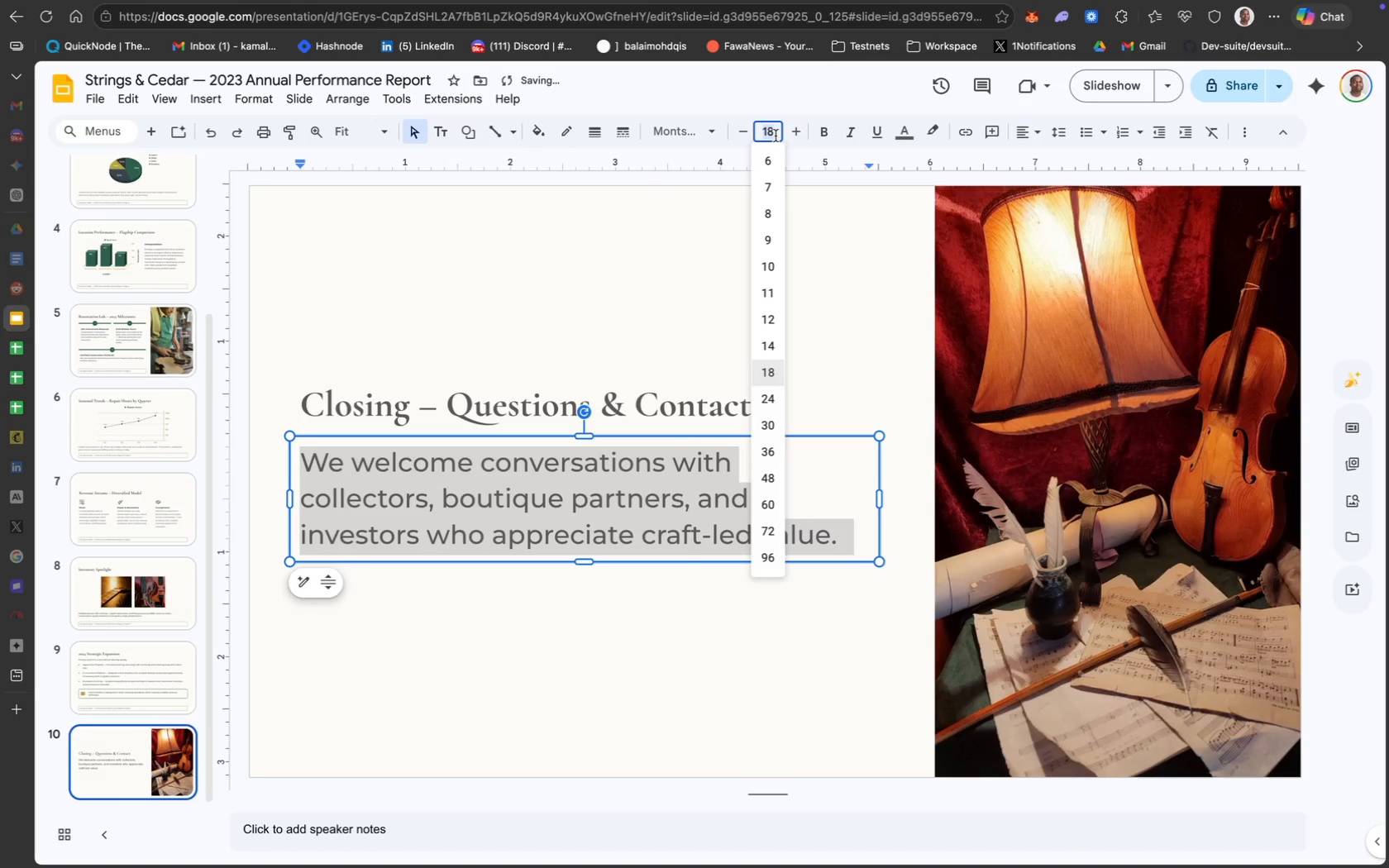 
type(12)
 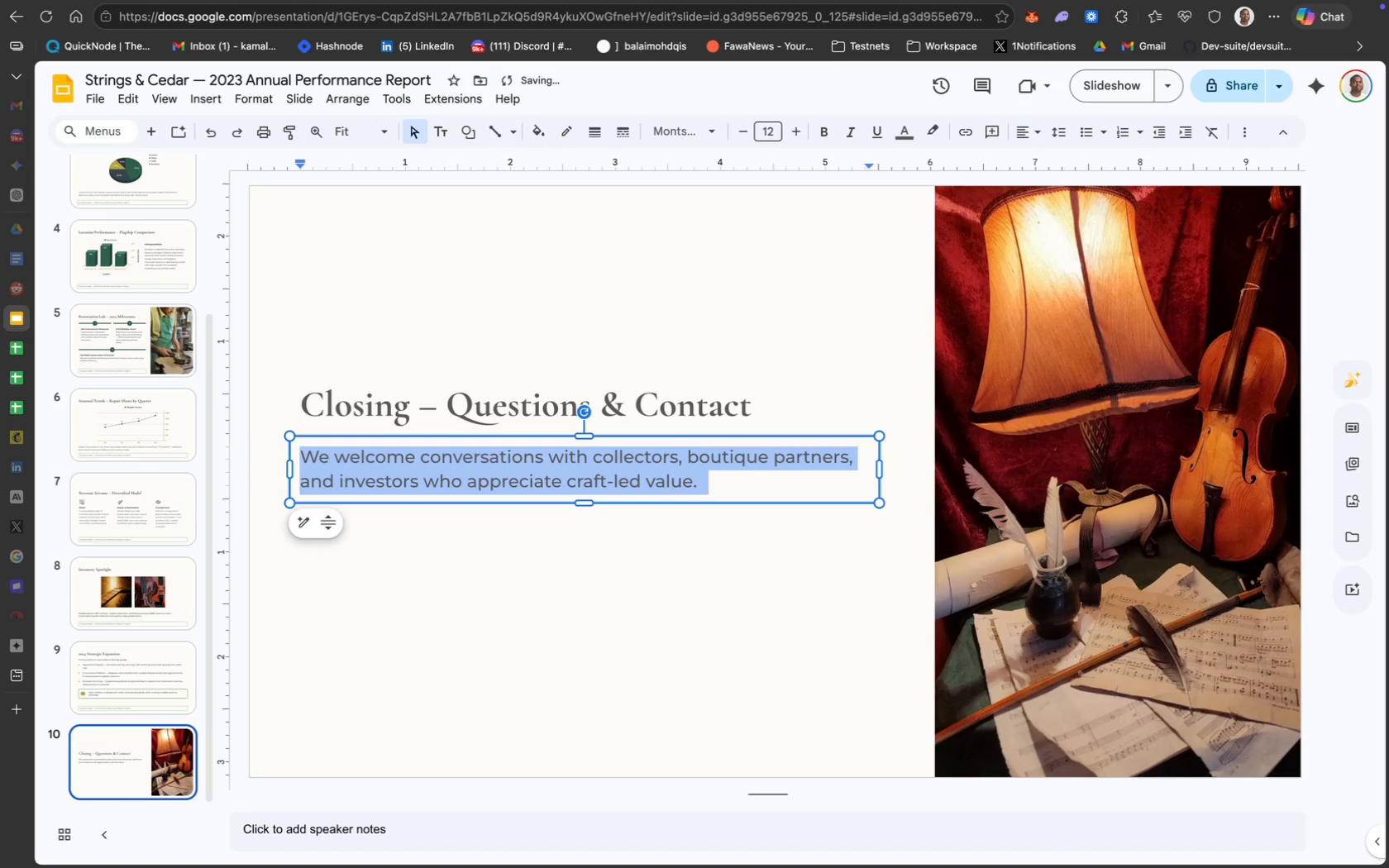 
key(Enter)
 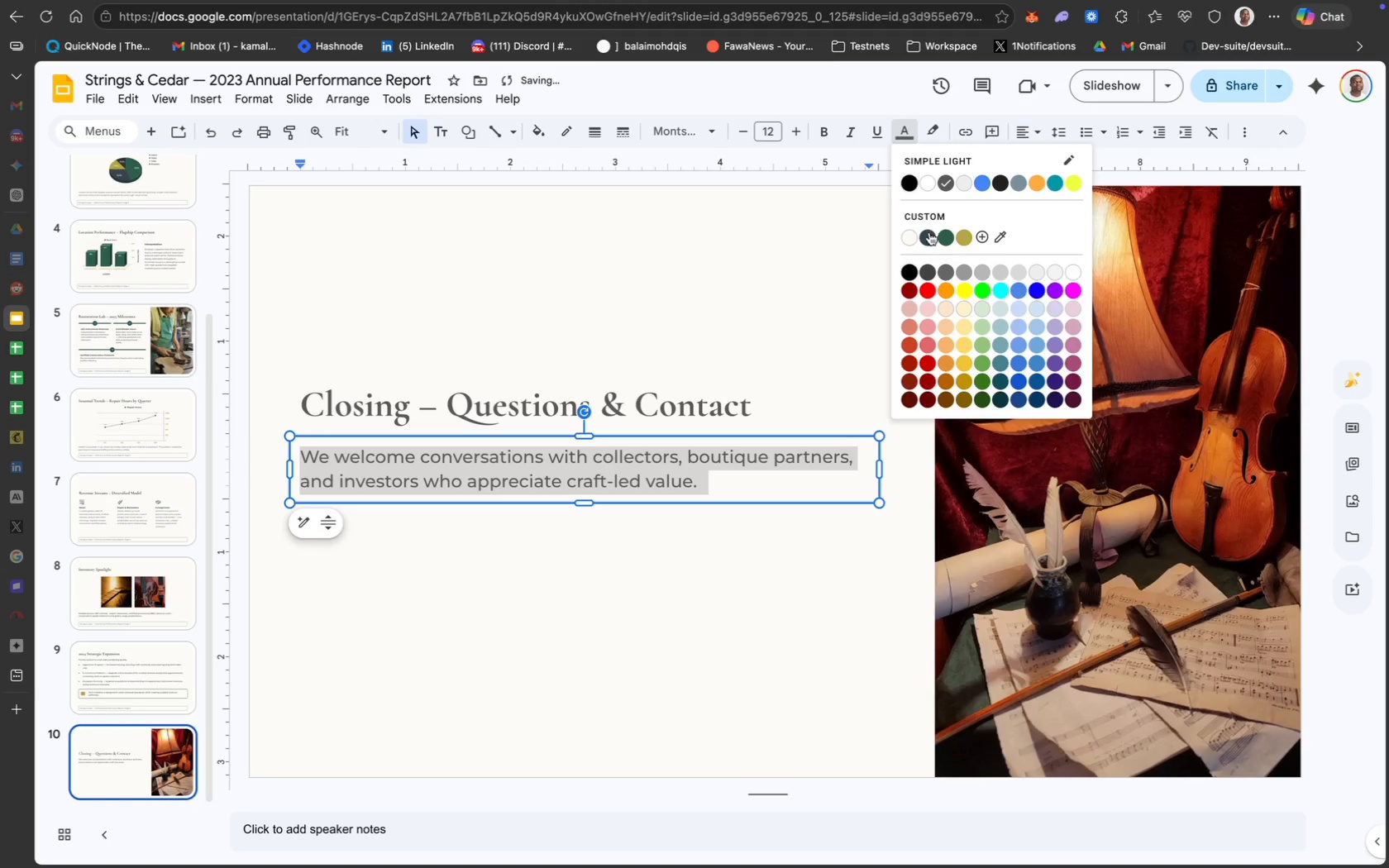 
left_click([929, 238])
 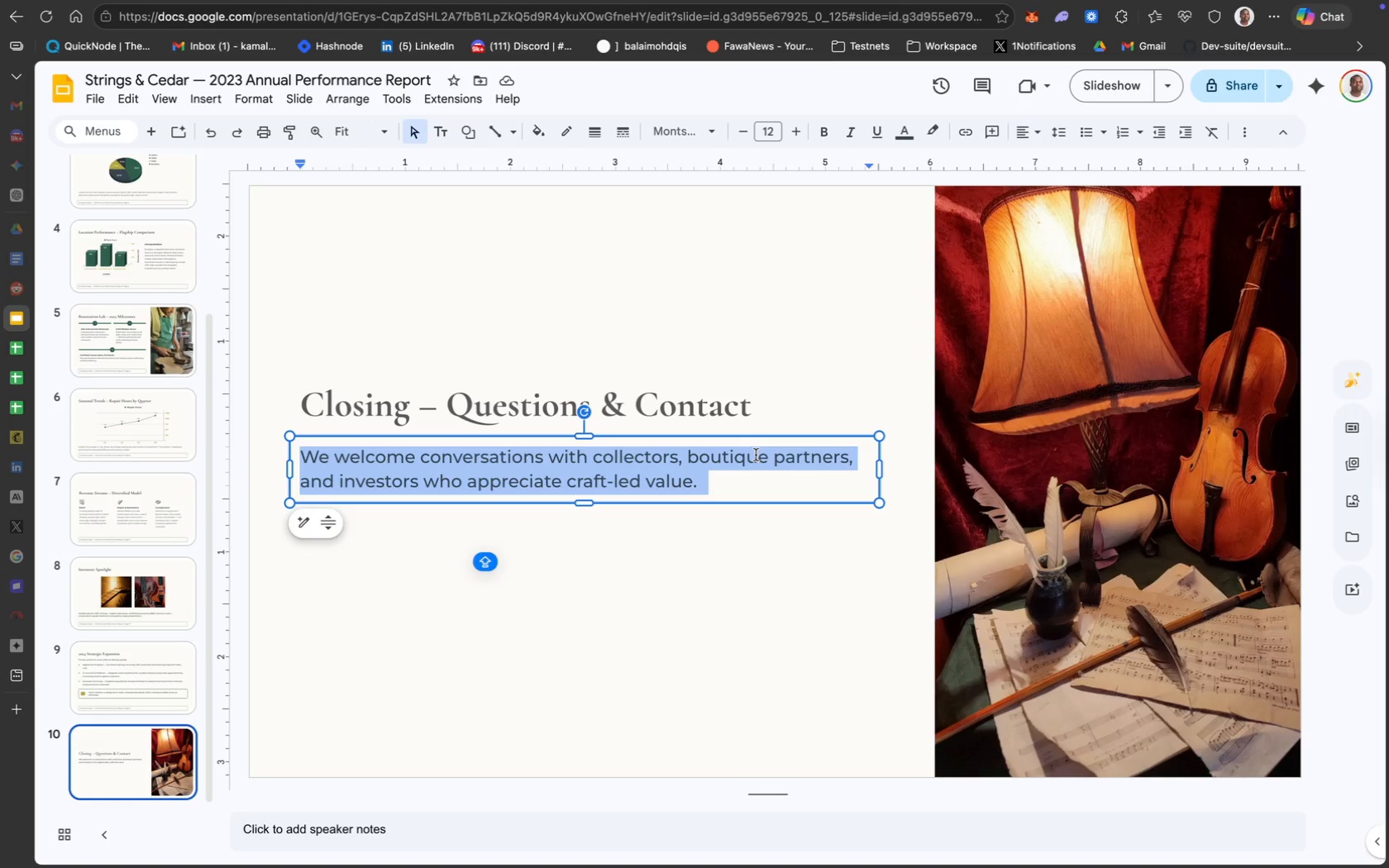 
wait(18.46)
 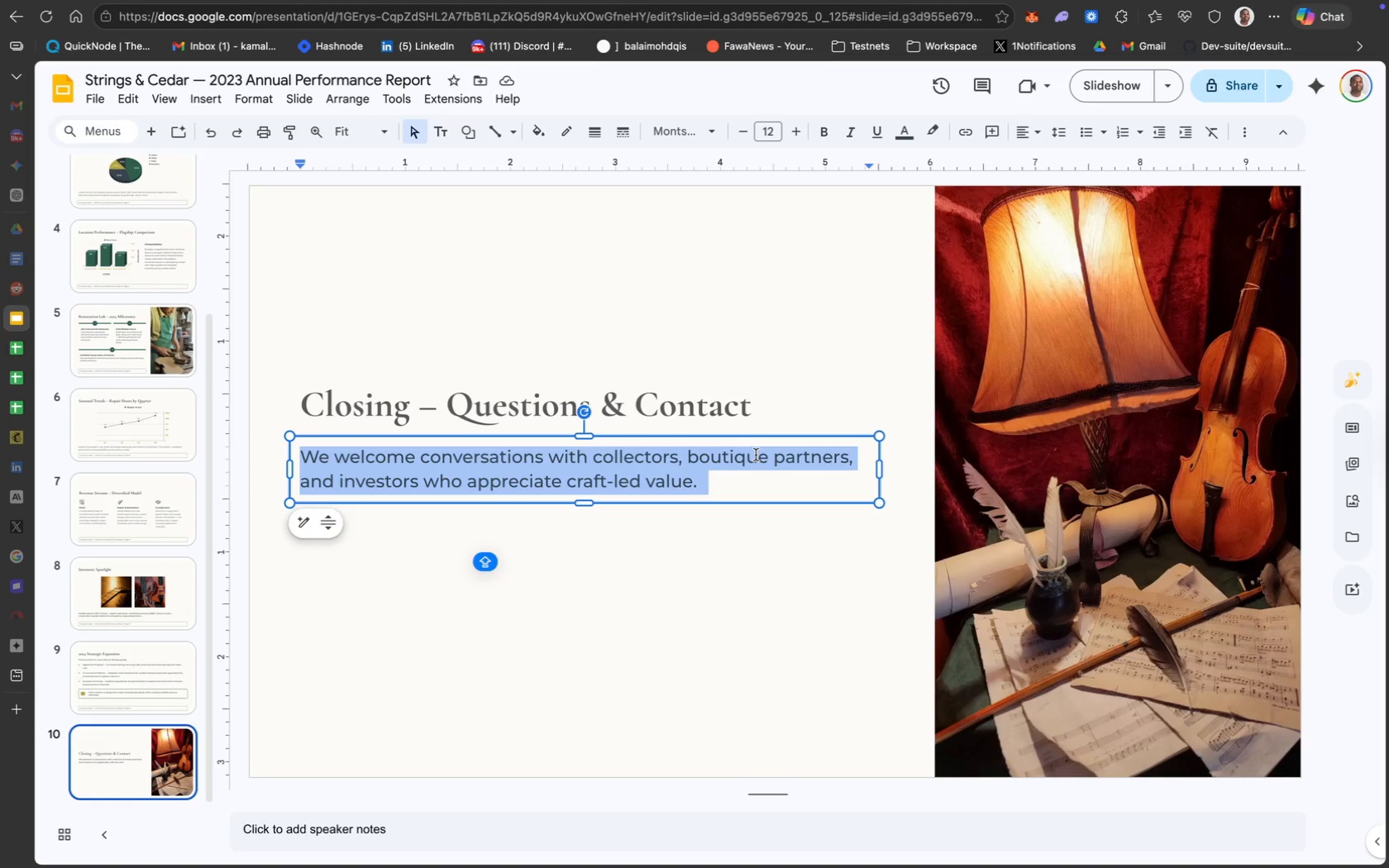 
left_click([740, 558])
 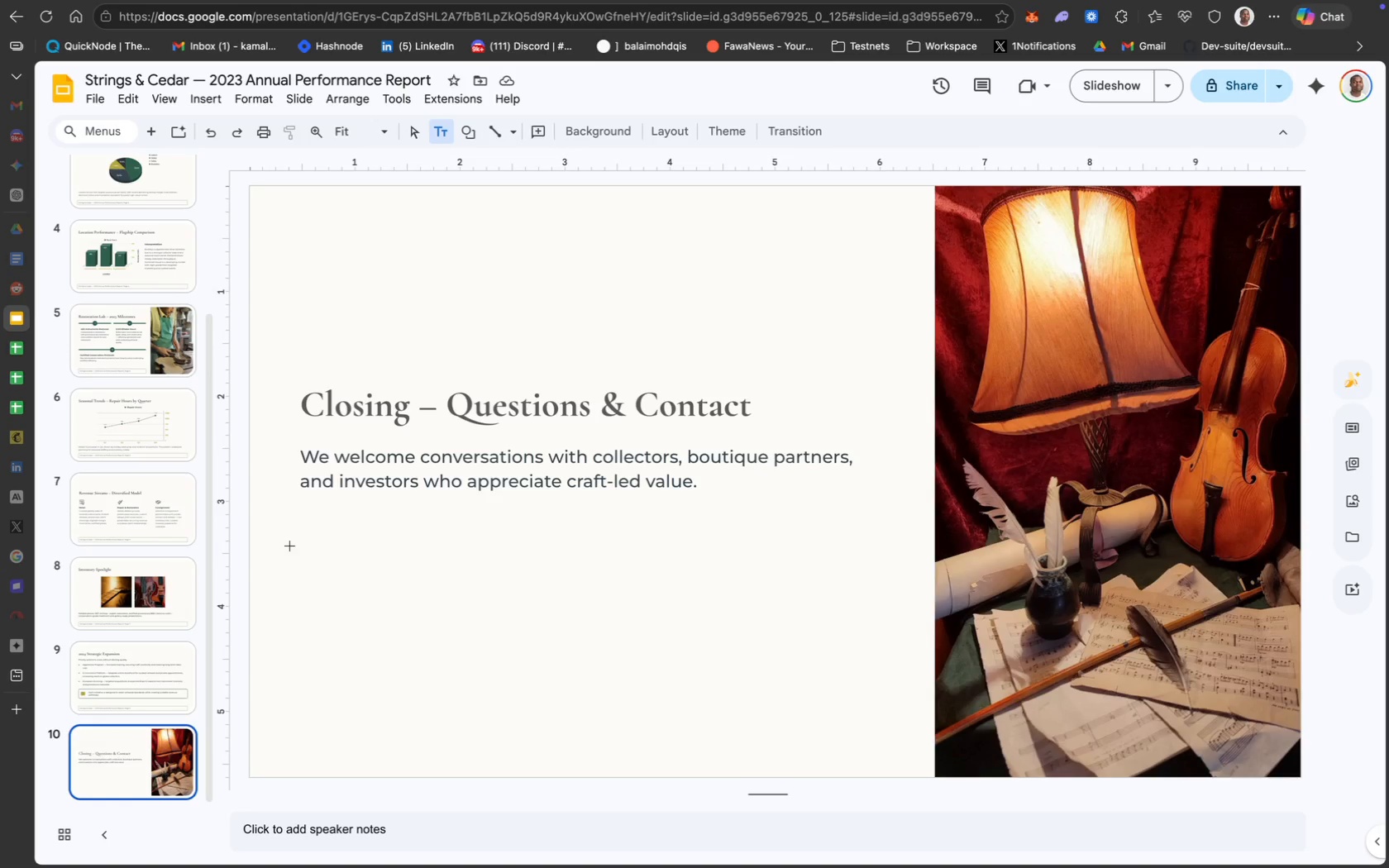 
left_click([300, 513])
 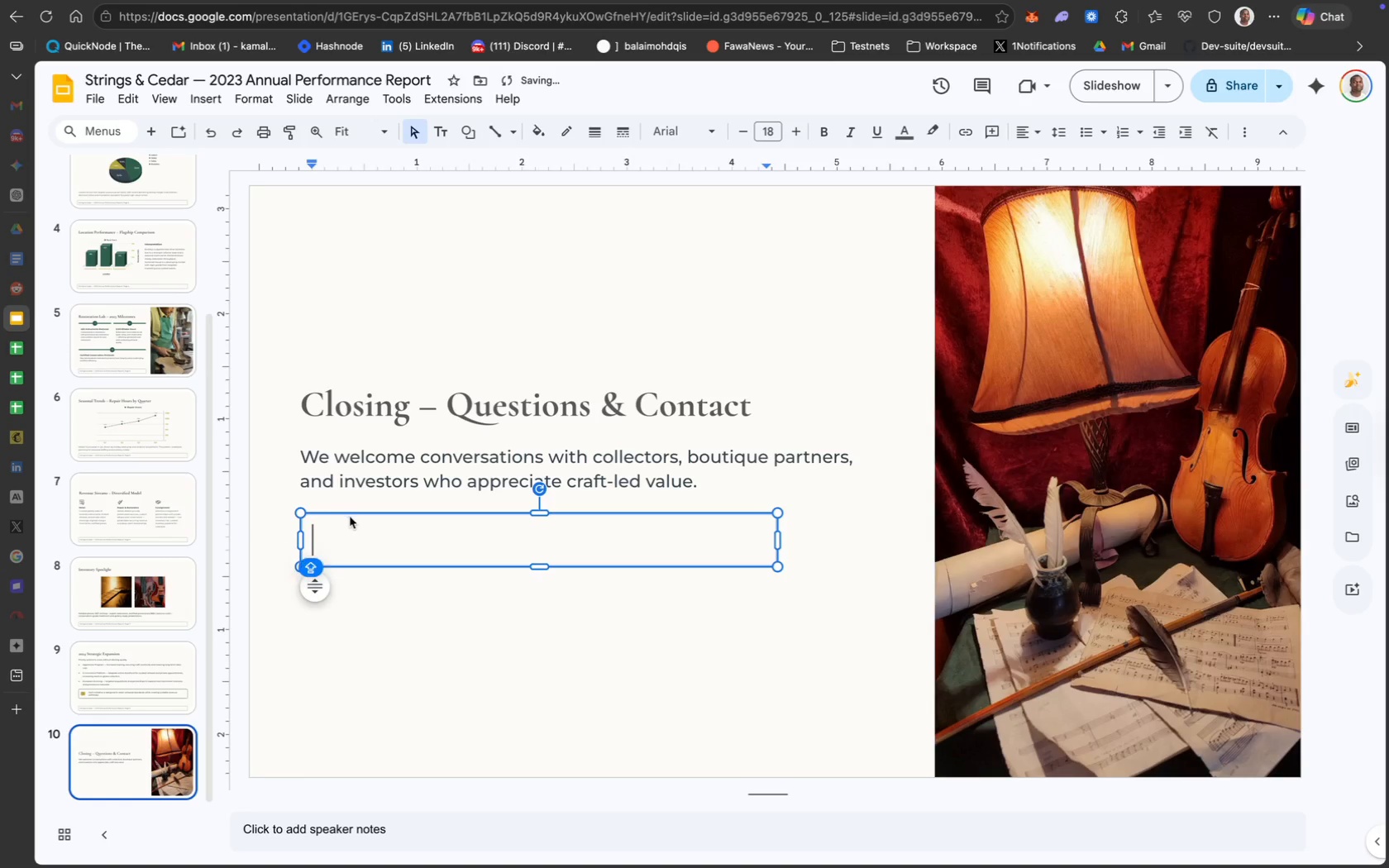 
left_click_drag(start_coordinate=[351, 516], to_coordinate=[339, 506])
 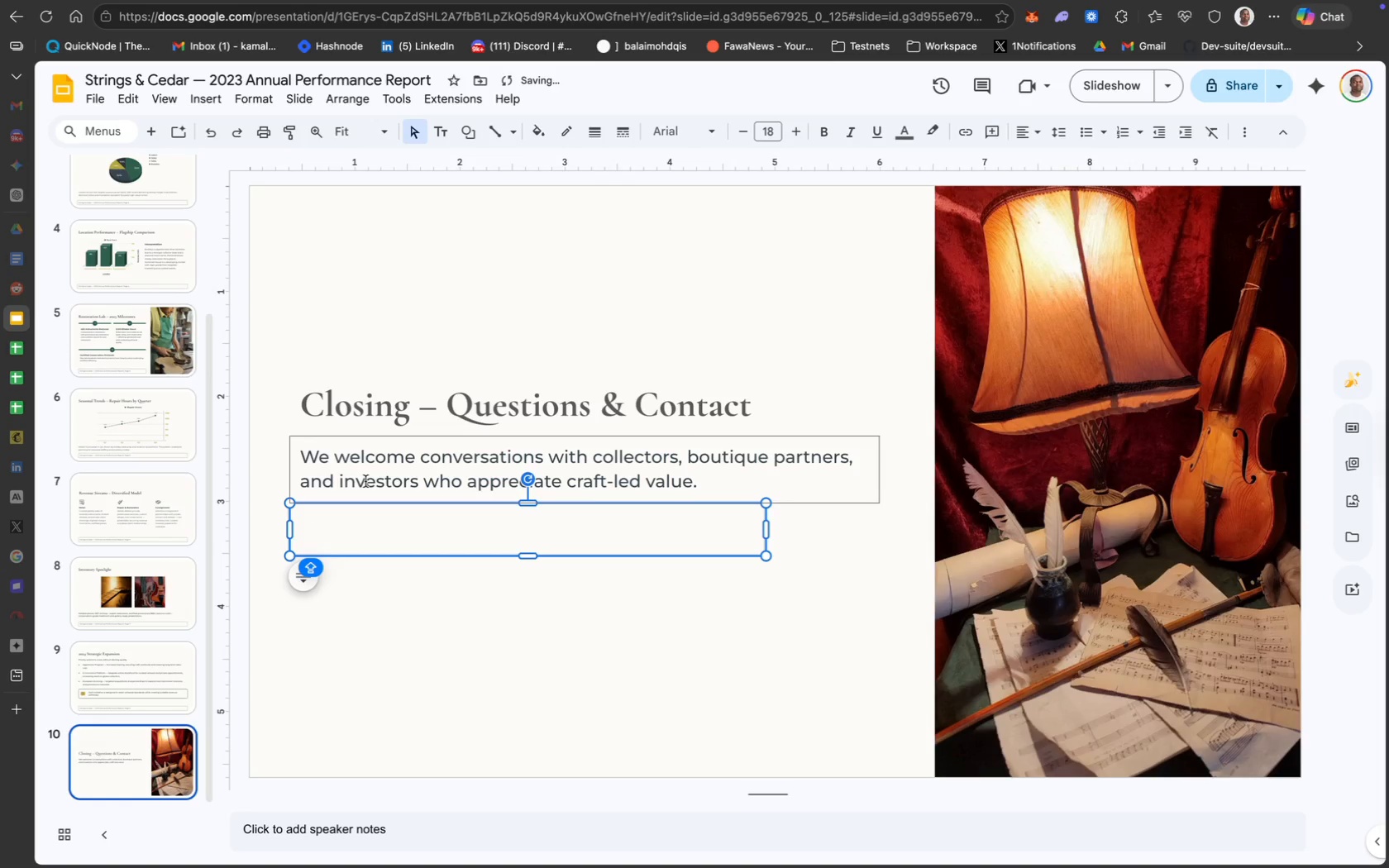 
hold_key(key=CapsLock, duration=1.35)
 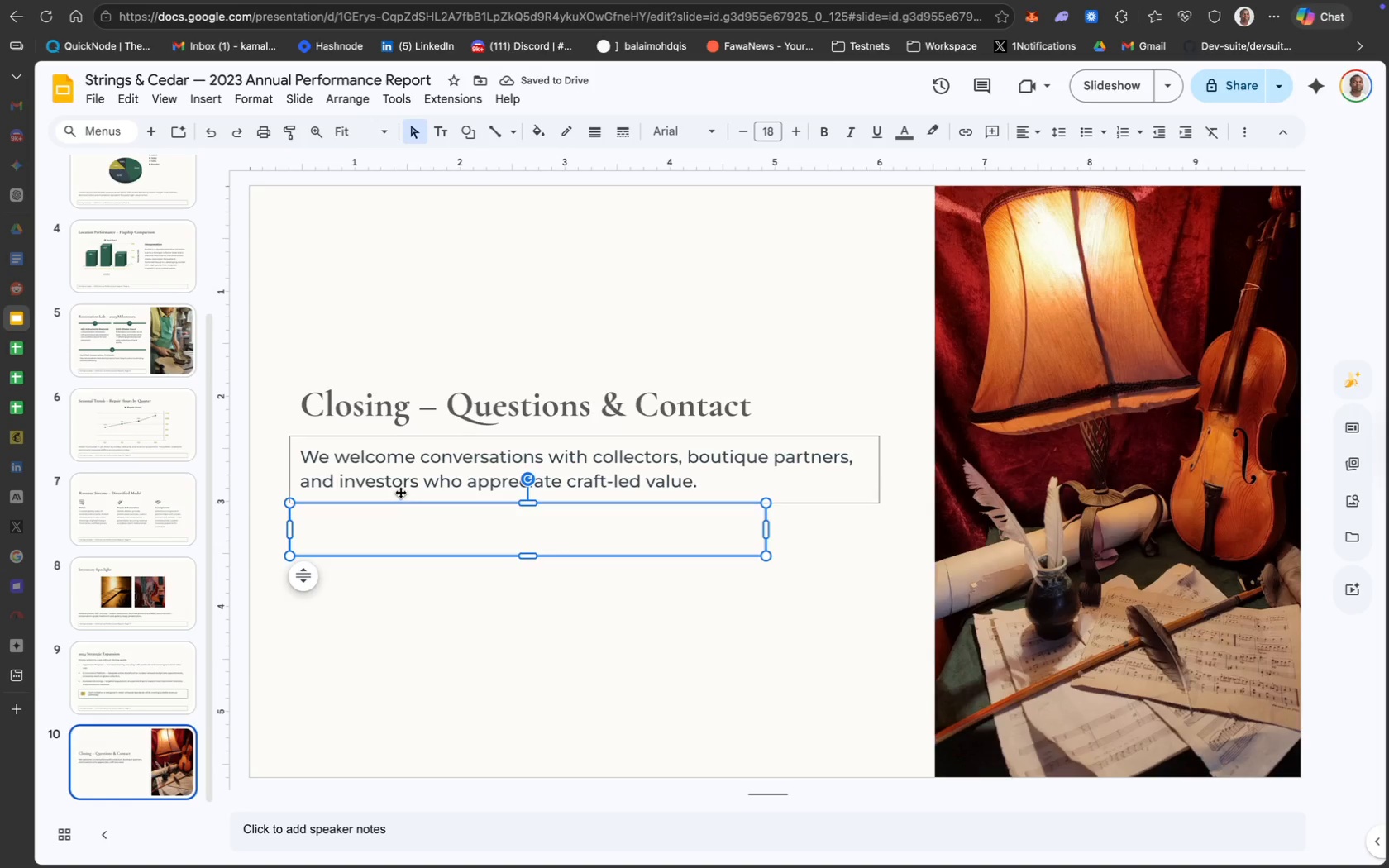 
left_click([365, 481])
 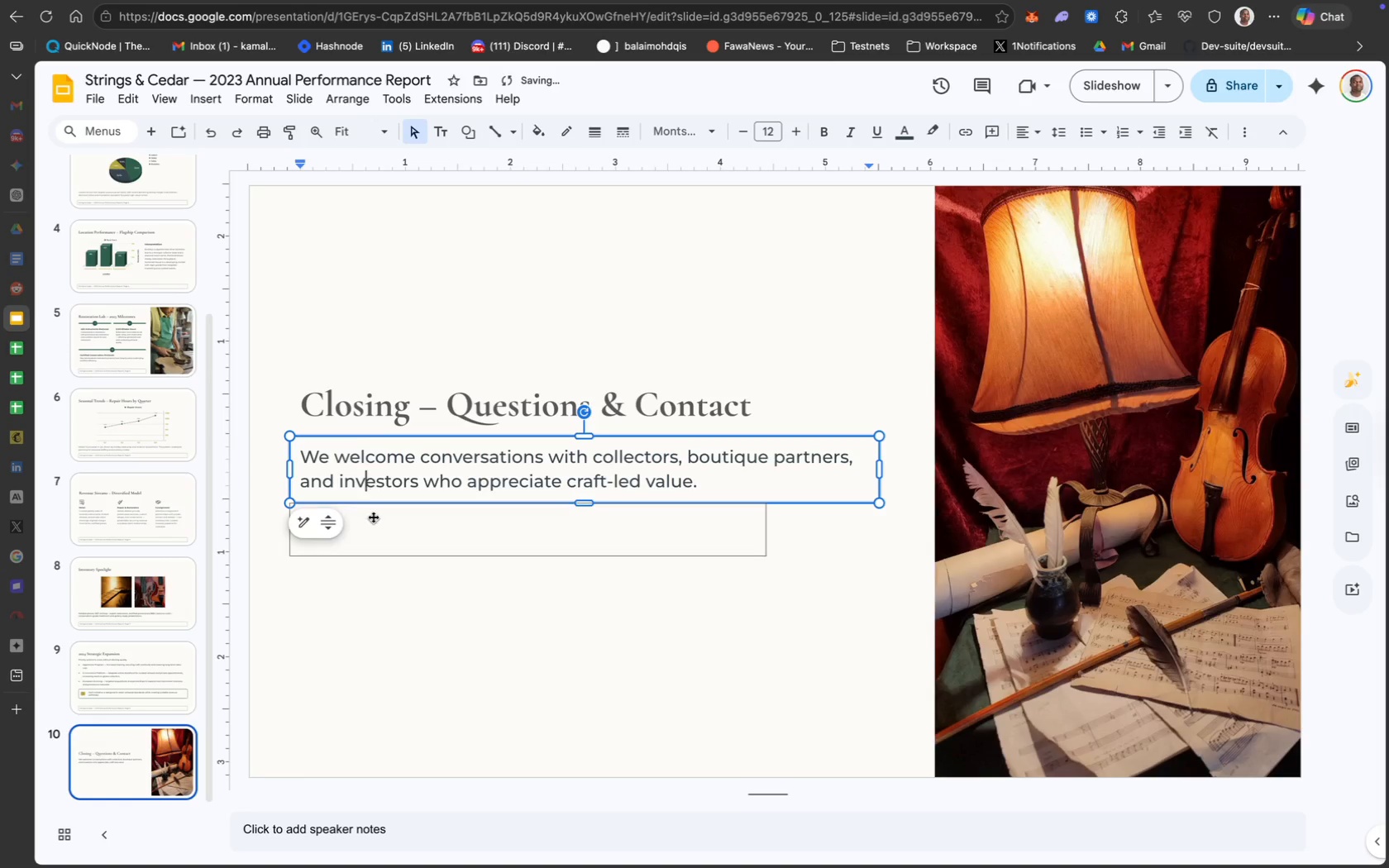 
left_click([375, 522])
 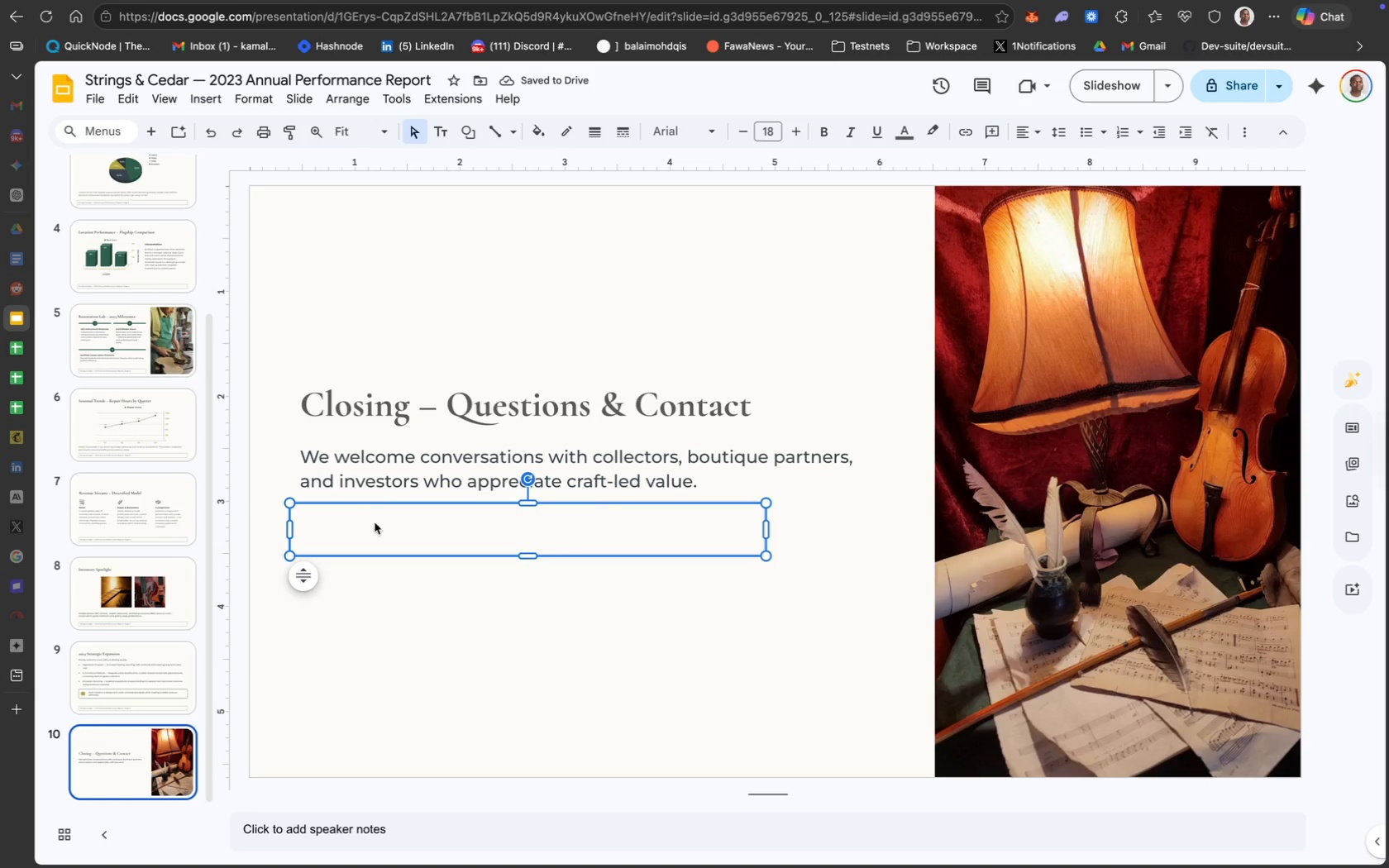 
hold_key(key=ShiftLeft, duration=1.06)
 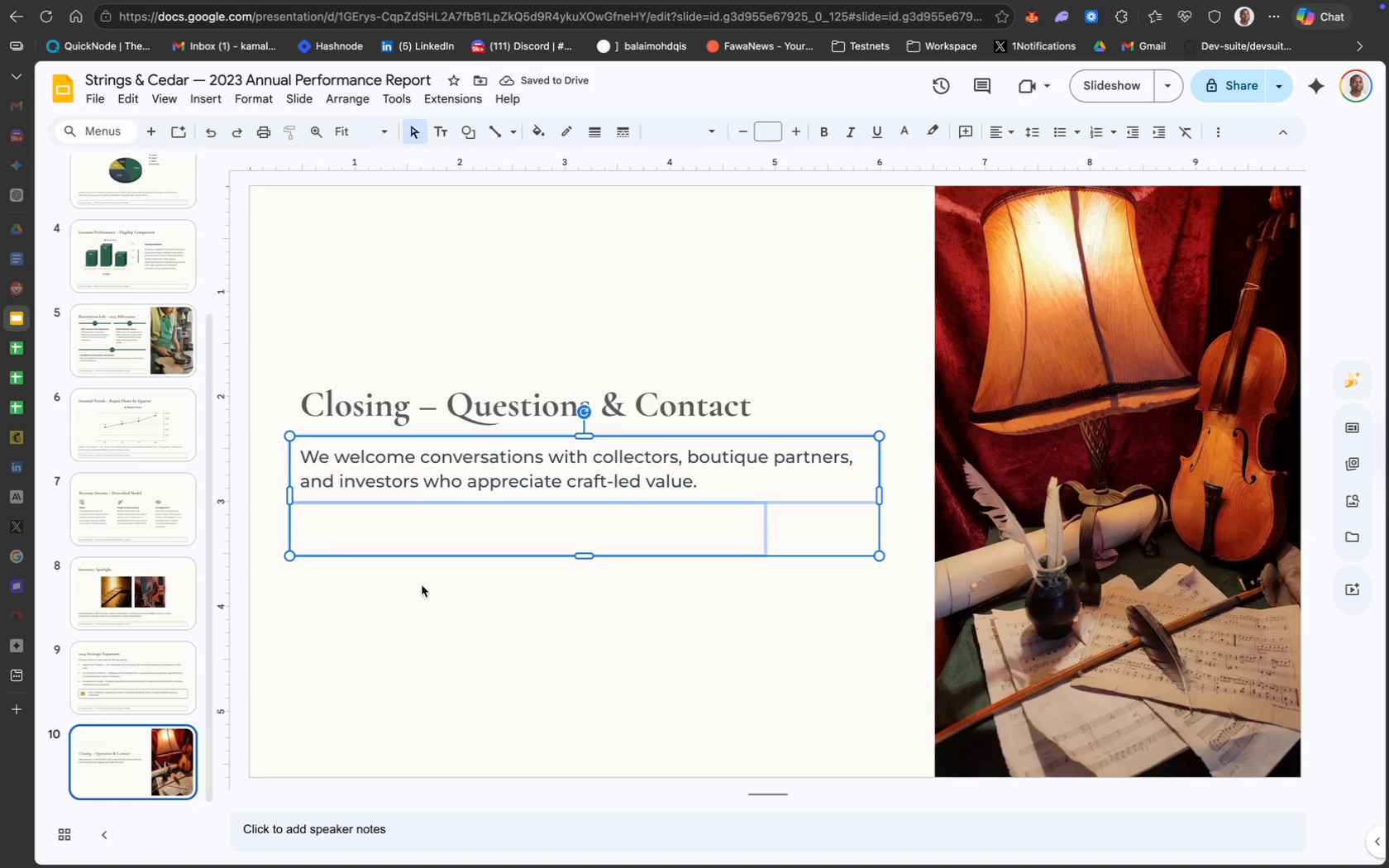 
left_click([422, 586])
 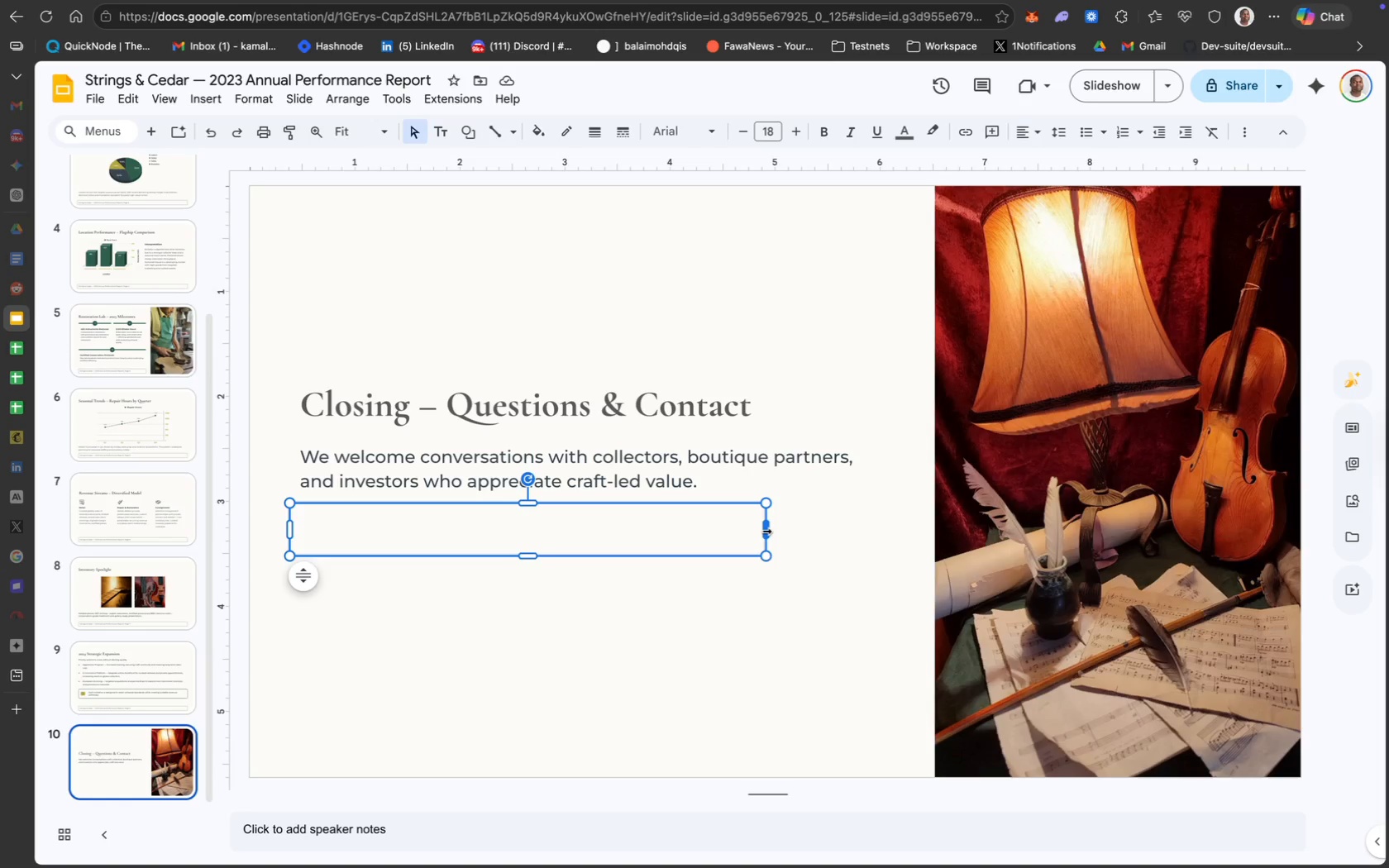 
left_click_drag(start_coordinate=[764, 531], to_coordinate=[879, 544])
 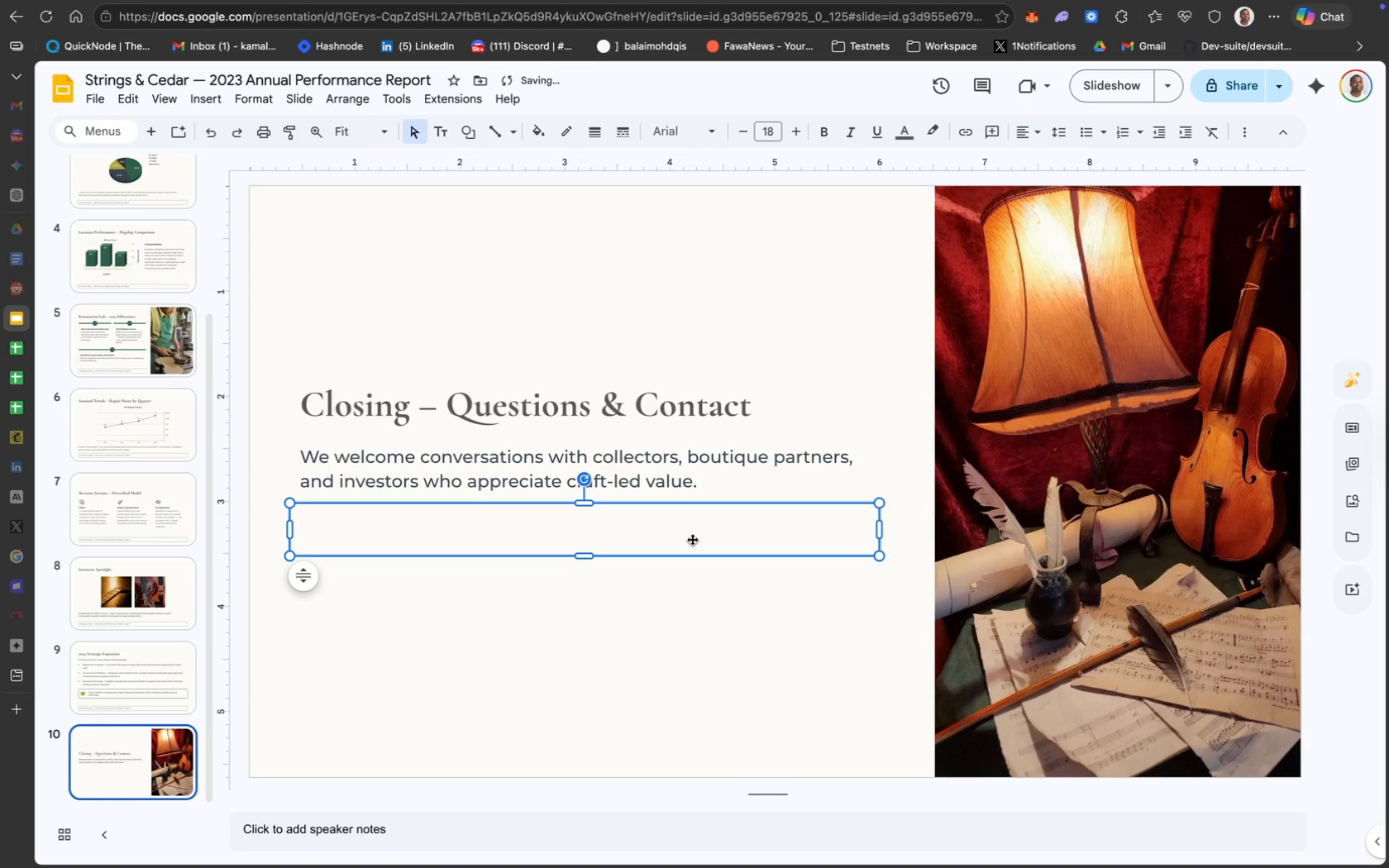 
left_click([699, 618])
 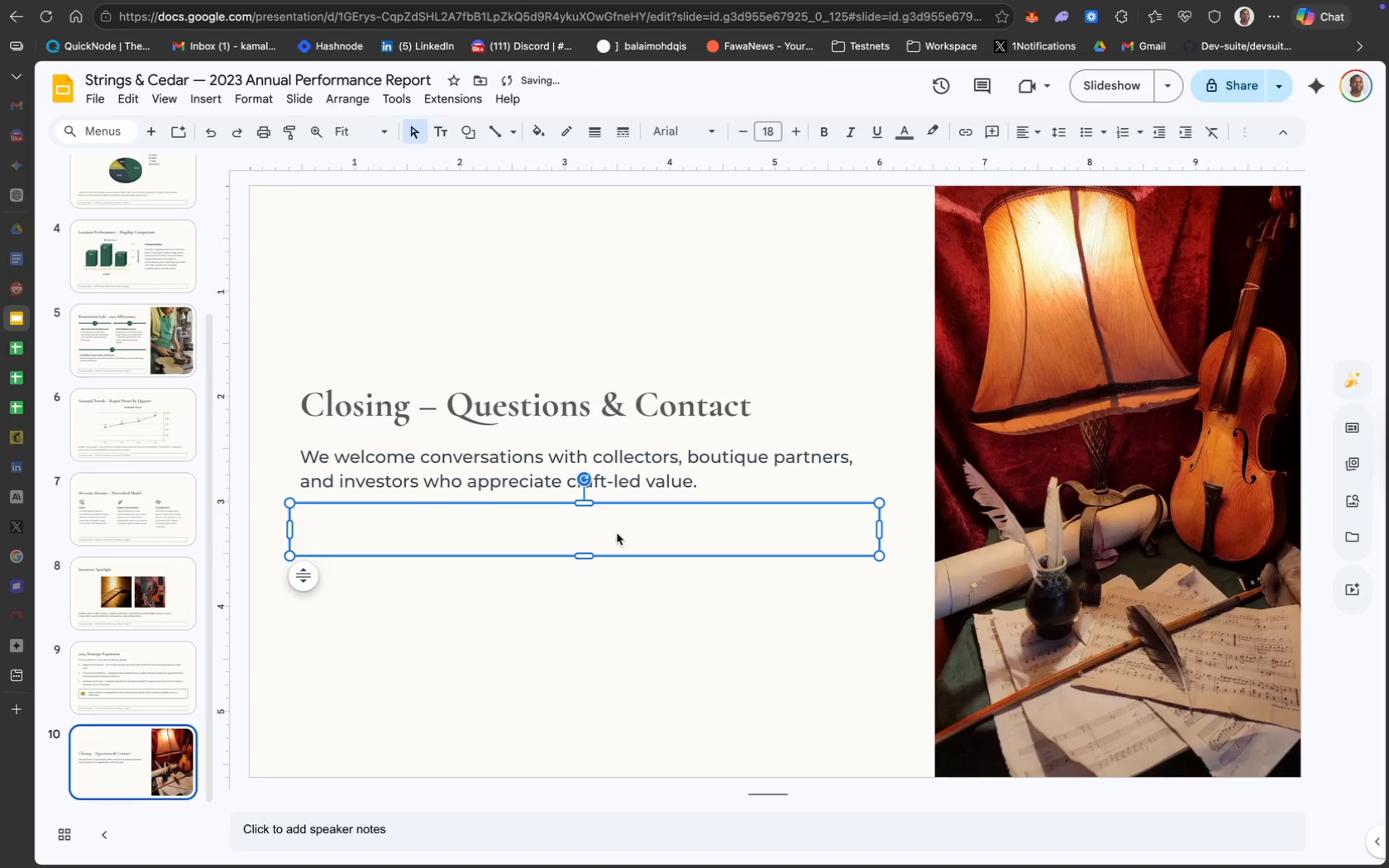 
double_click([574, 519])
 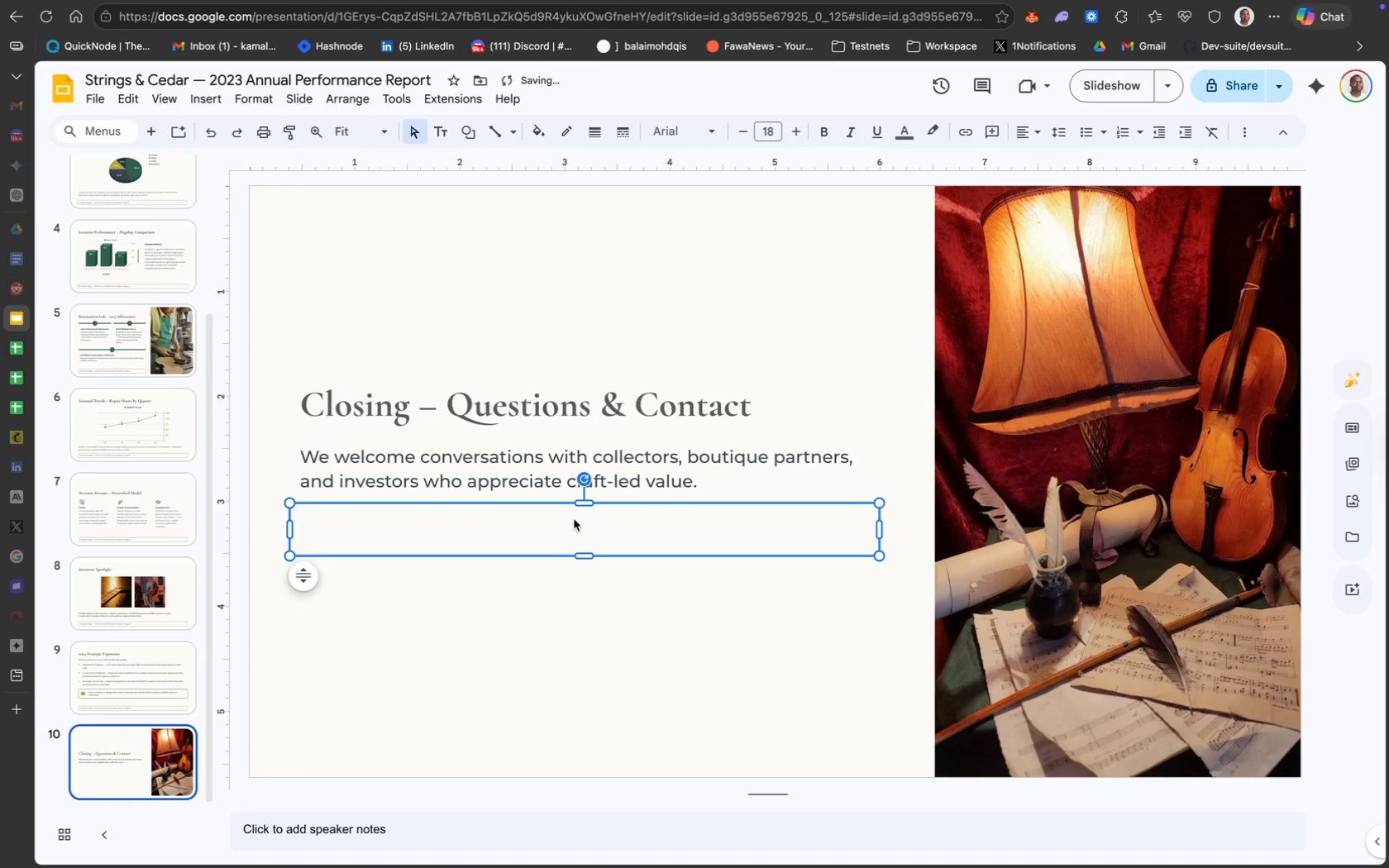 
triple_click([574, 519])
 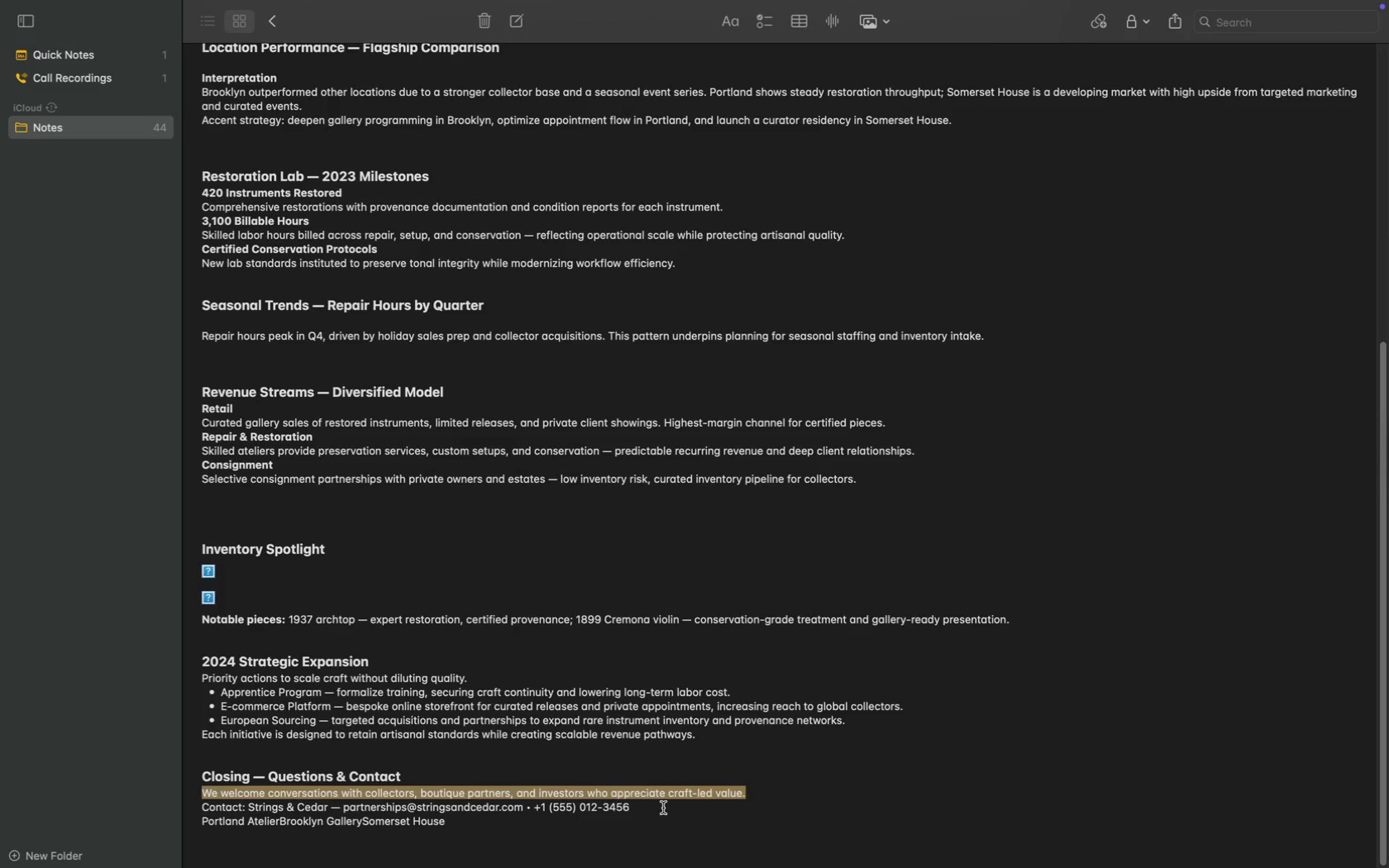 
left_click_drag(start_coordinate=[656, 808], to_coordinate=[195, 800])
 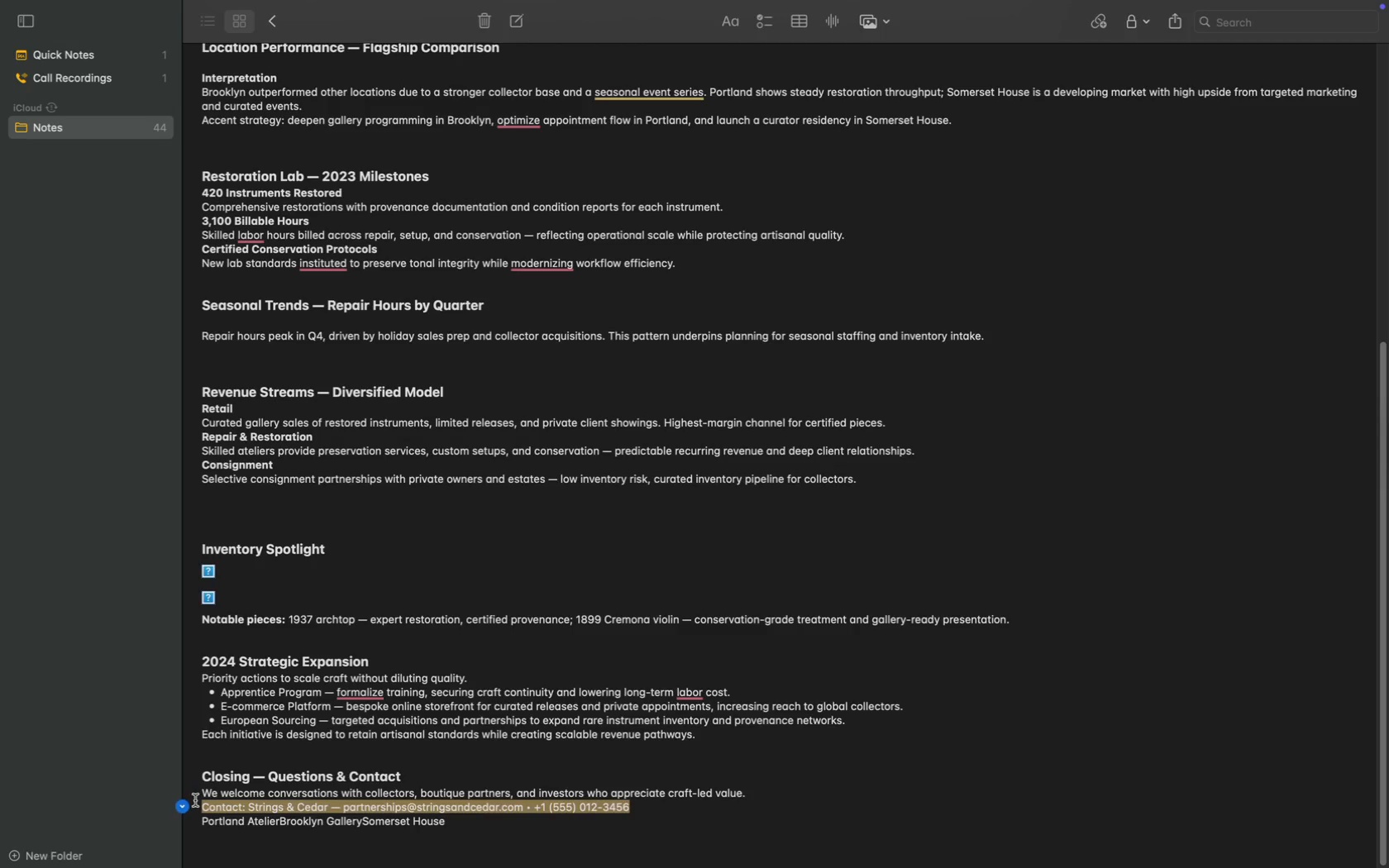 
key(Meta+C)
 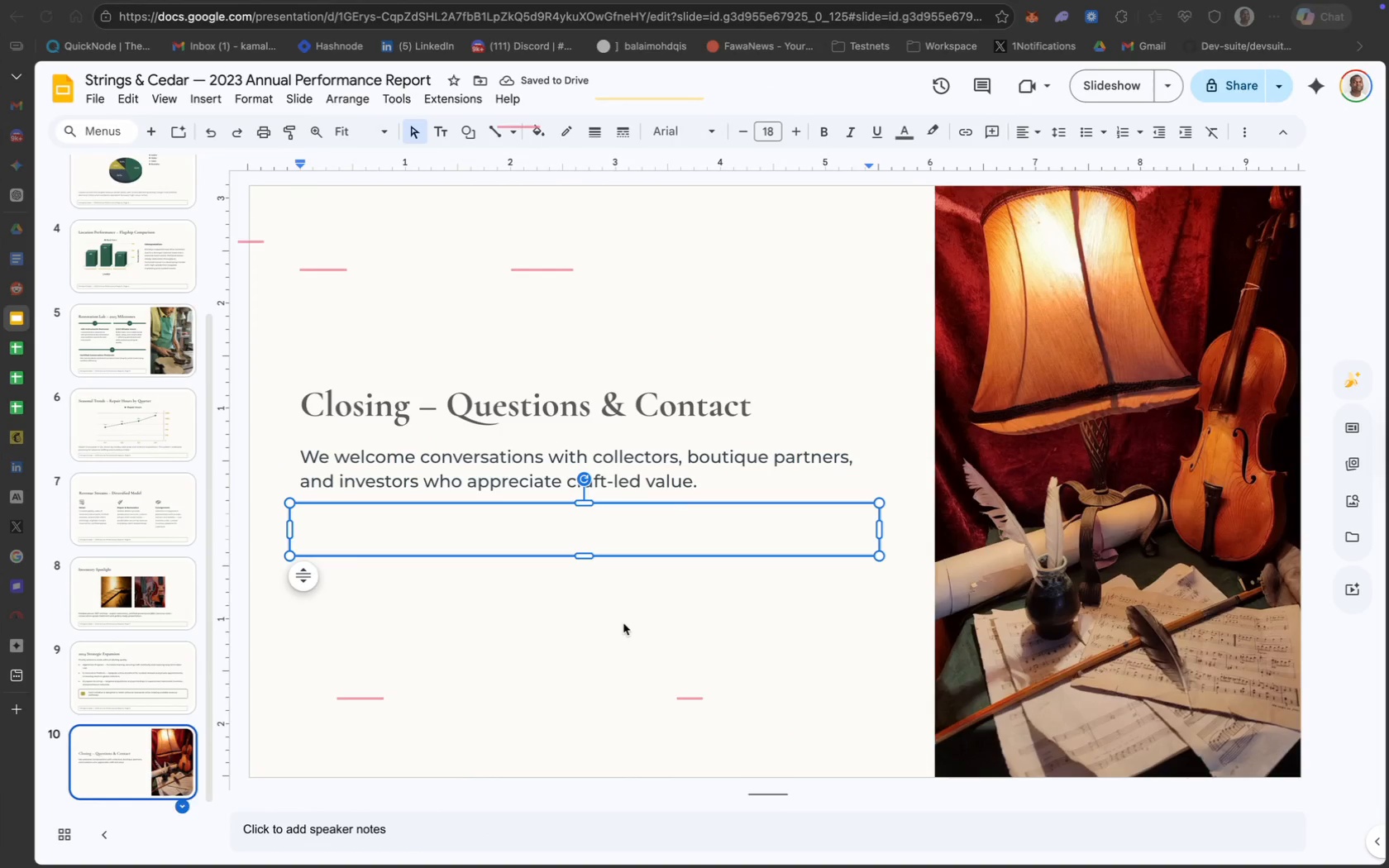 
hold_key(key=CommandLeft, duration=0.33)
 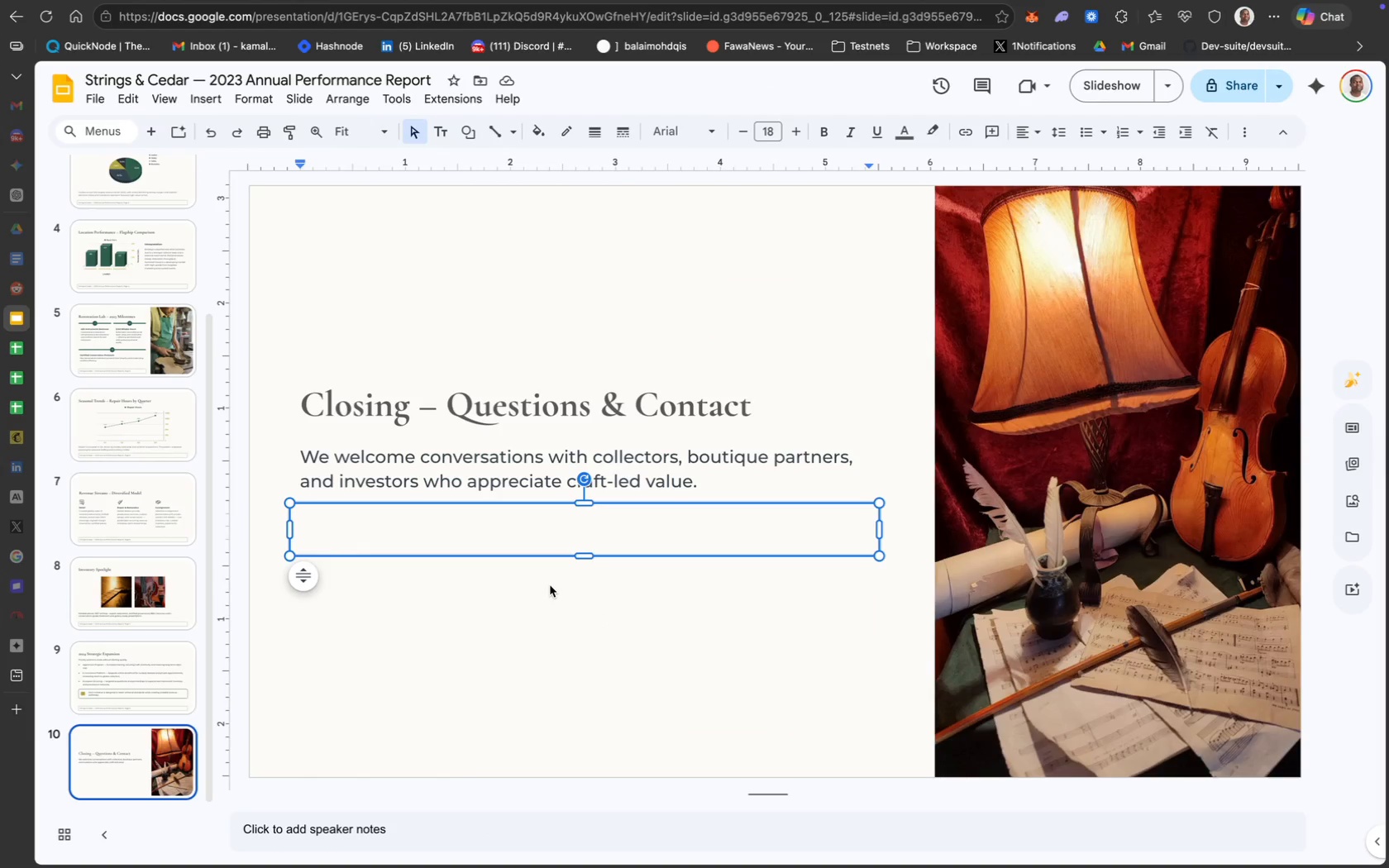 
key(Meta+CommandLeft)
 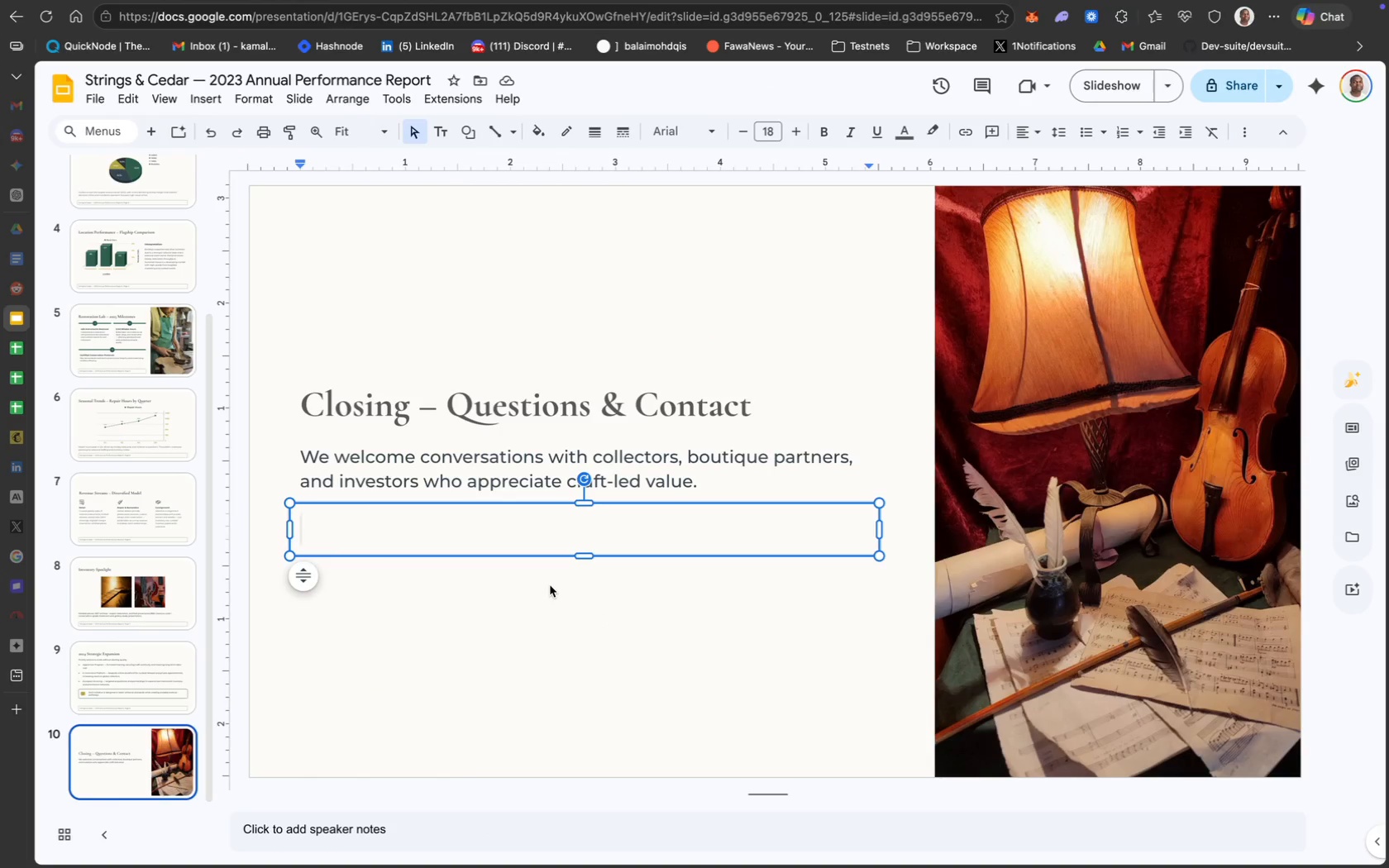 
key(Meta+V)
 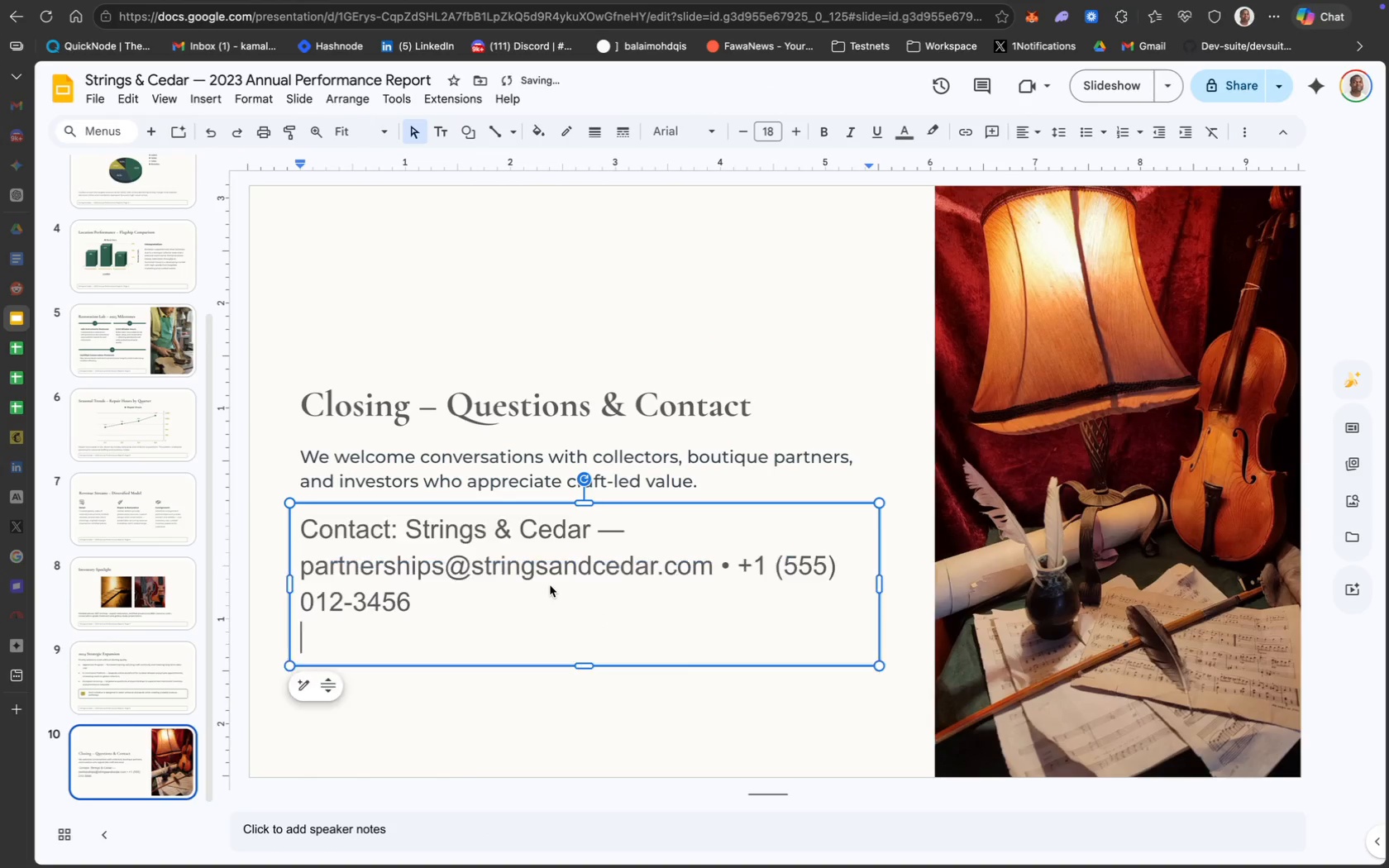 
key(Backspace)
 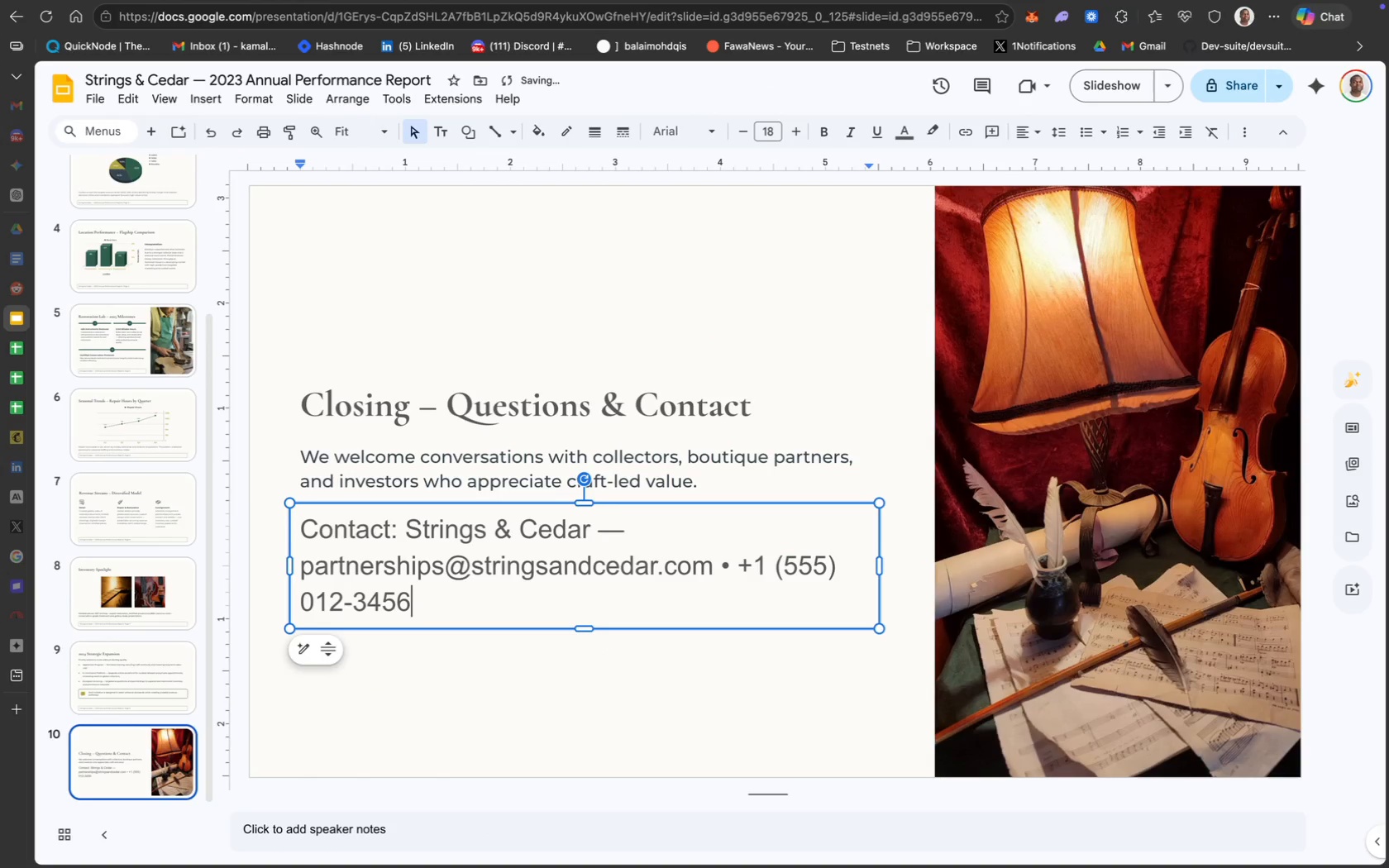 
key(Meta+CommandLeft)
 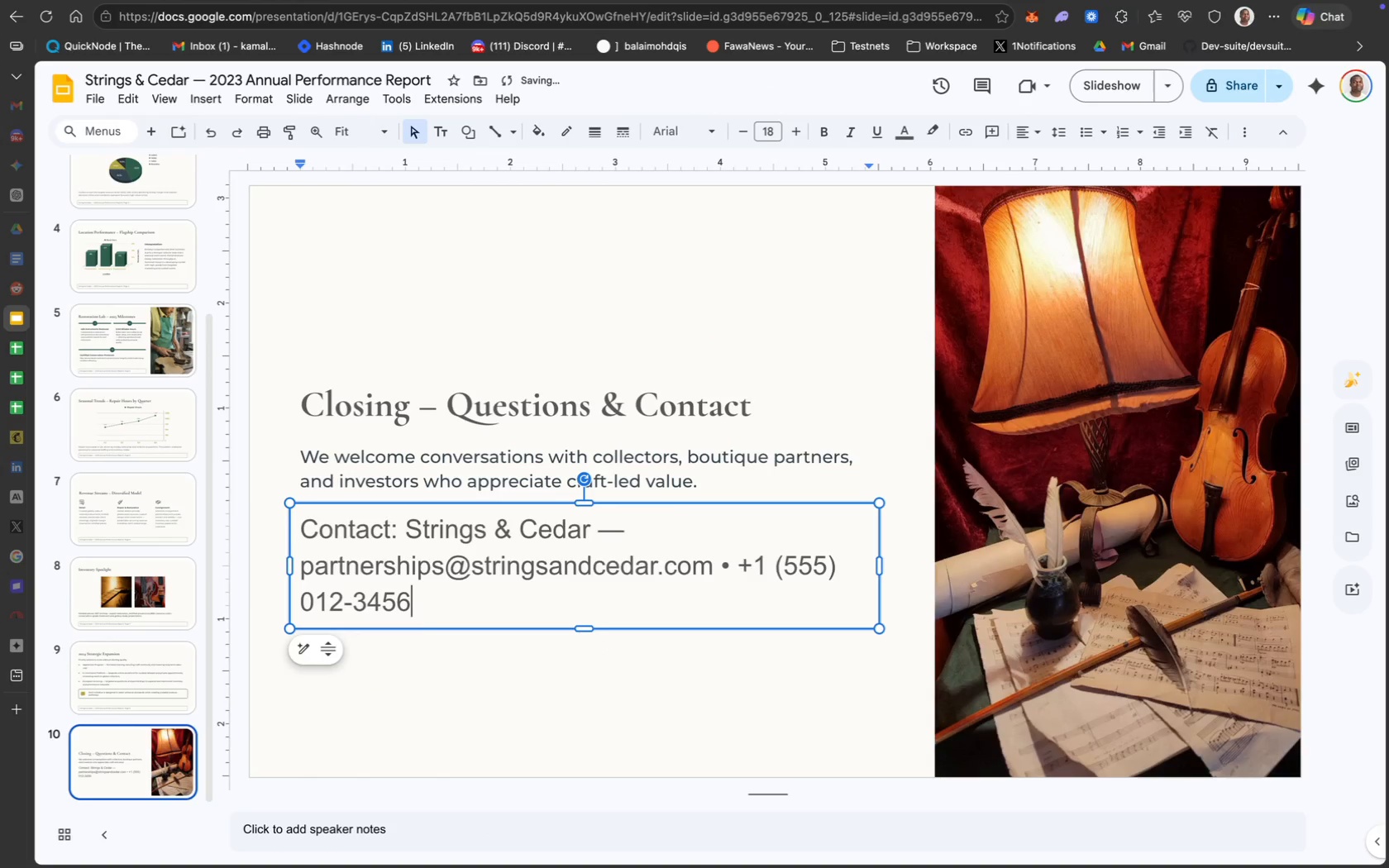 
key(Meta+A)
 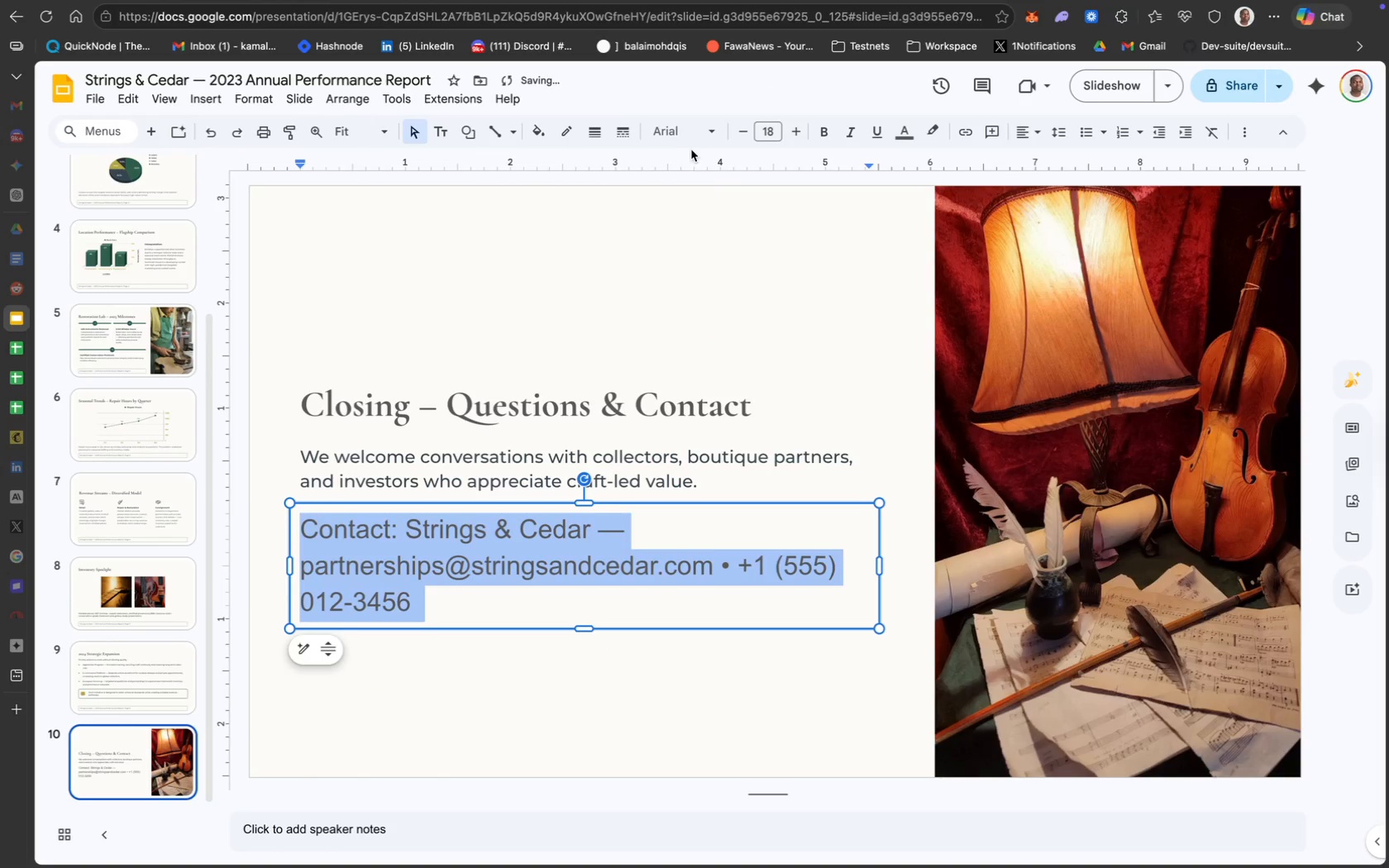 
left_click([680, 129])
 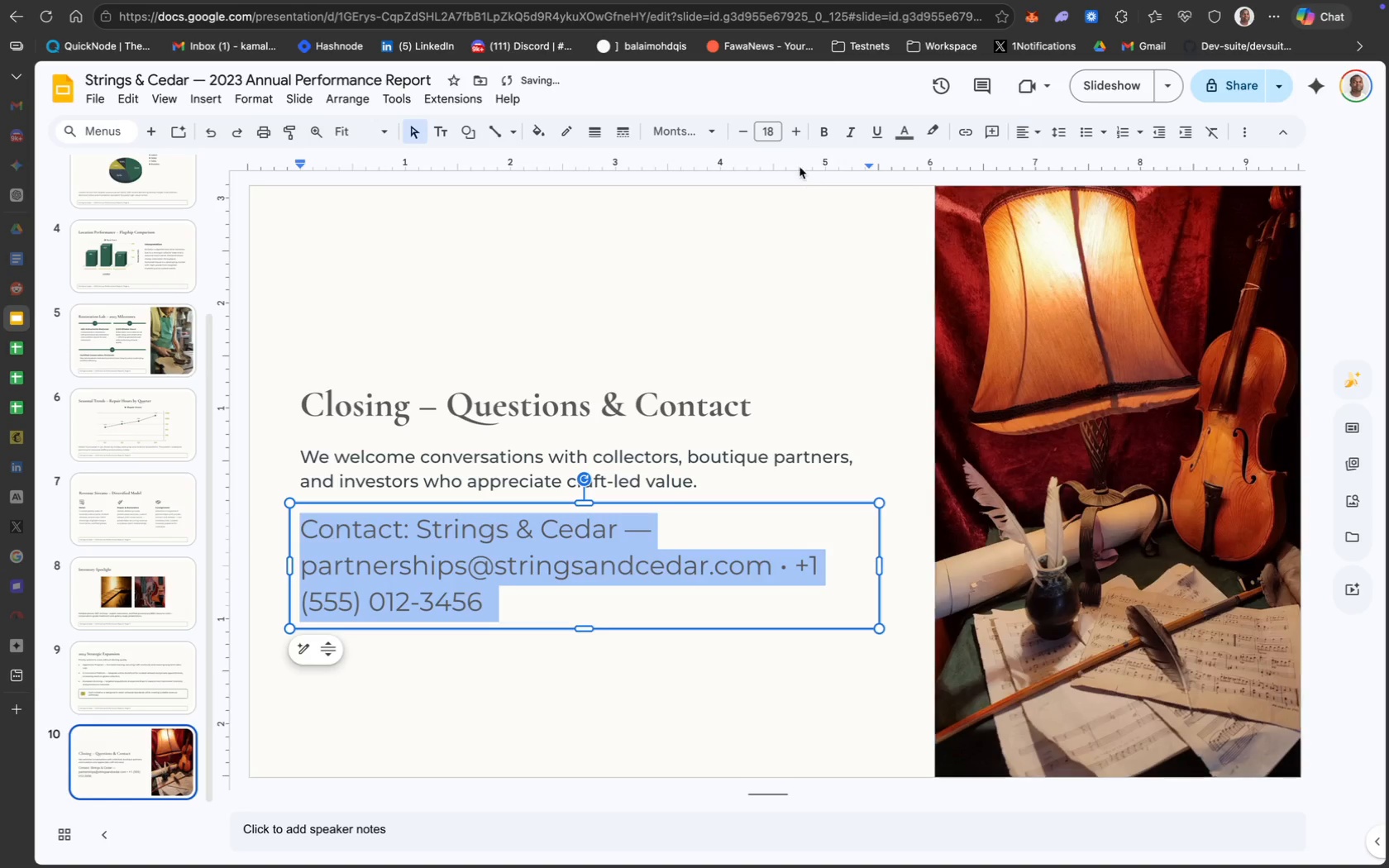 
type(12)
 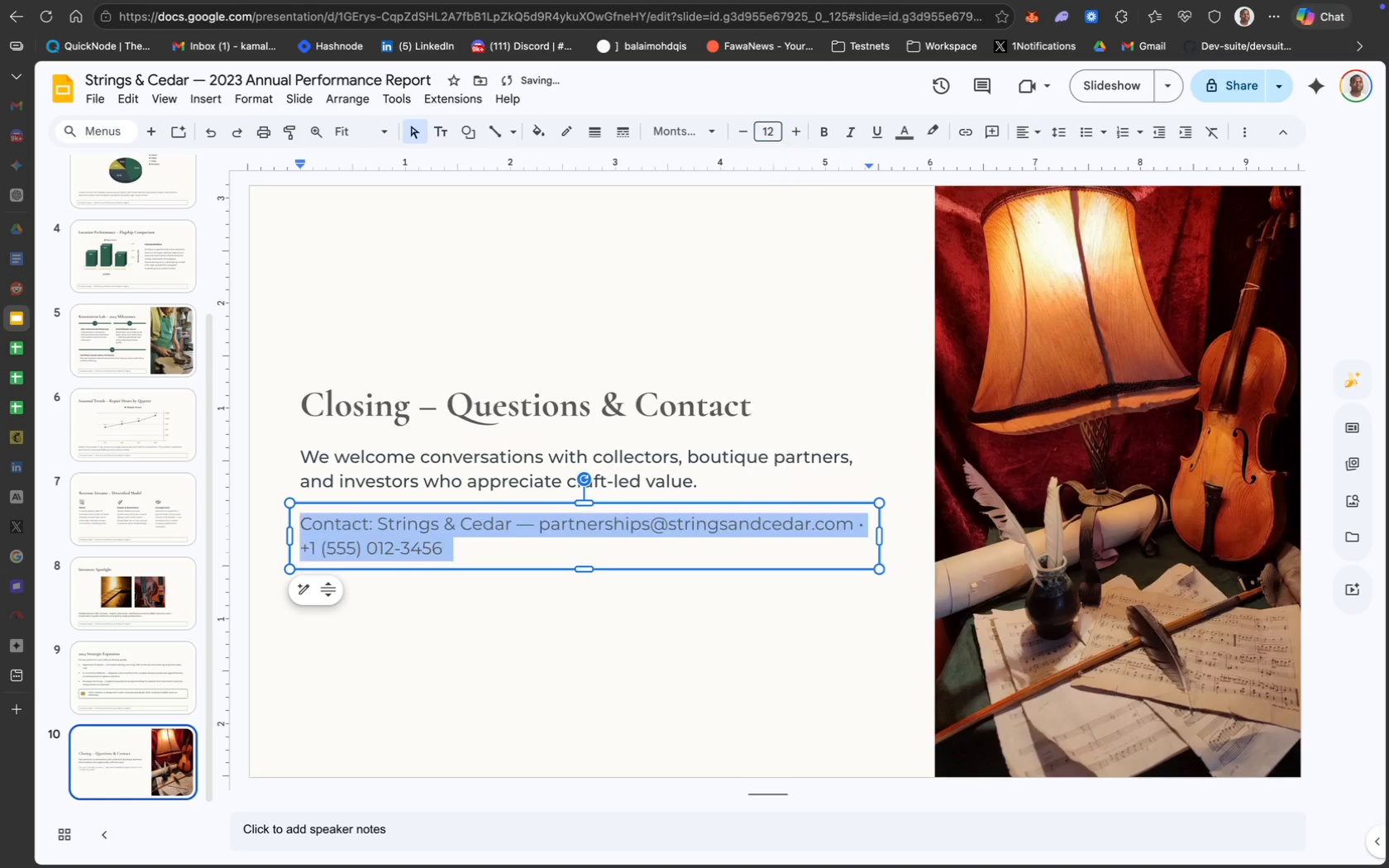 
key(Enter)
 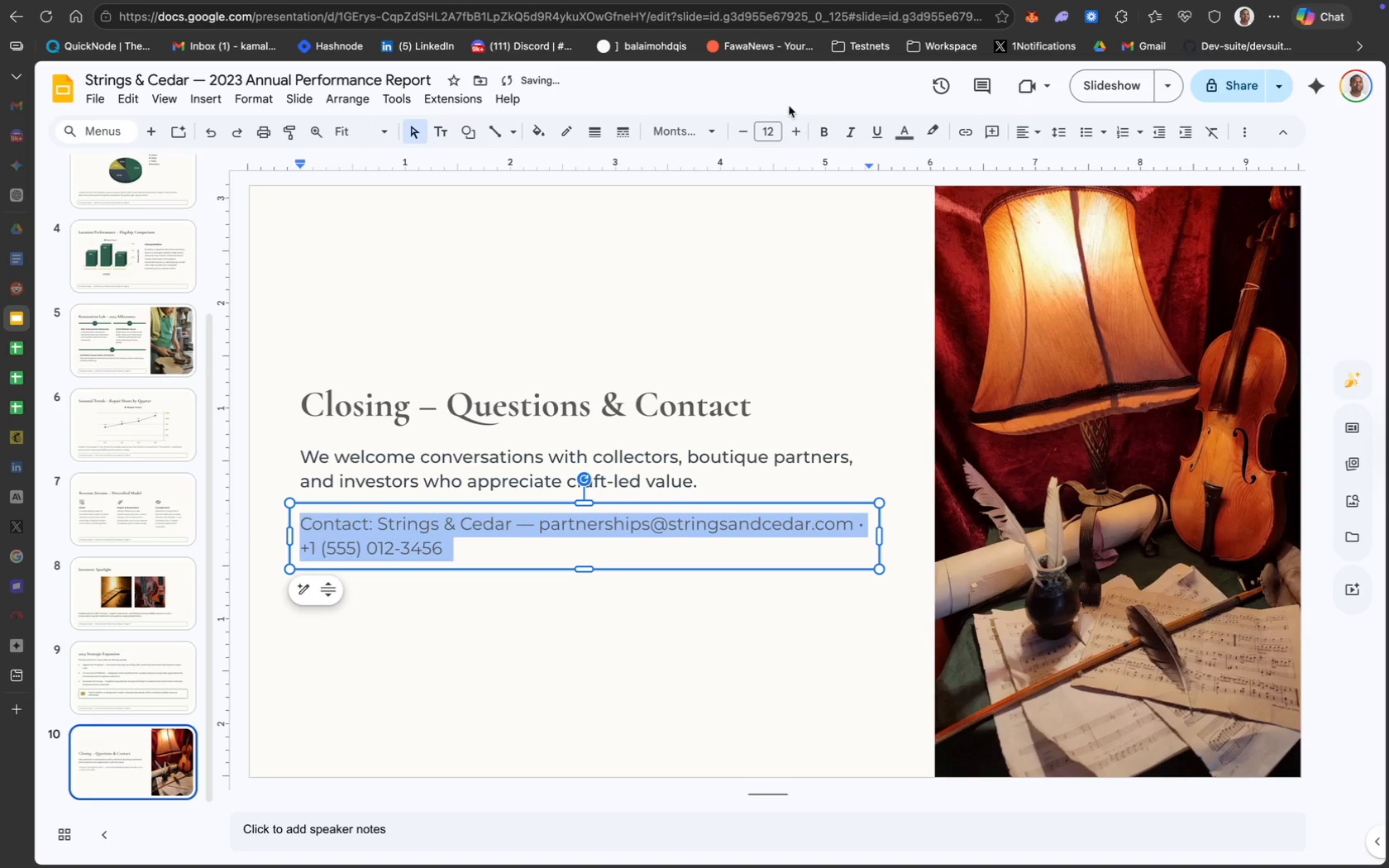 
left_click([901, 138])
 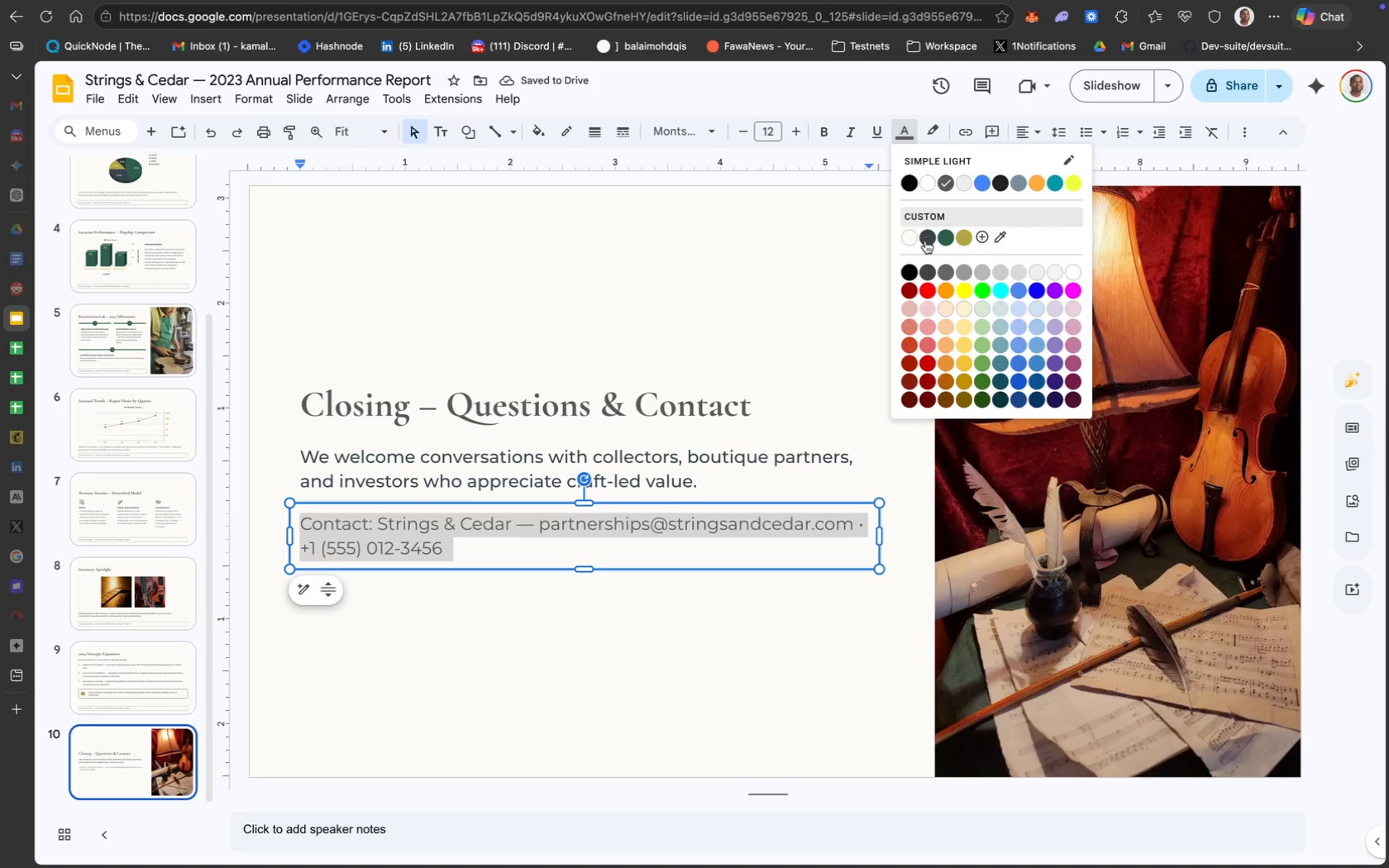 
left_click([926, 242])
 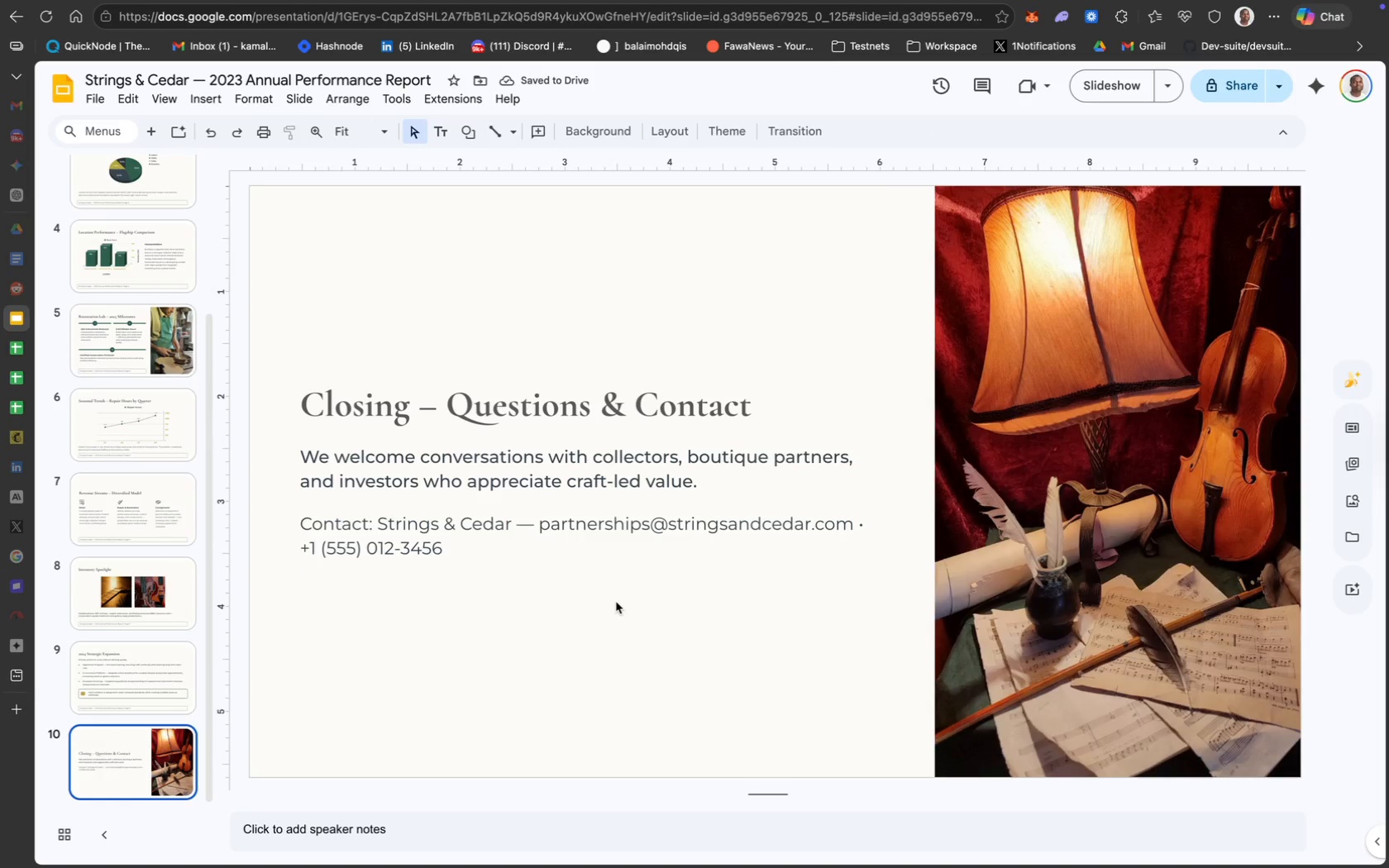 
wait(5.0)
 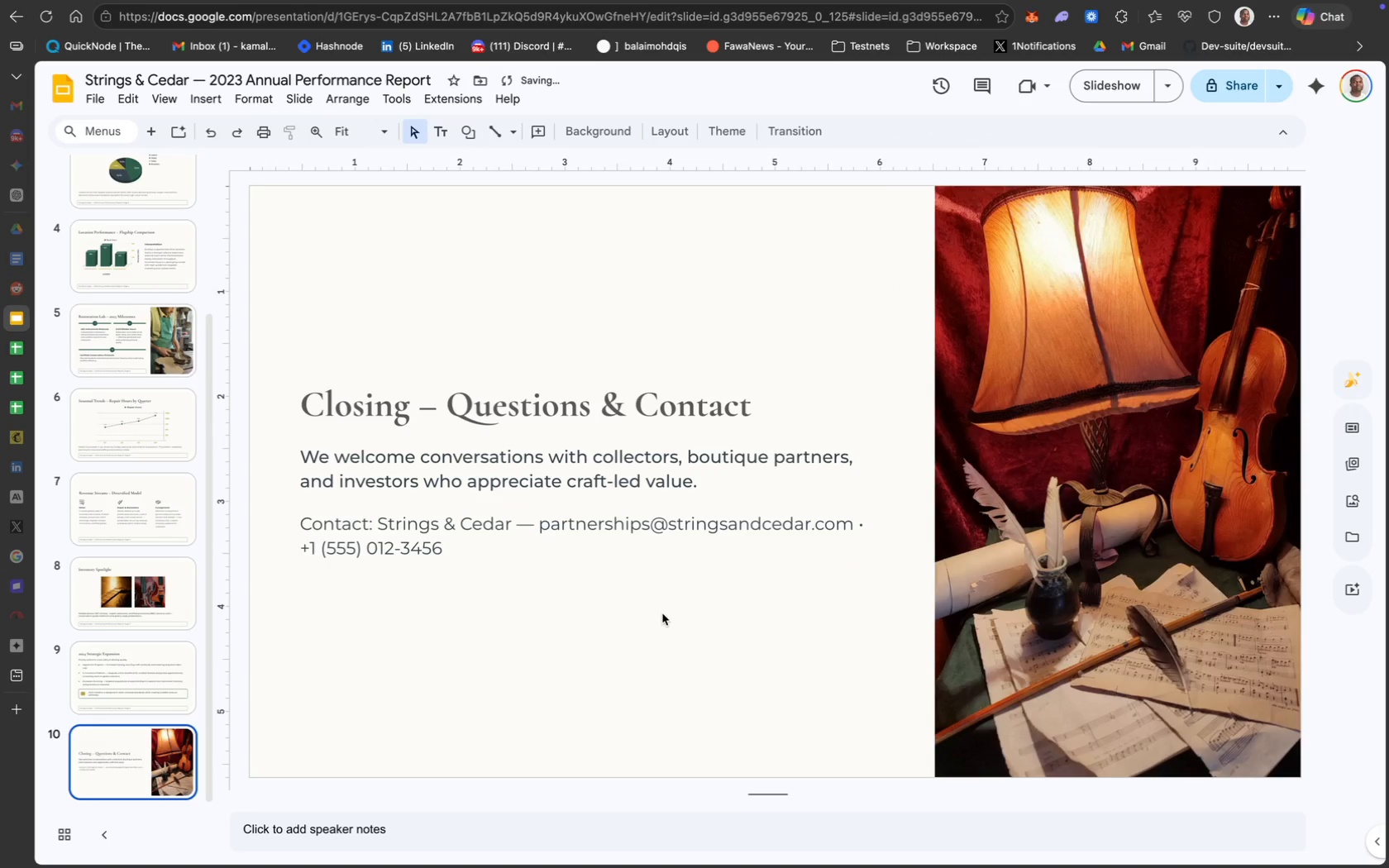 
key(Meta+A)
 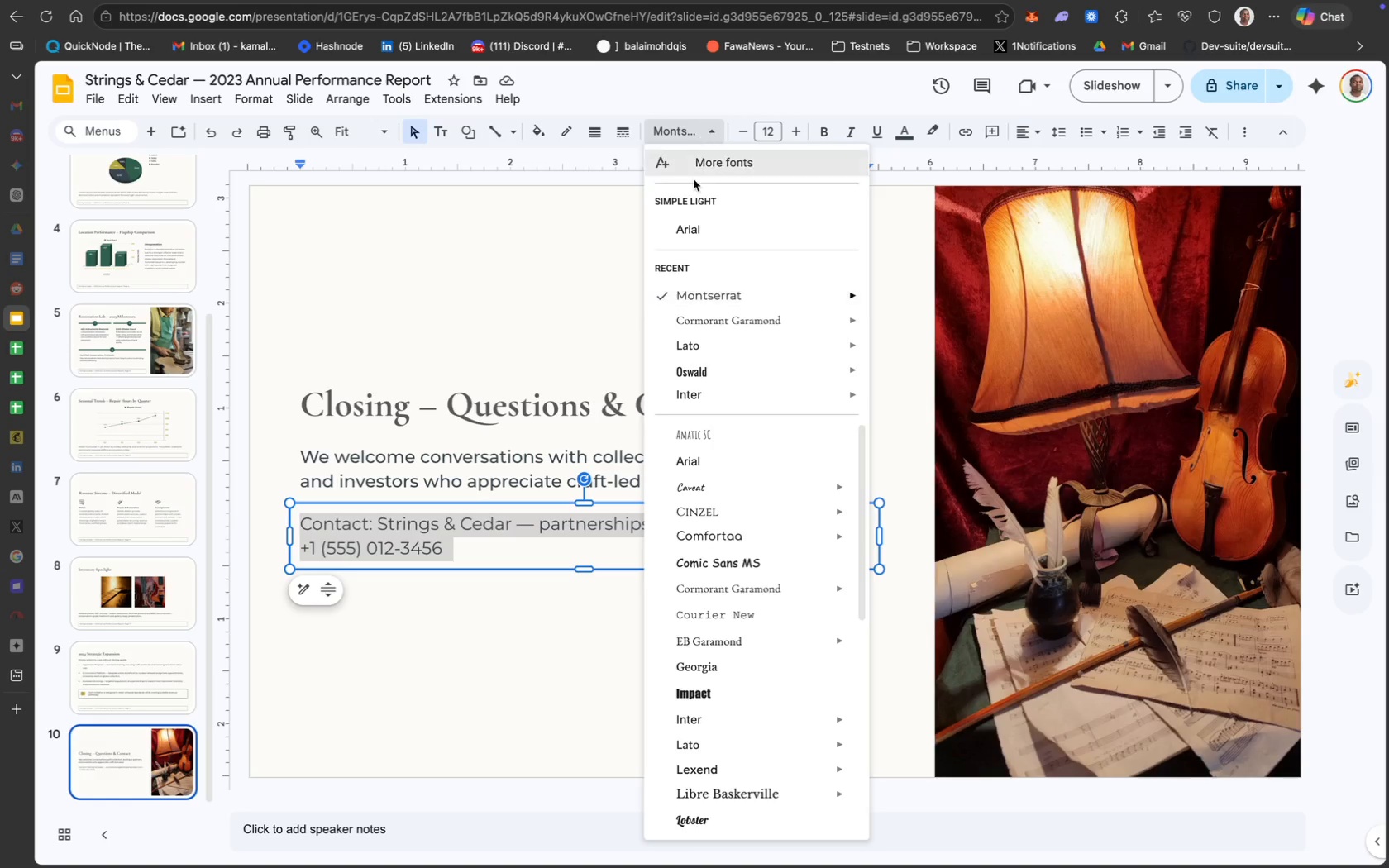 
left_click([531, 463])
 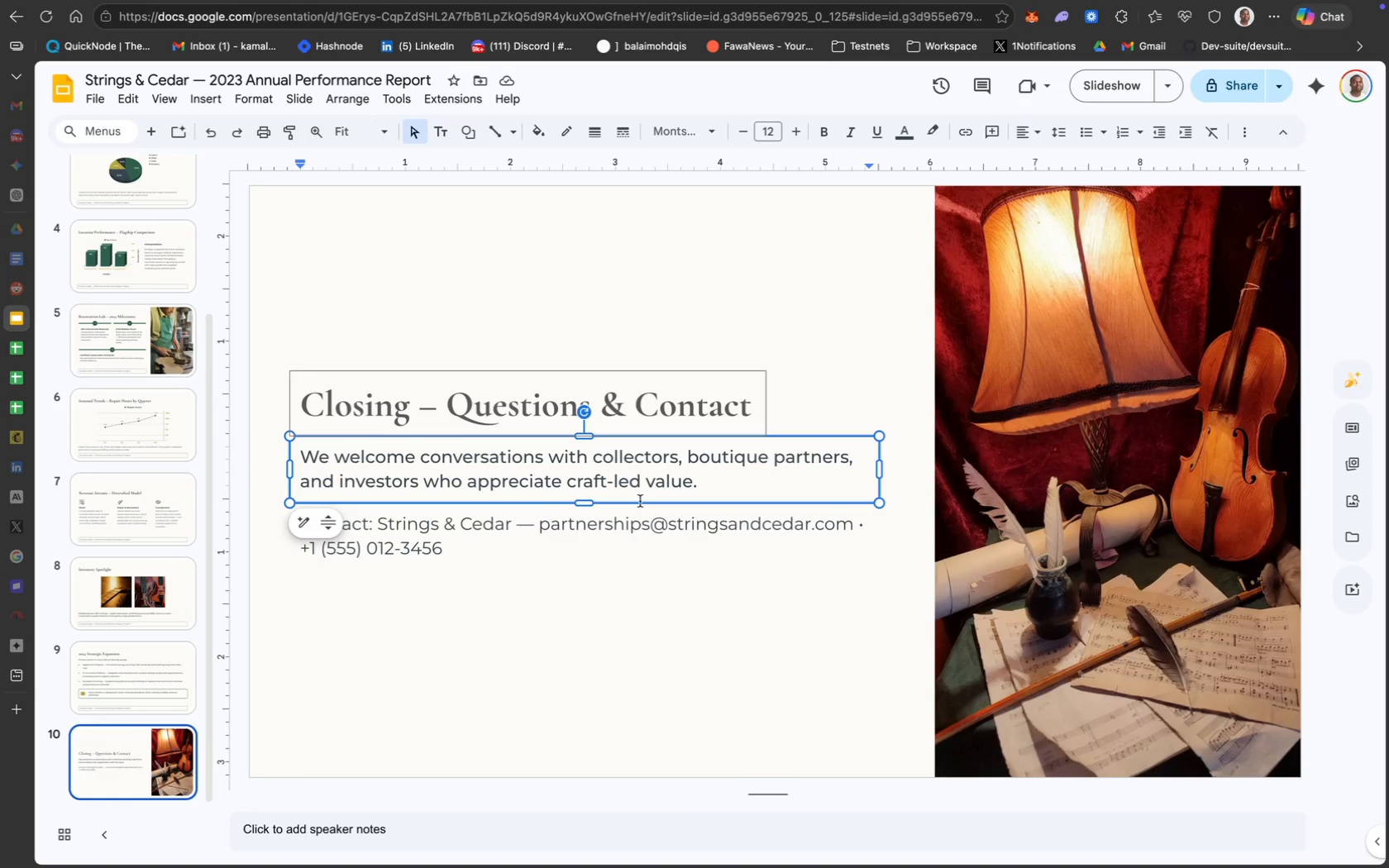 
left_click([641, 537])
 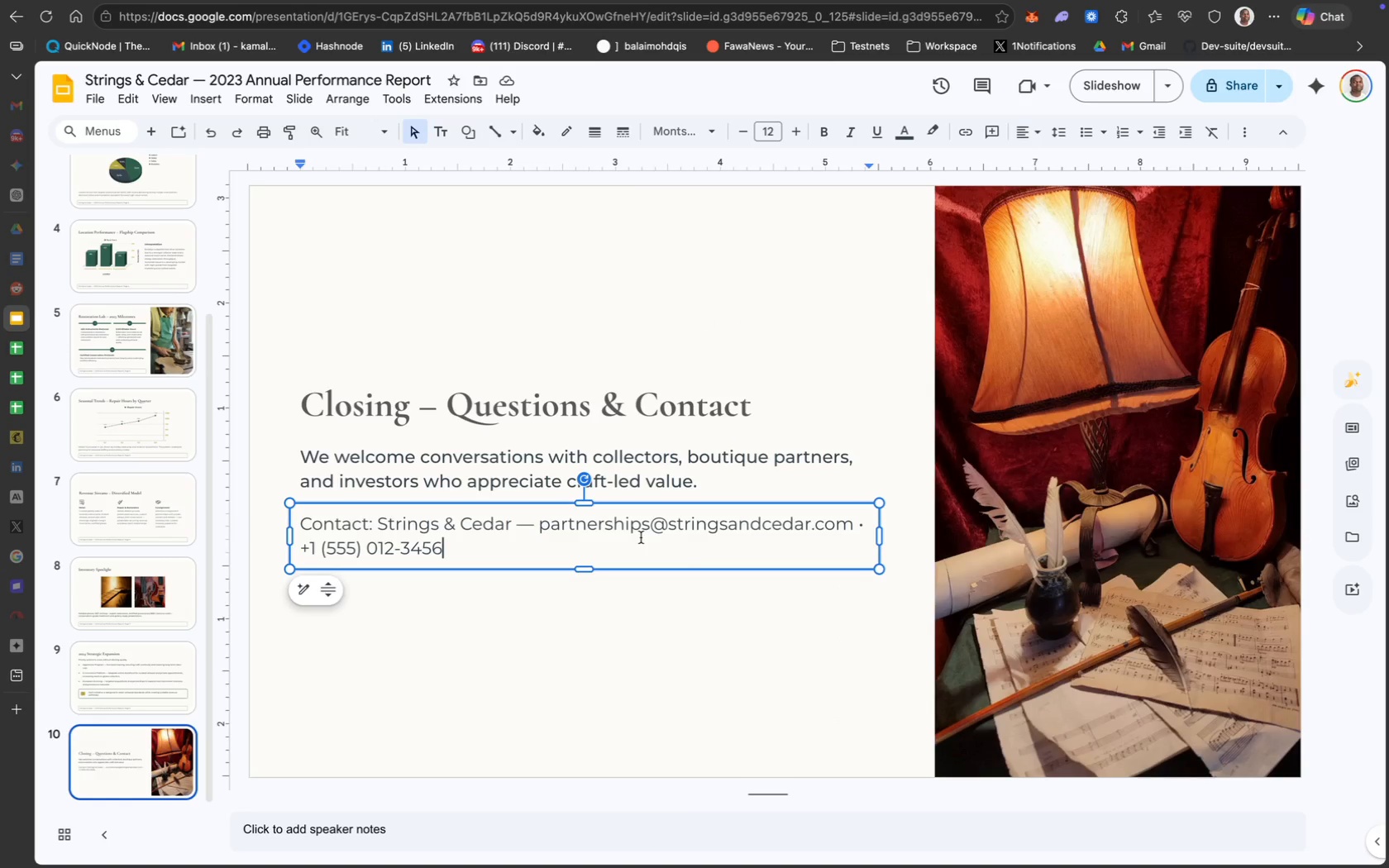 
key(Meta+A)
 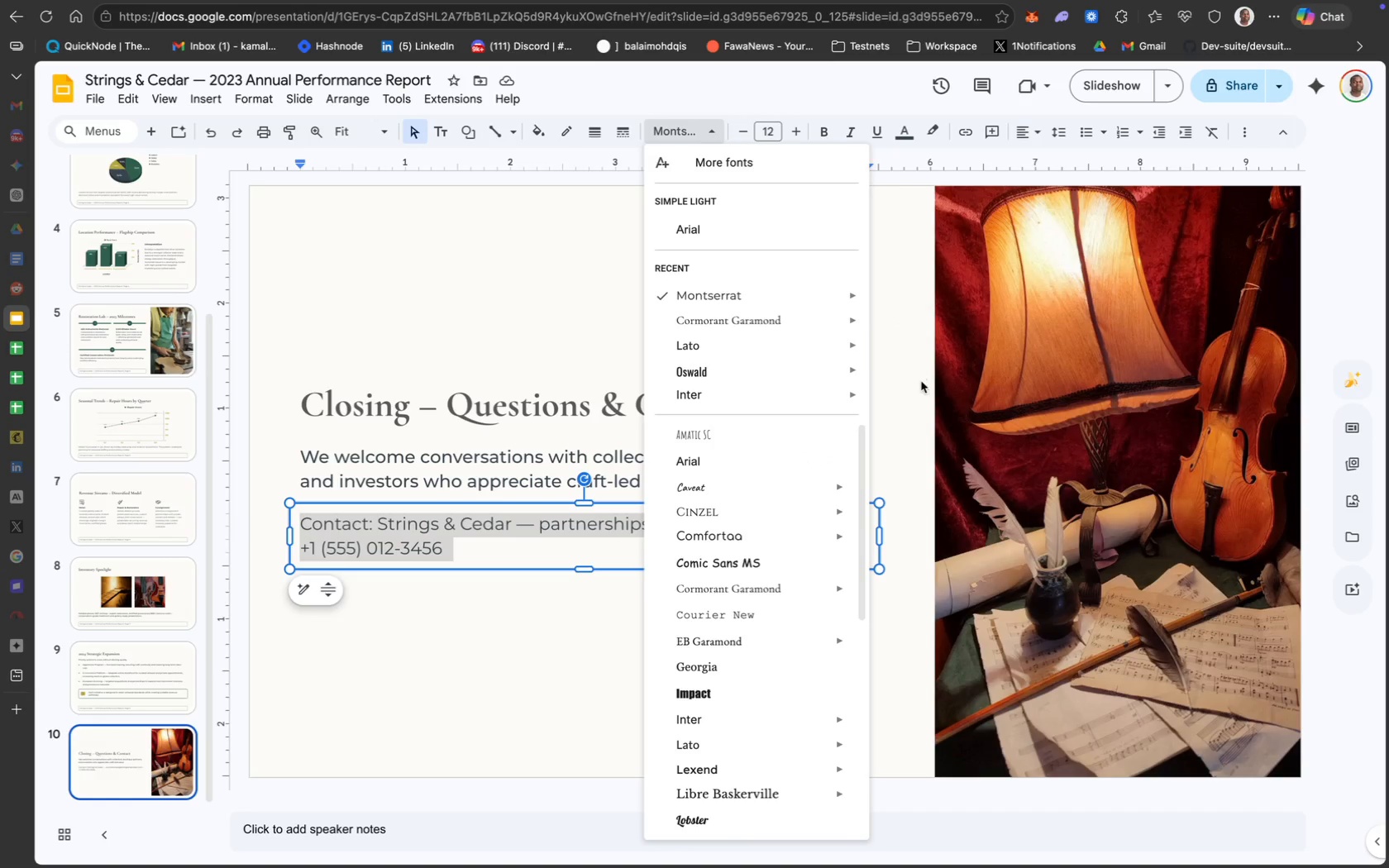 
wait(6.21)
 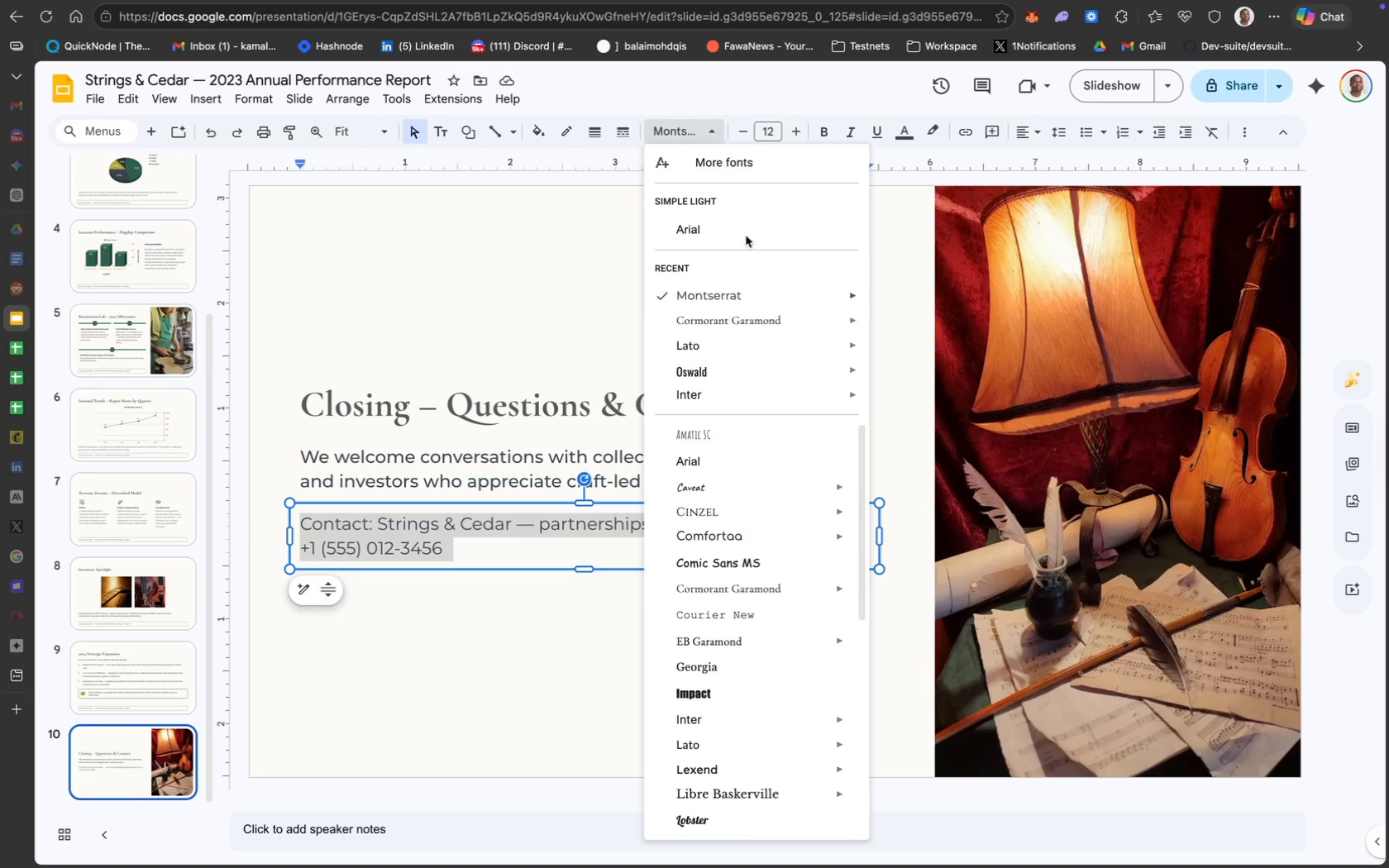 
left_click([937, 411])
 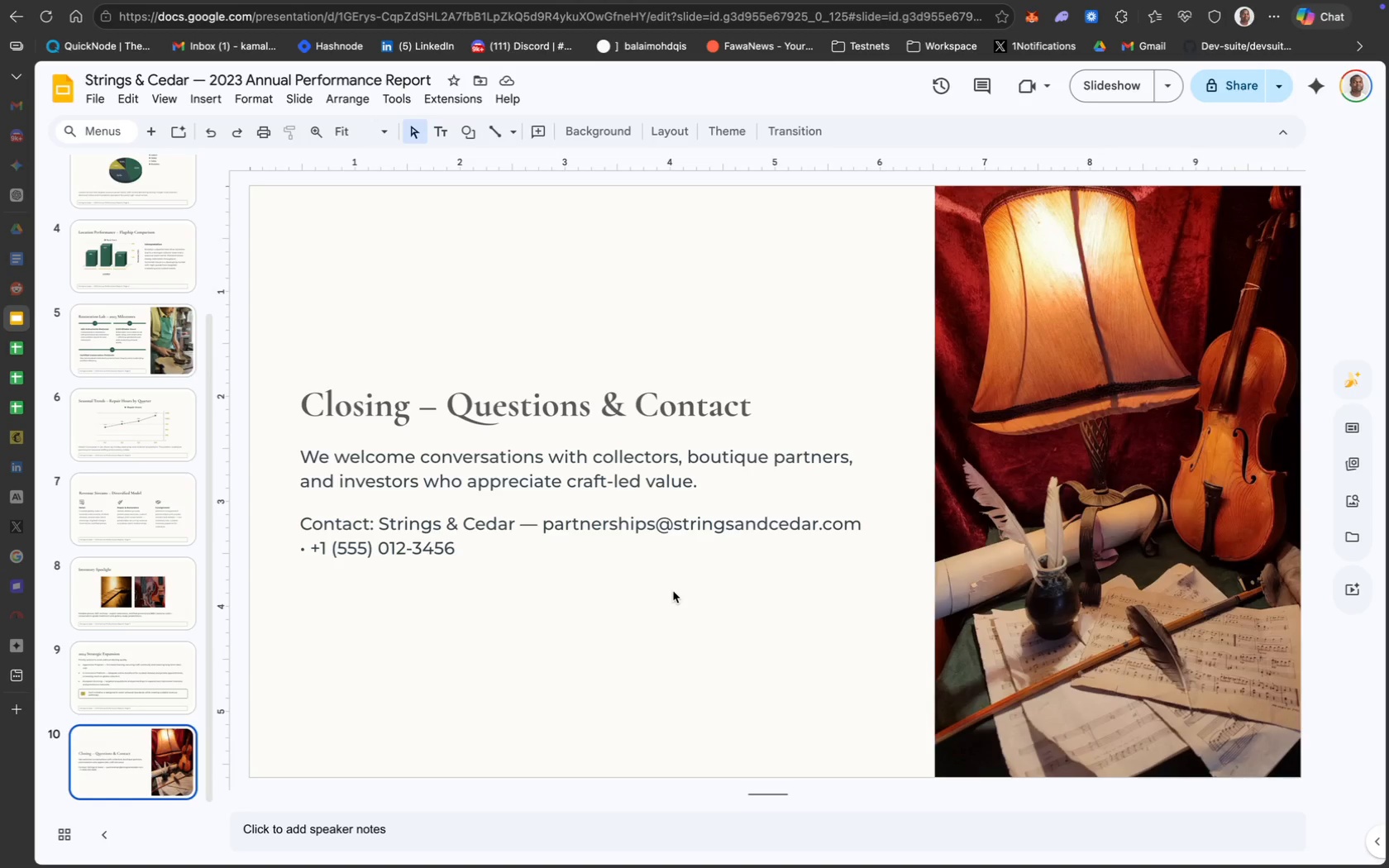 
wait(27.35)
 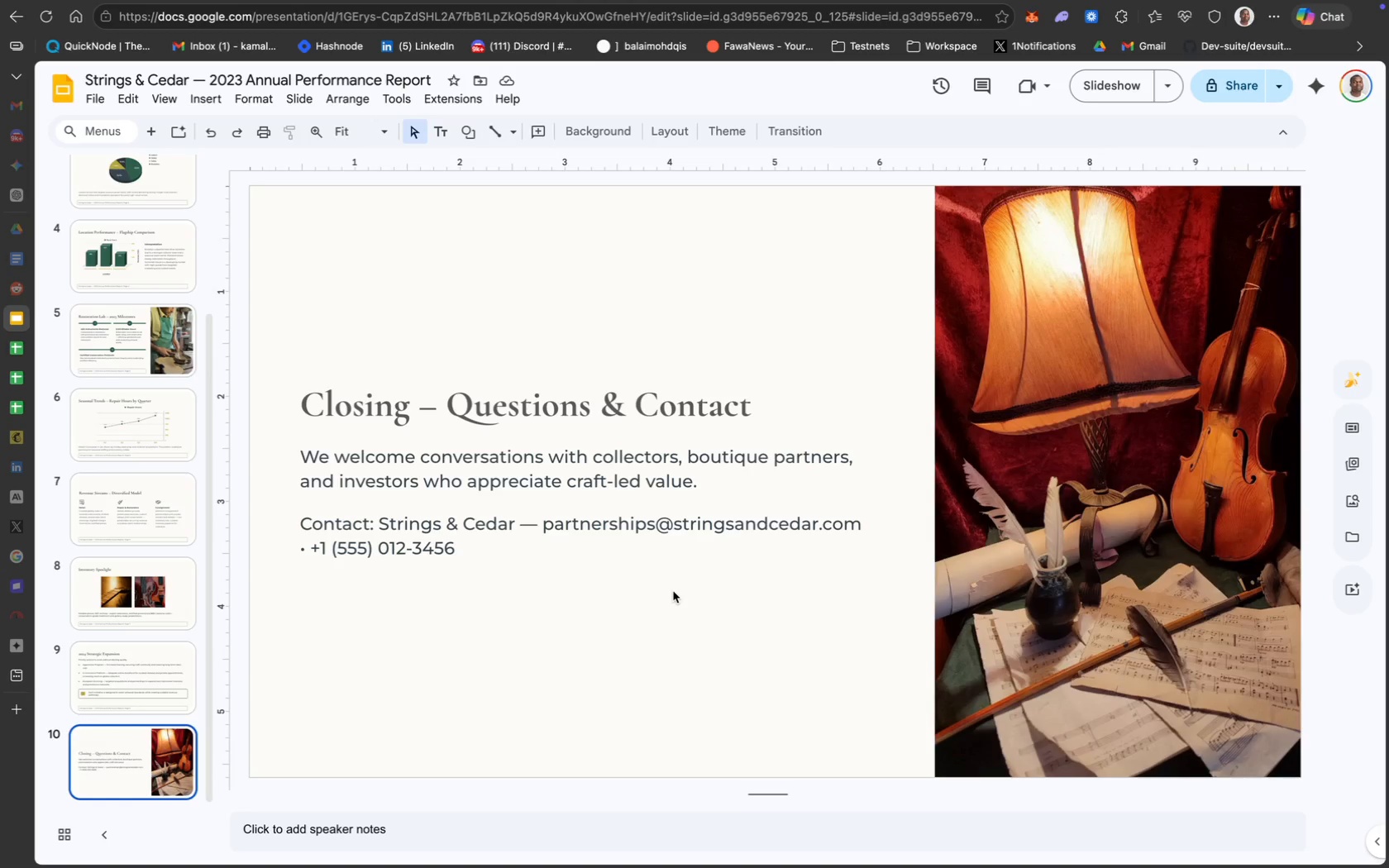 
left_click([155, 672])
 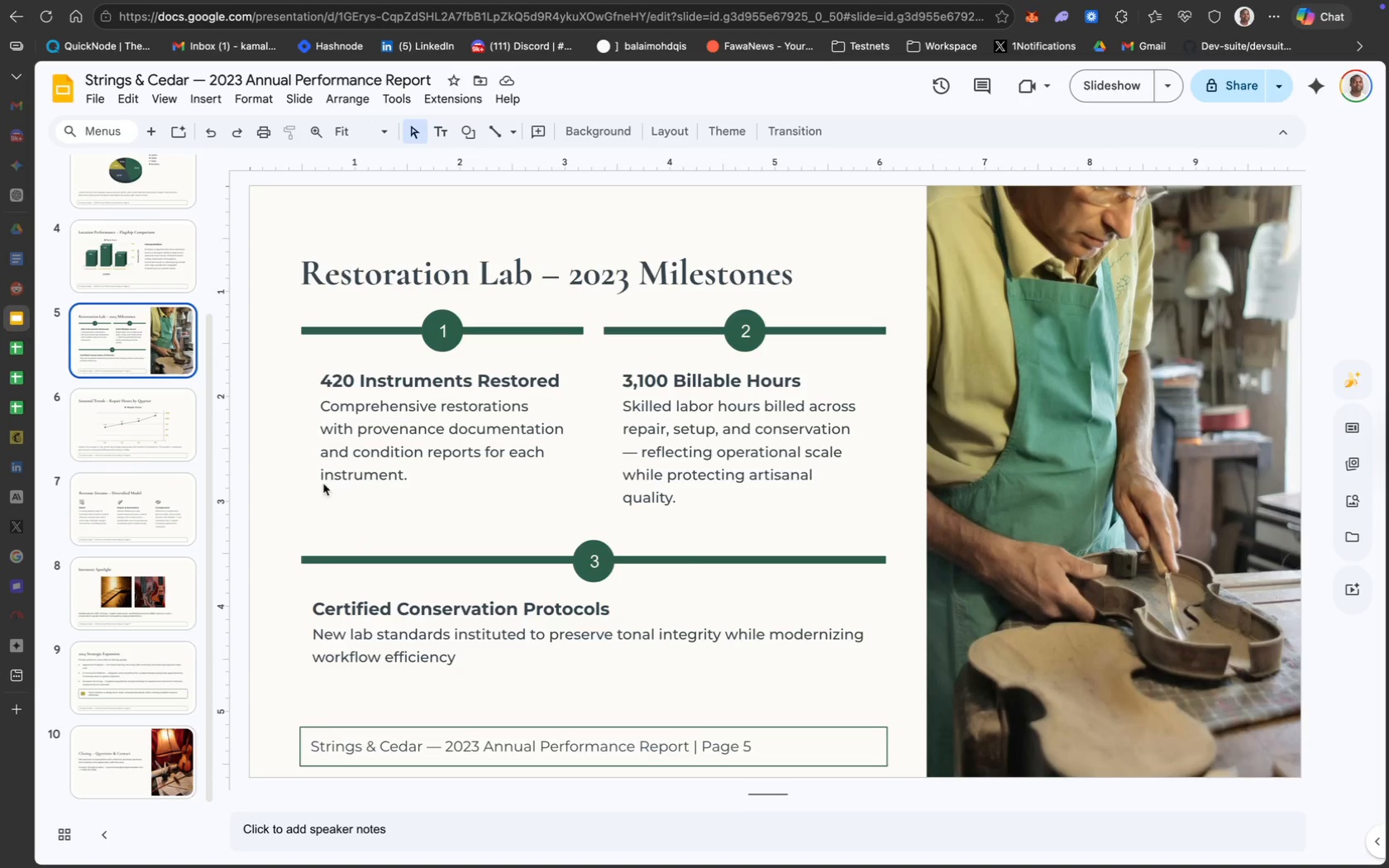 
left_click([550, 727])
 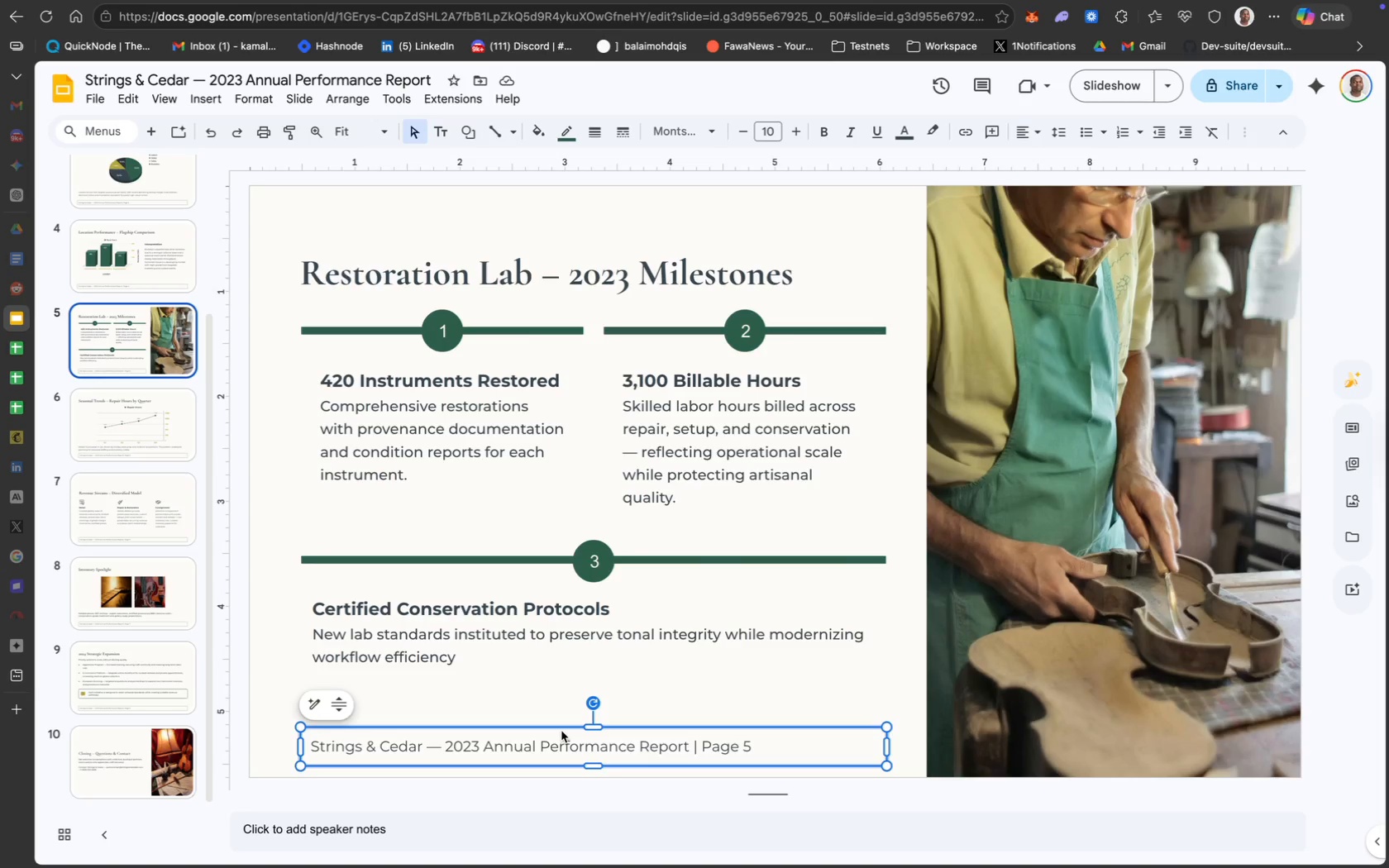 
key(ArrowUp)
 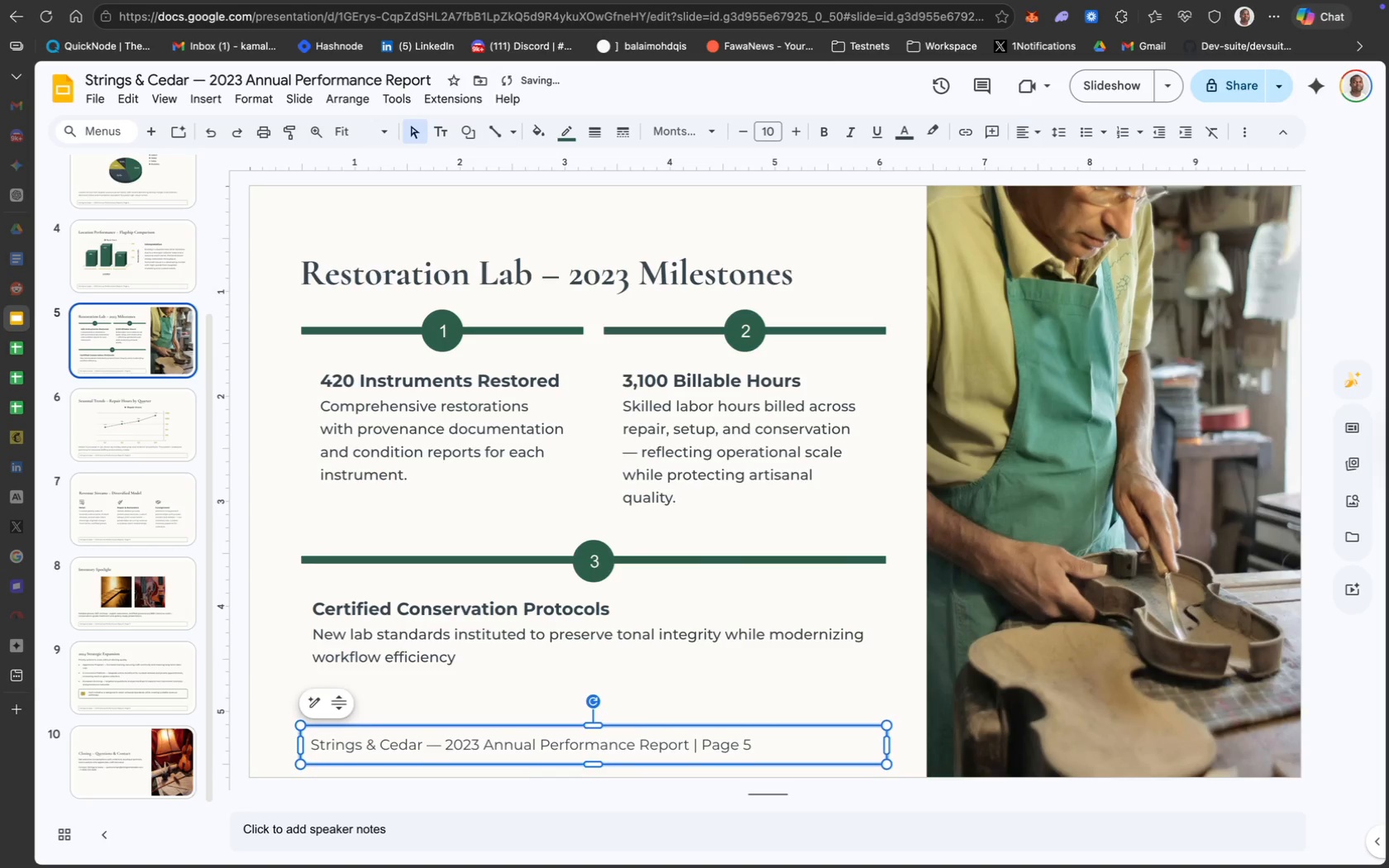 
key(ArrowUp)
 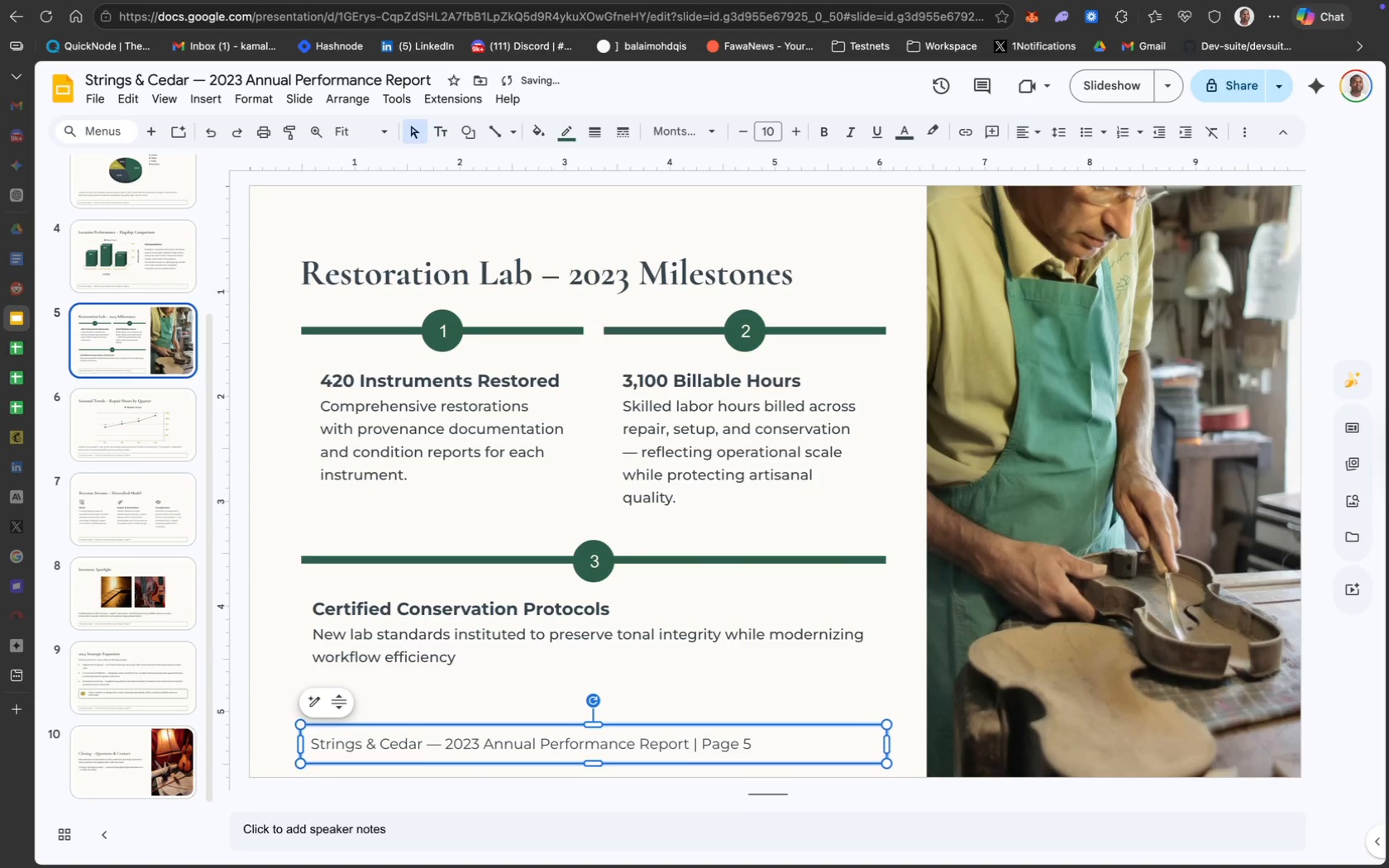 
key(ArrowUp)
 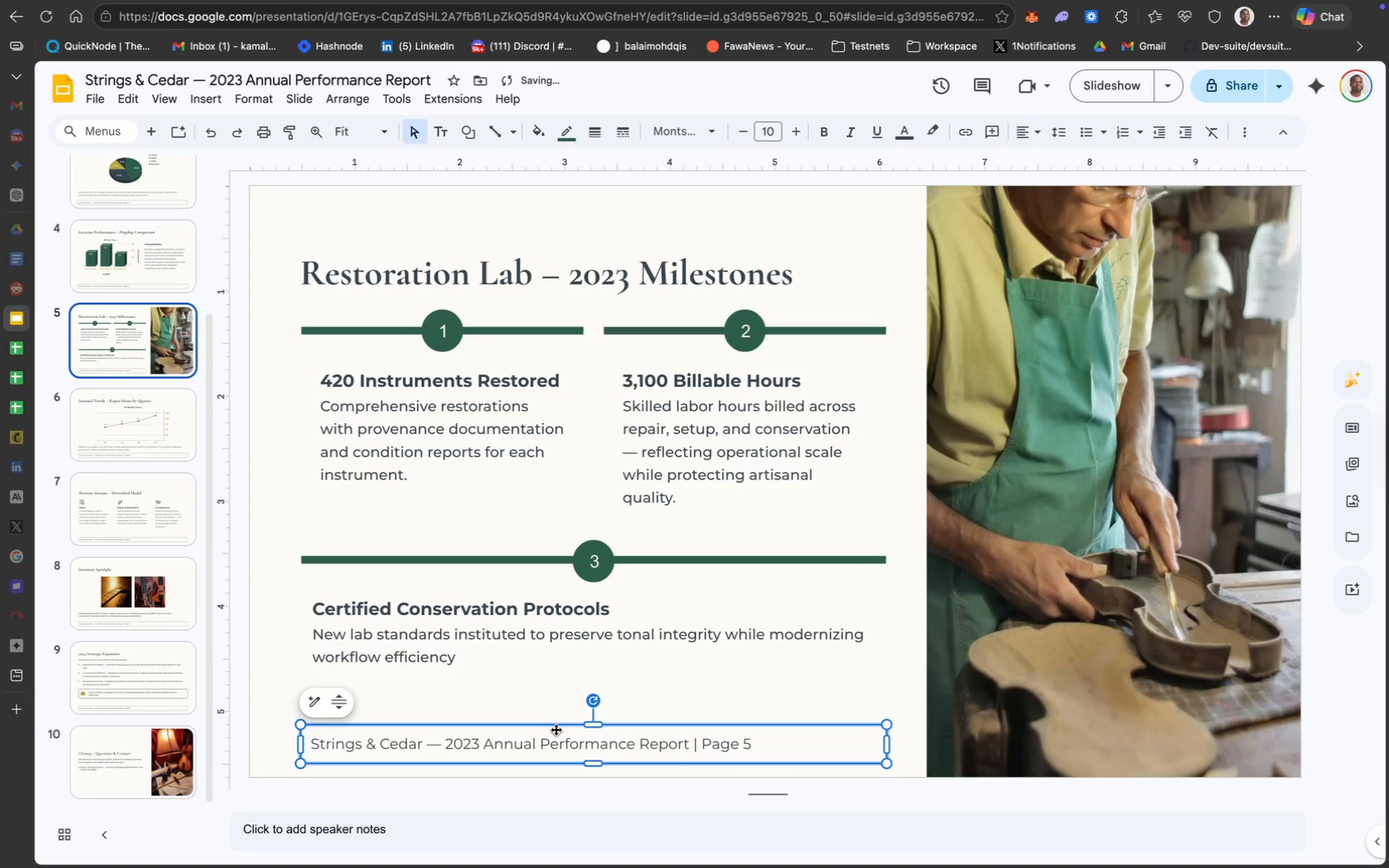 
left_click_drag(start_coordinate=[556, 728], to_coordinate=[556, 716])
 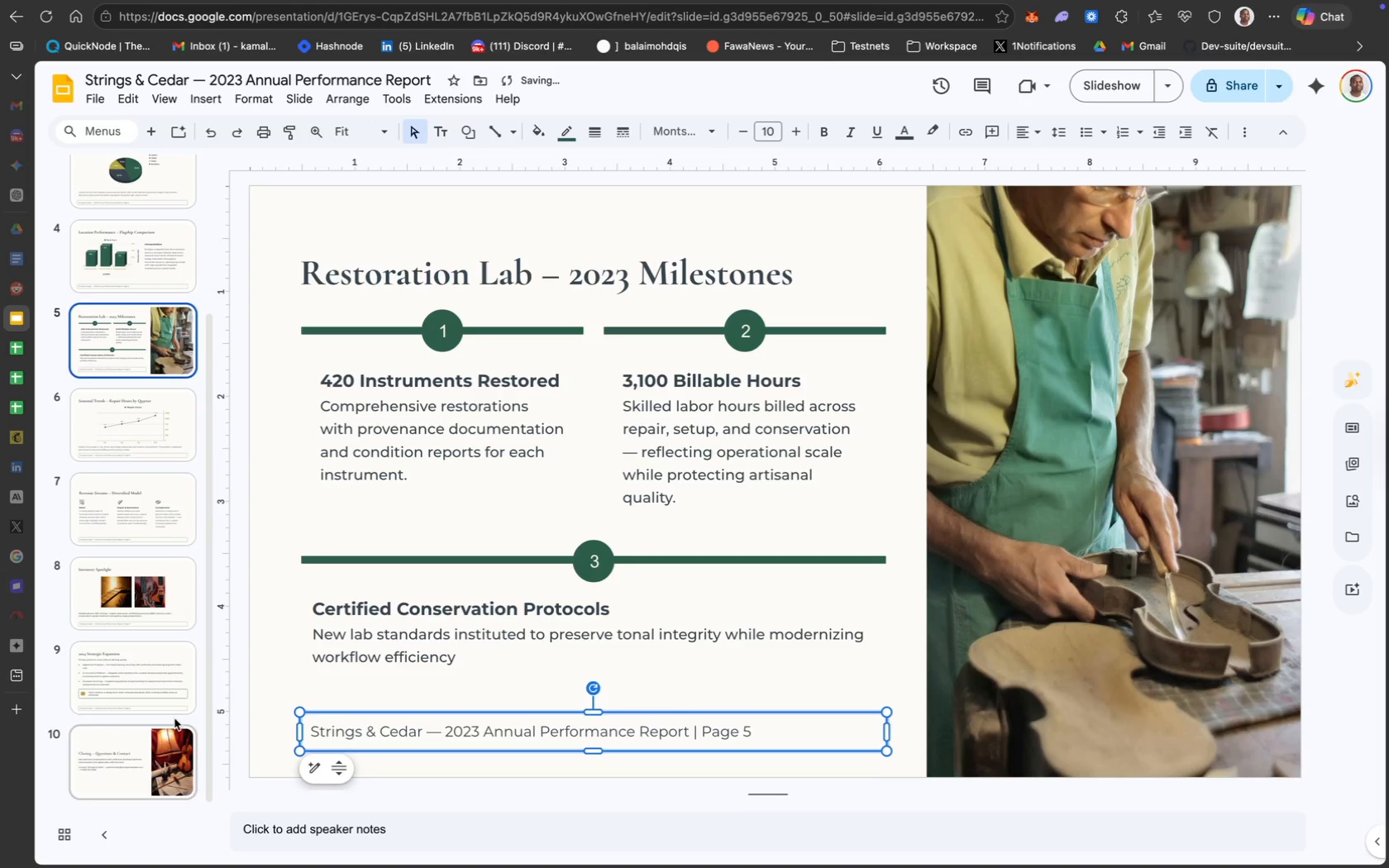 
key(Meta+C)
 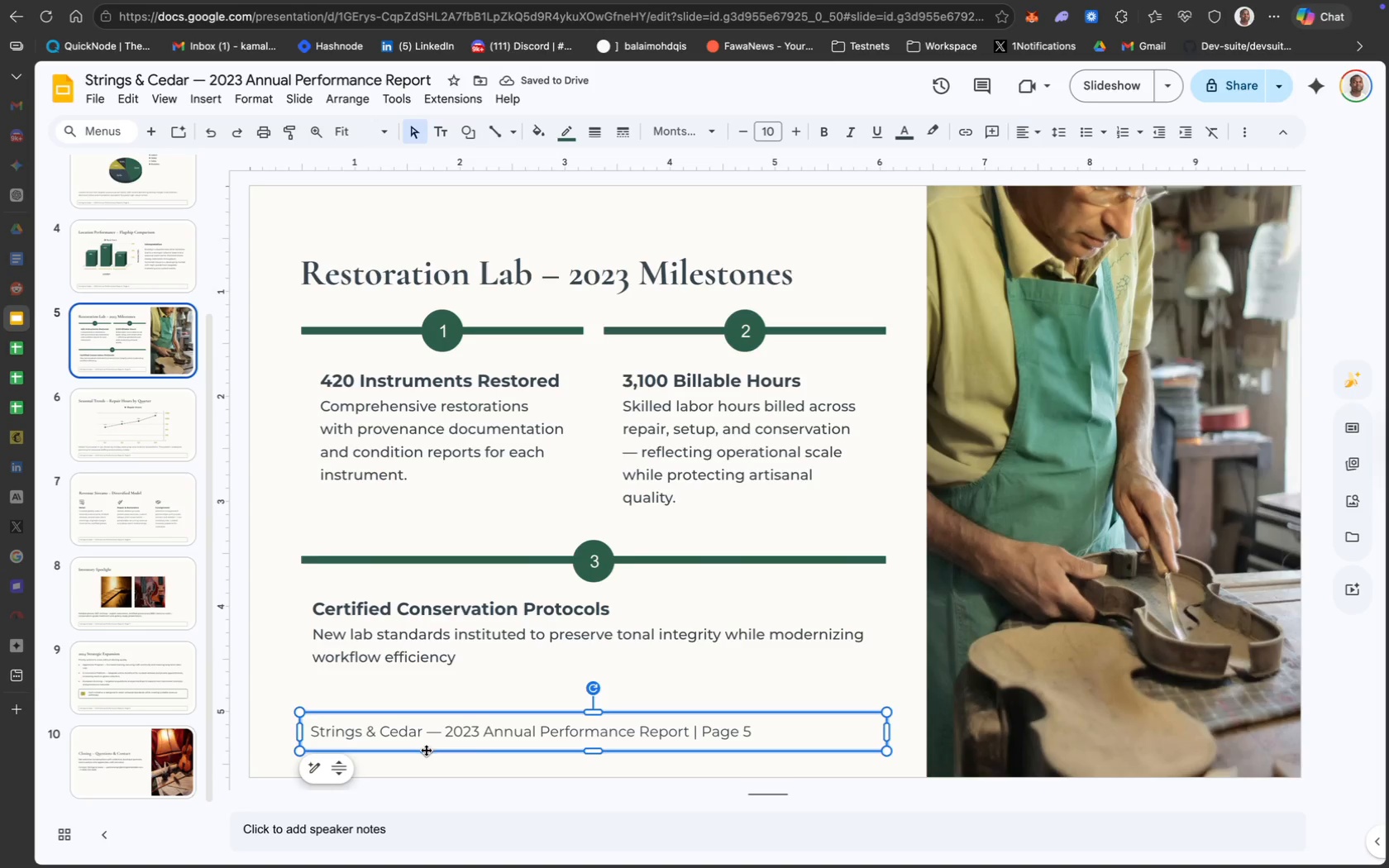 
key(Meta+C)
 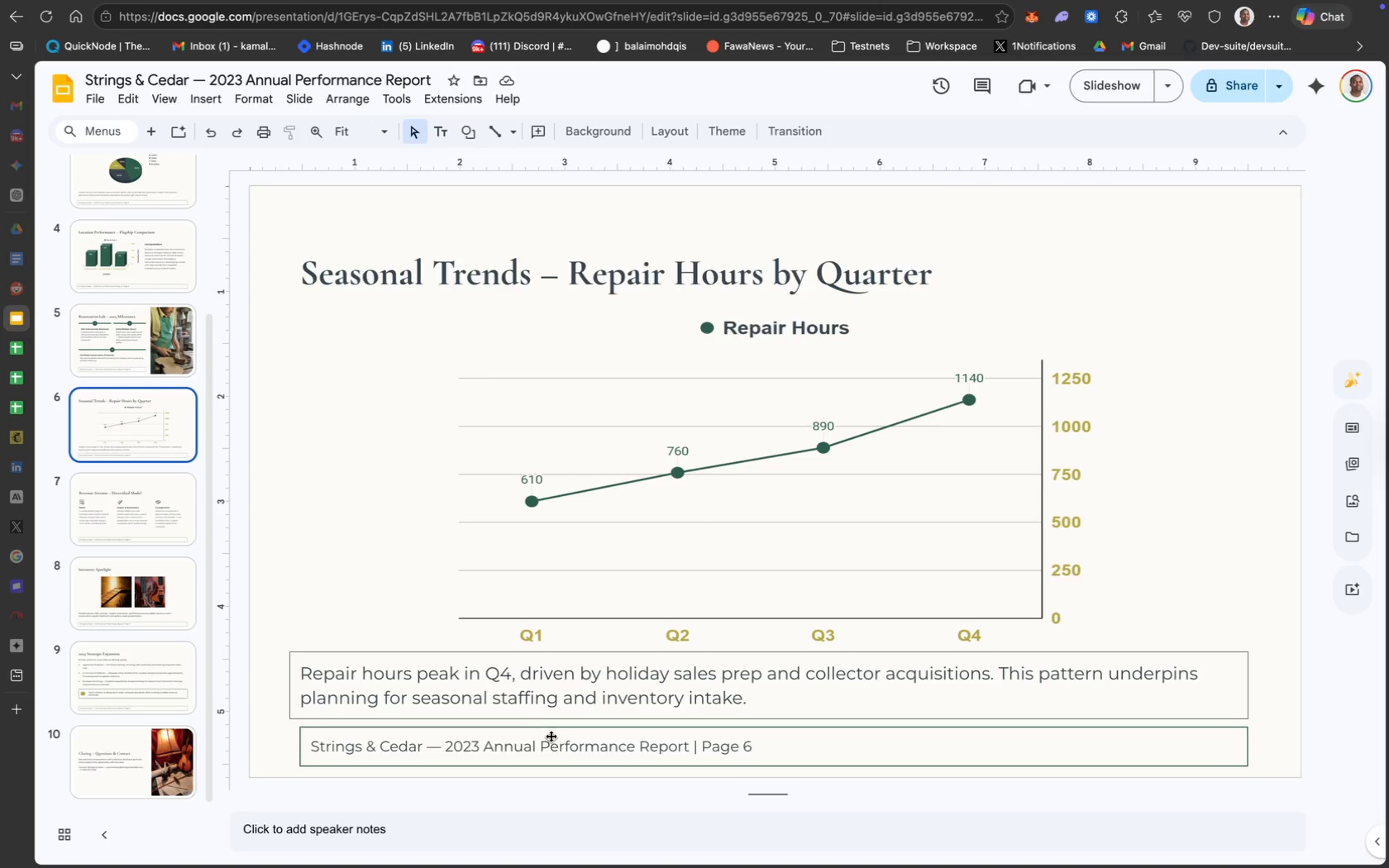 
left_click([555, 732])
 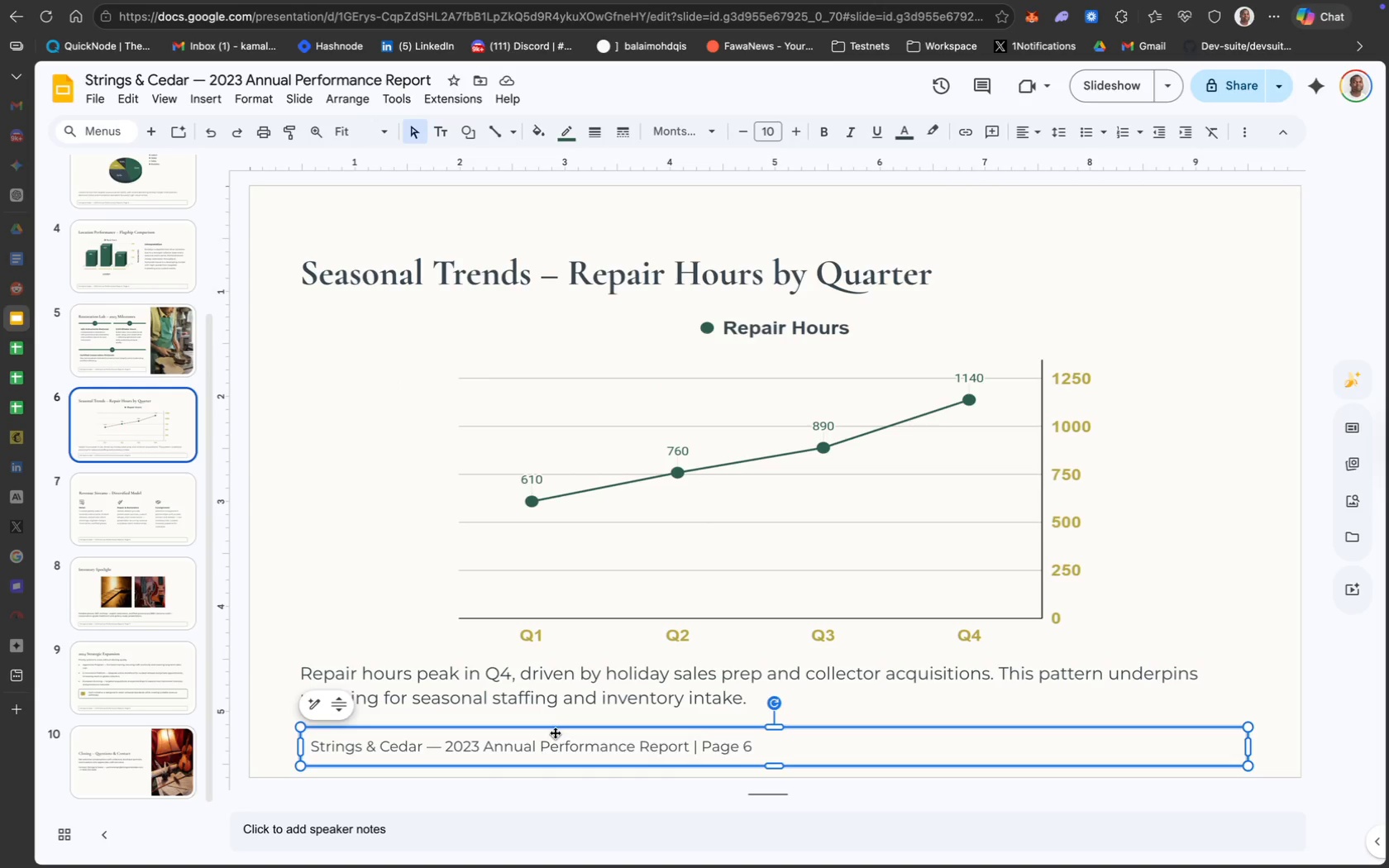 
key(Backspace)
 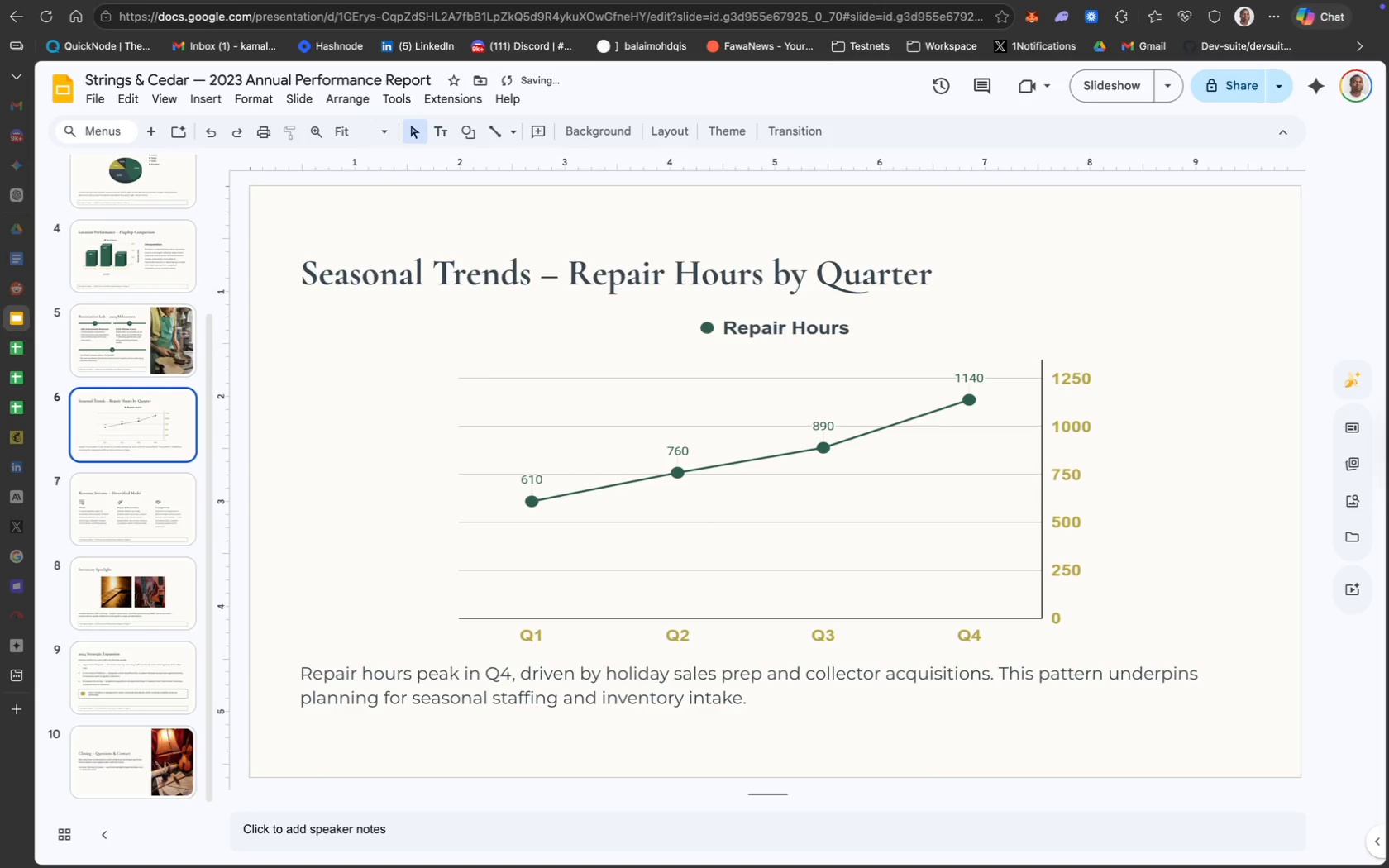 
key(Meta+V)
 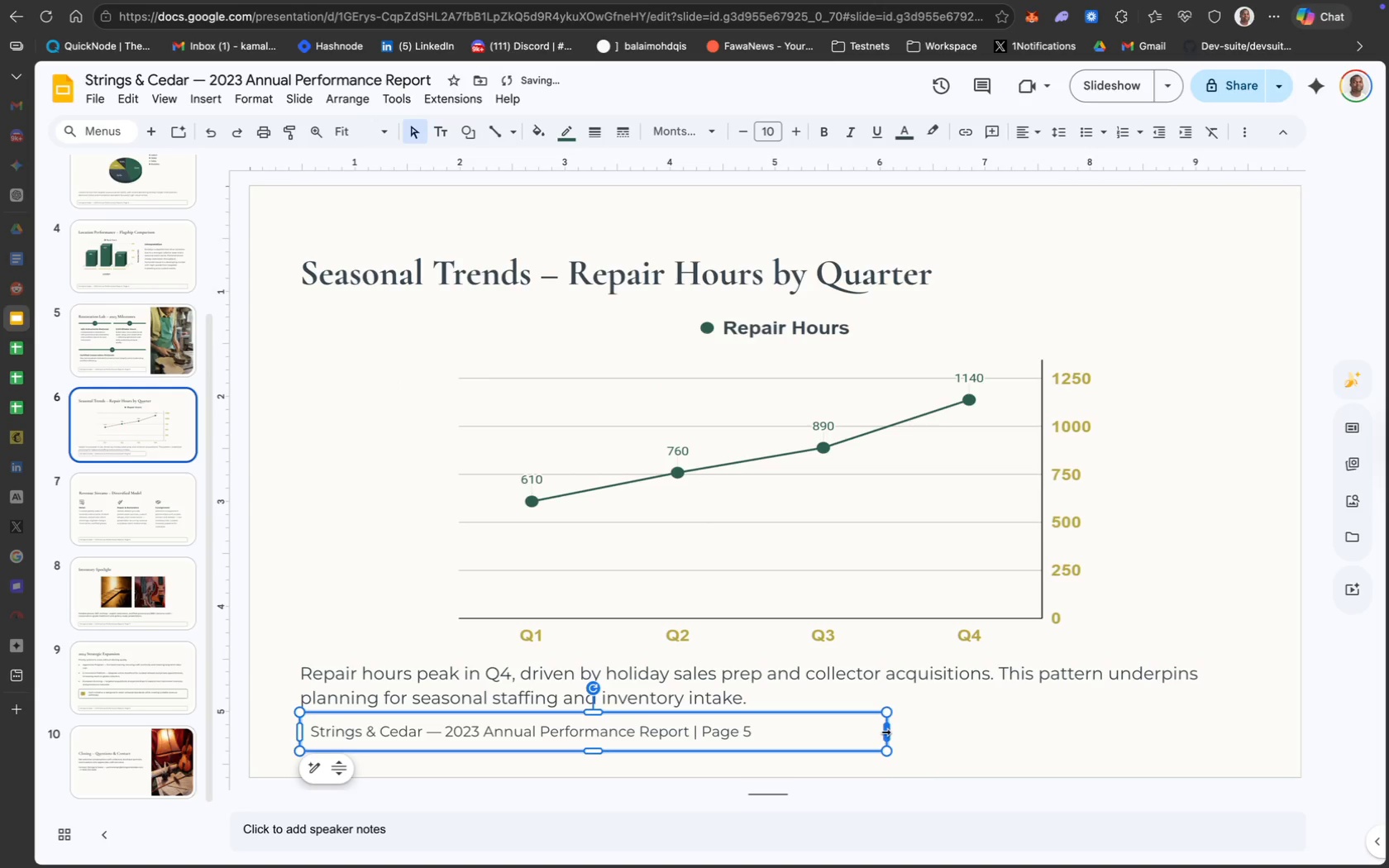 
left_click_drag(start_coordinate=[887, 731], to_coordinate=[1244, 742])
 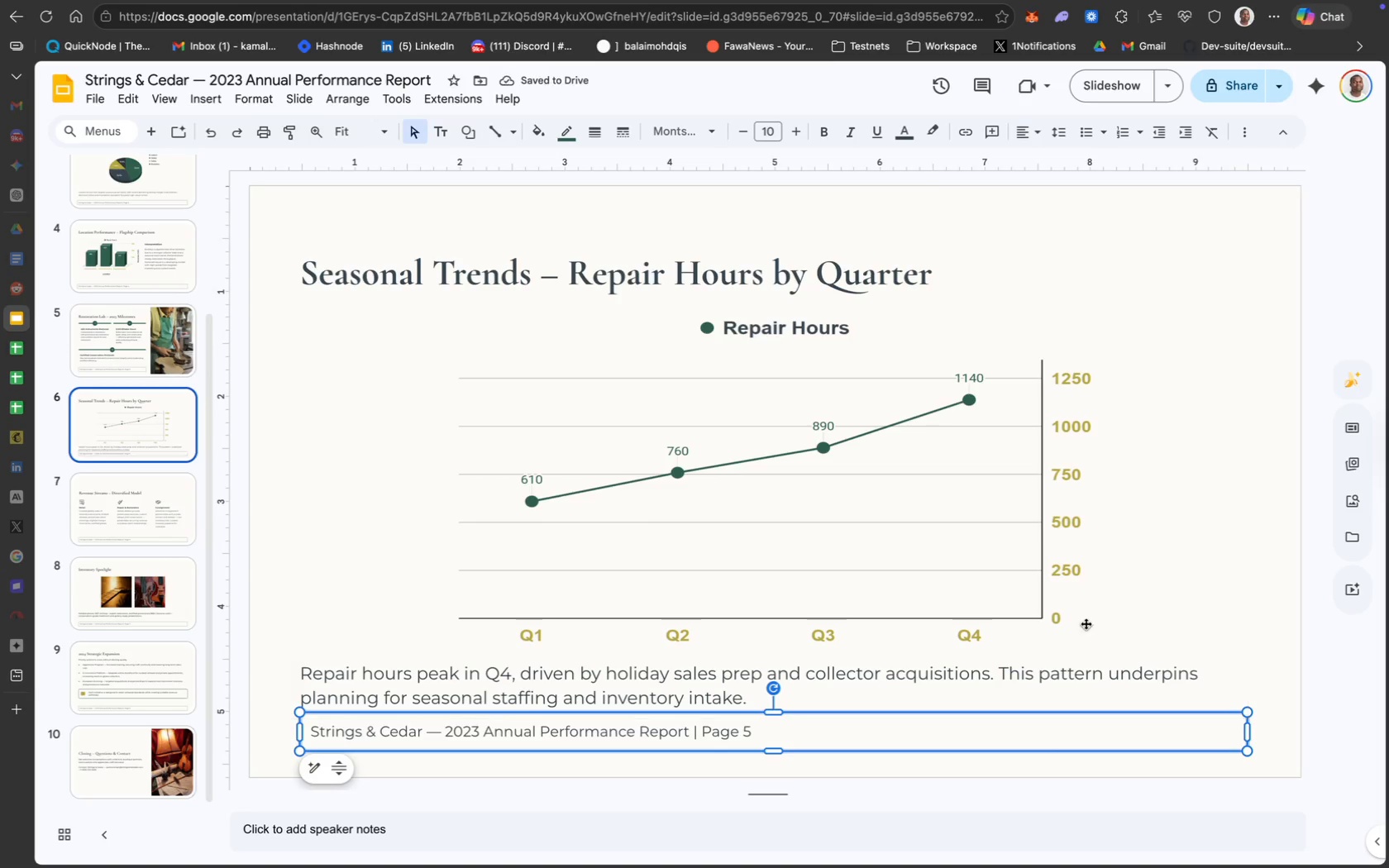 
left_click([1281, 632])
 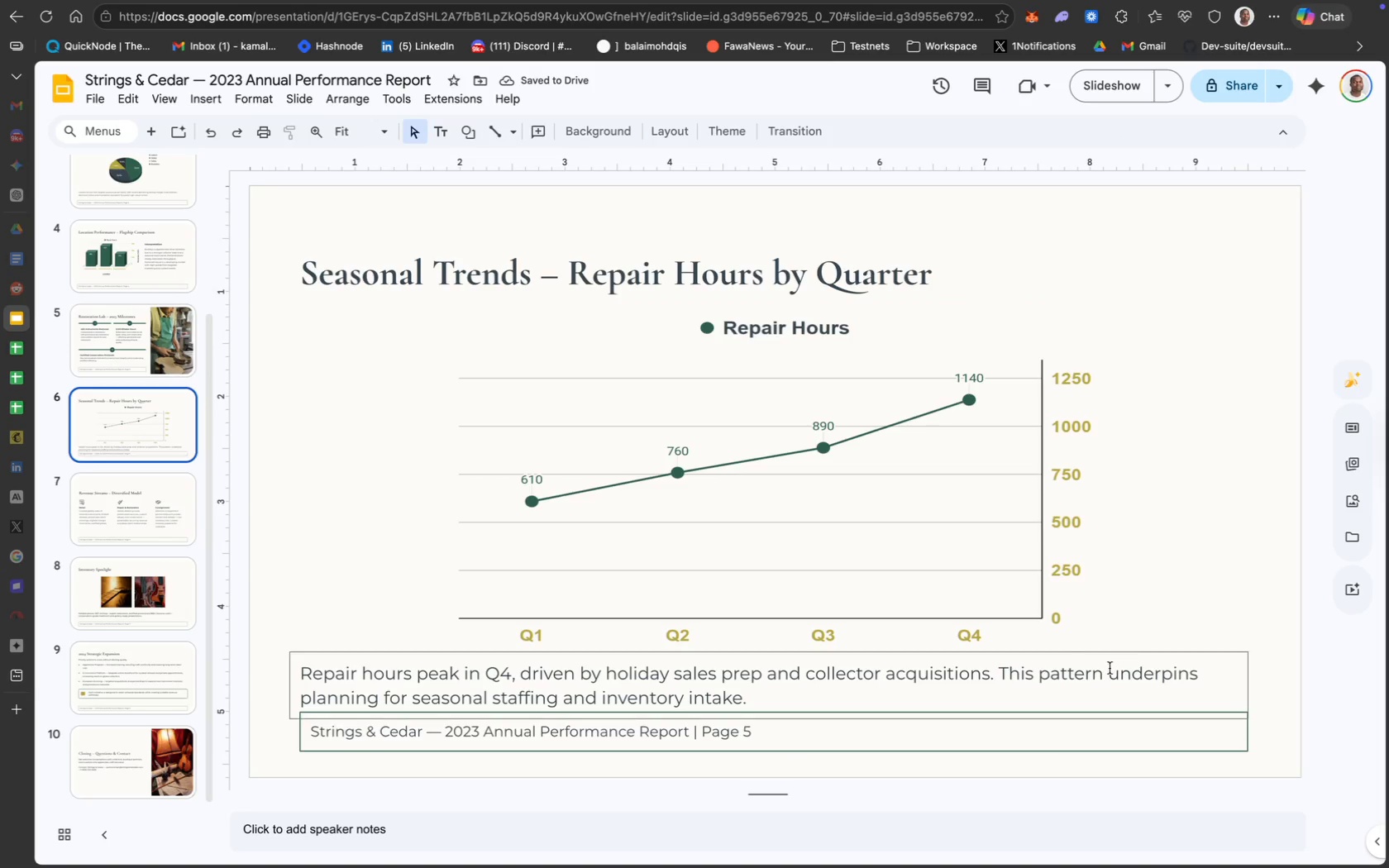 
left_click([1024, 567])
 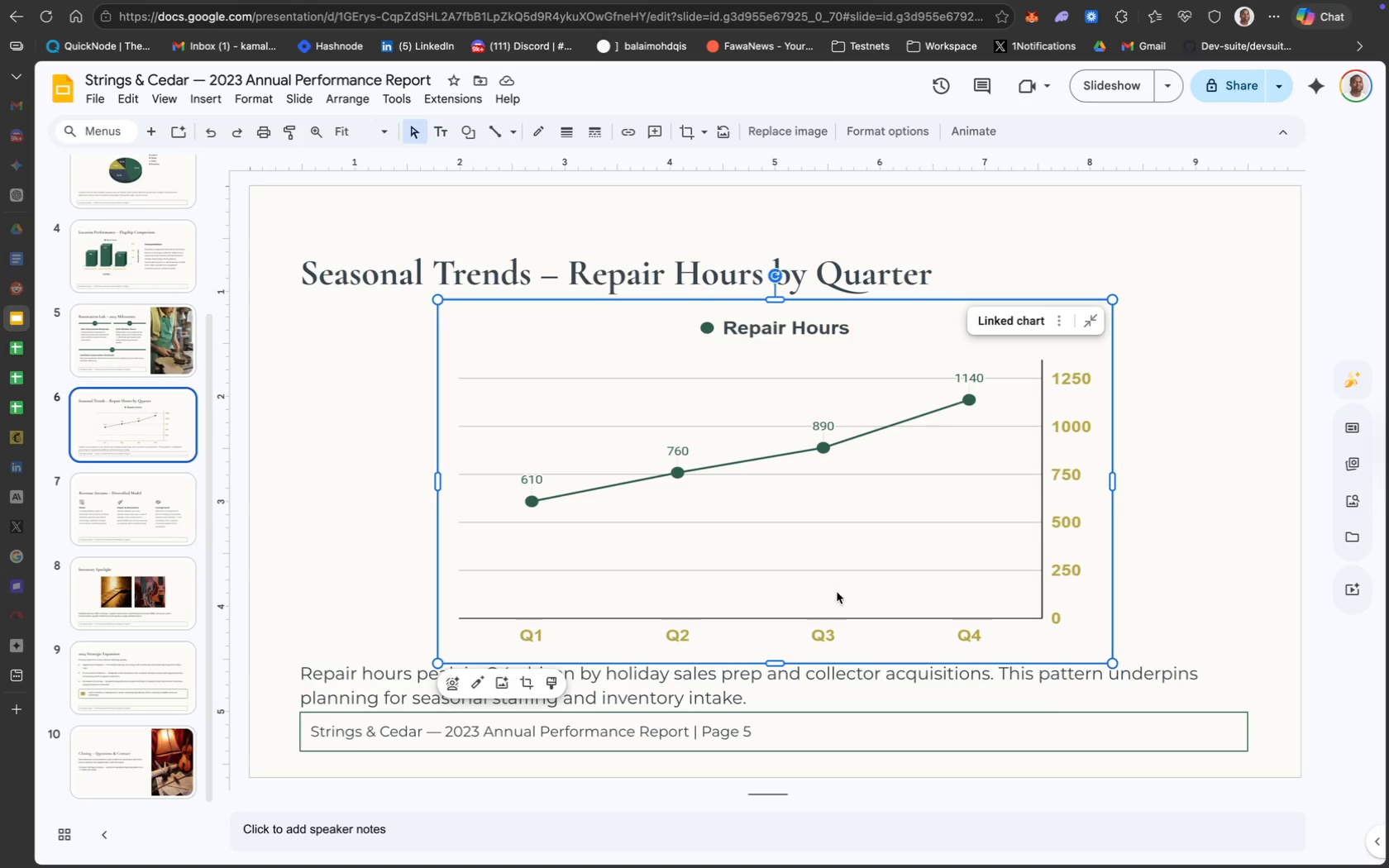 
key(ArrowUp)
 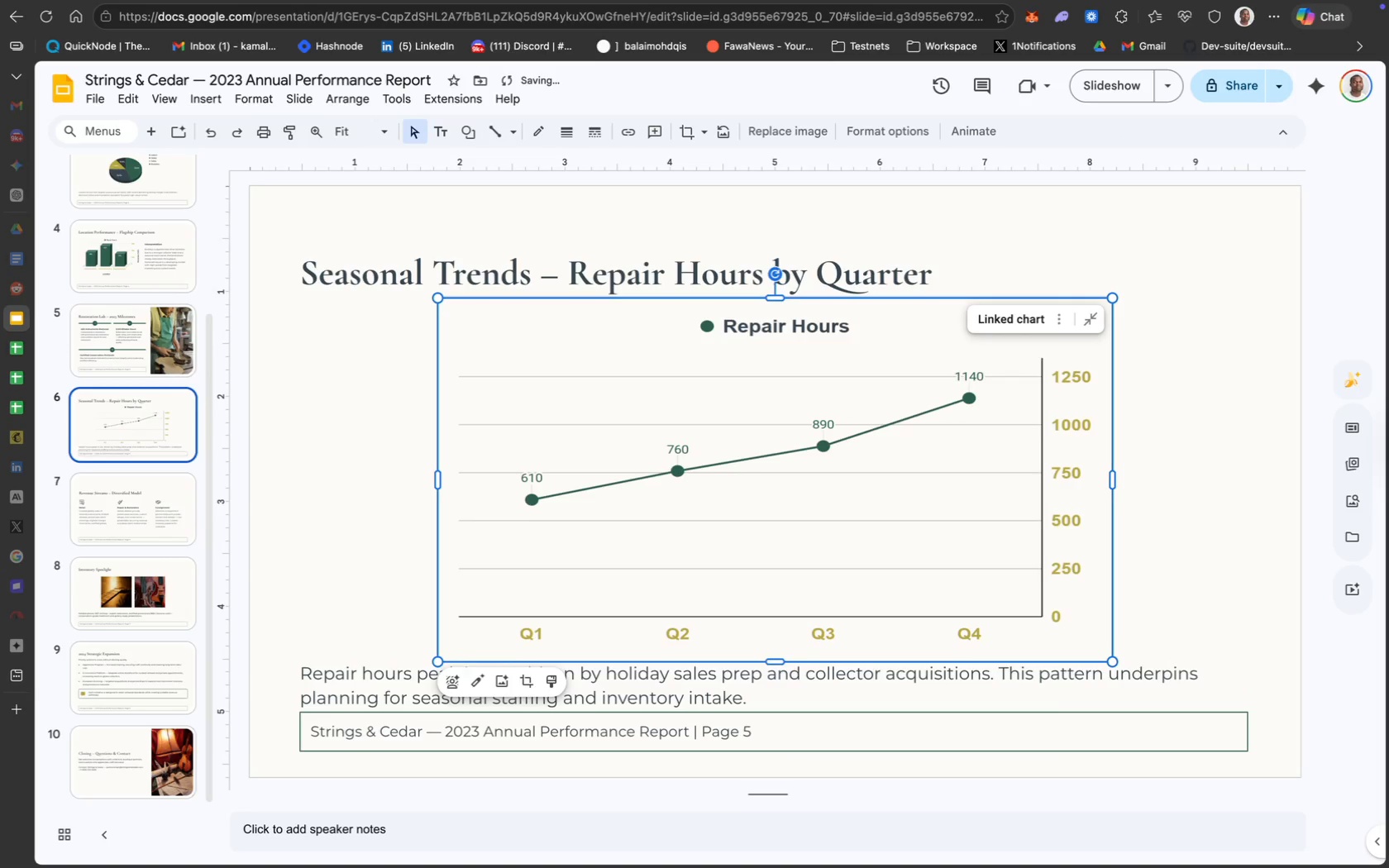 
key(ArrowUp)
 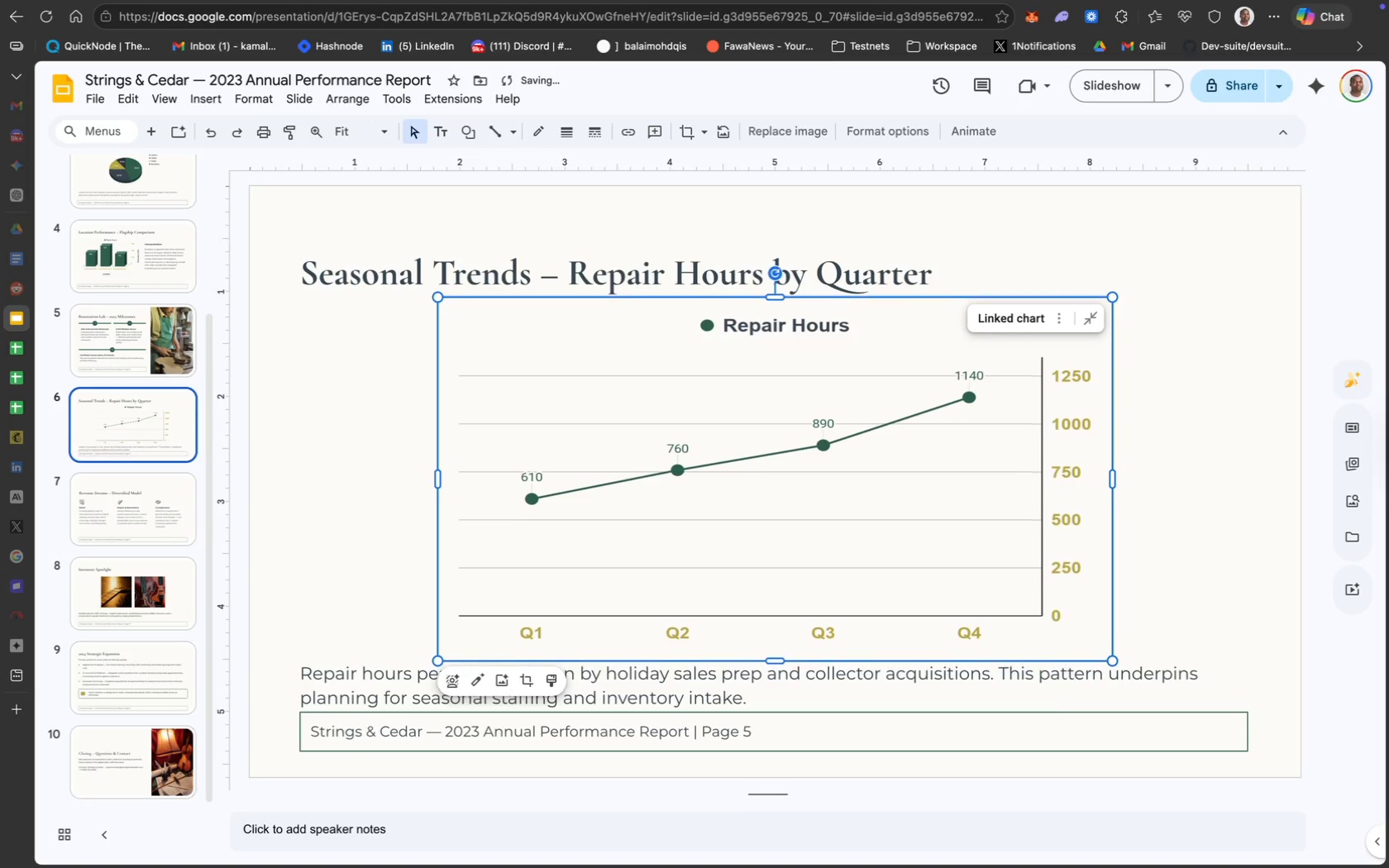 
key(ArrowUp)
 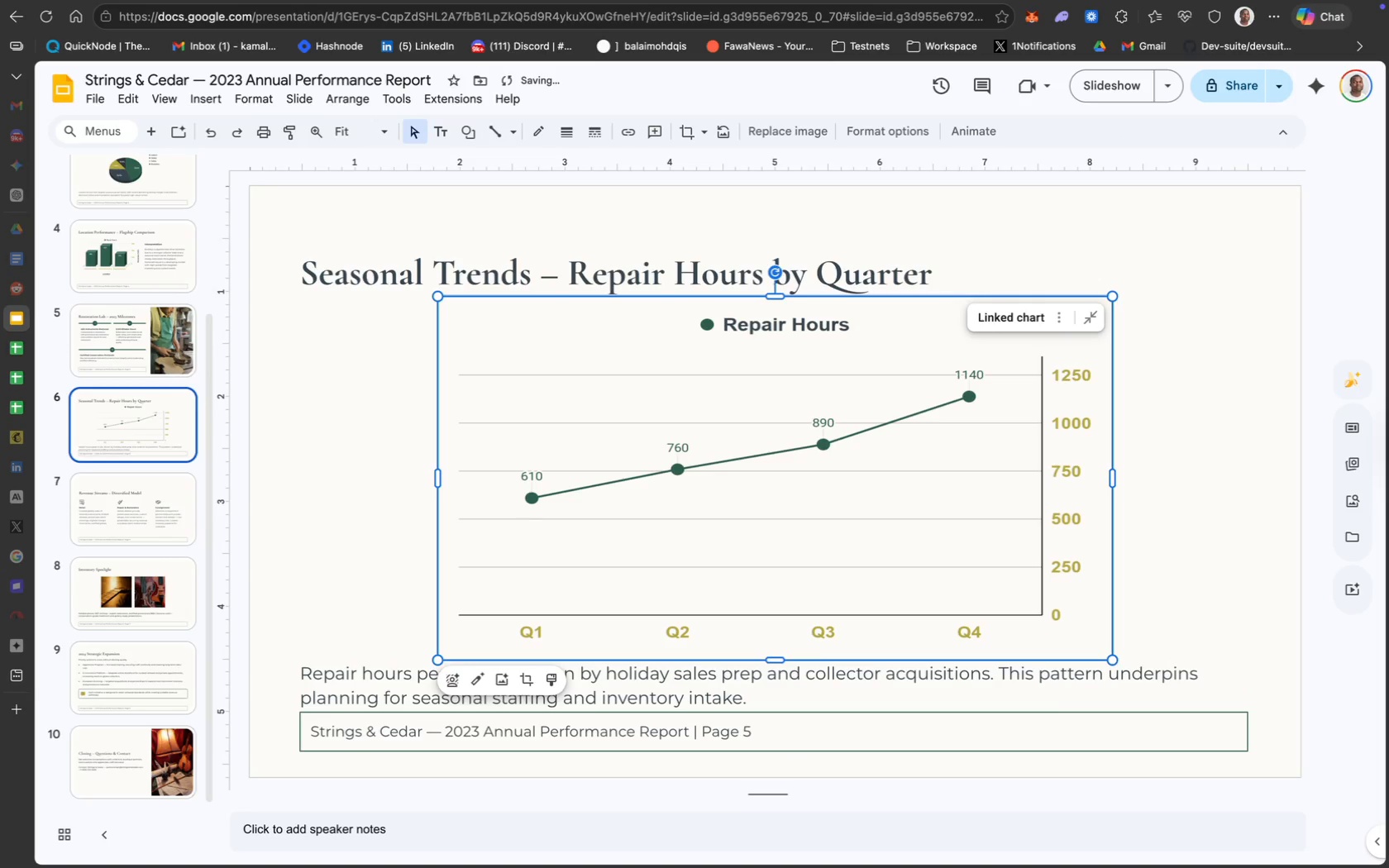 
key(ArrowUp)
 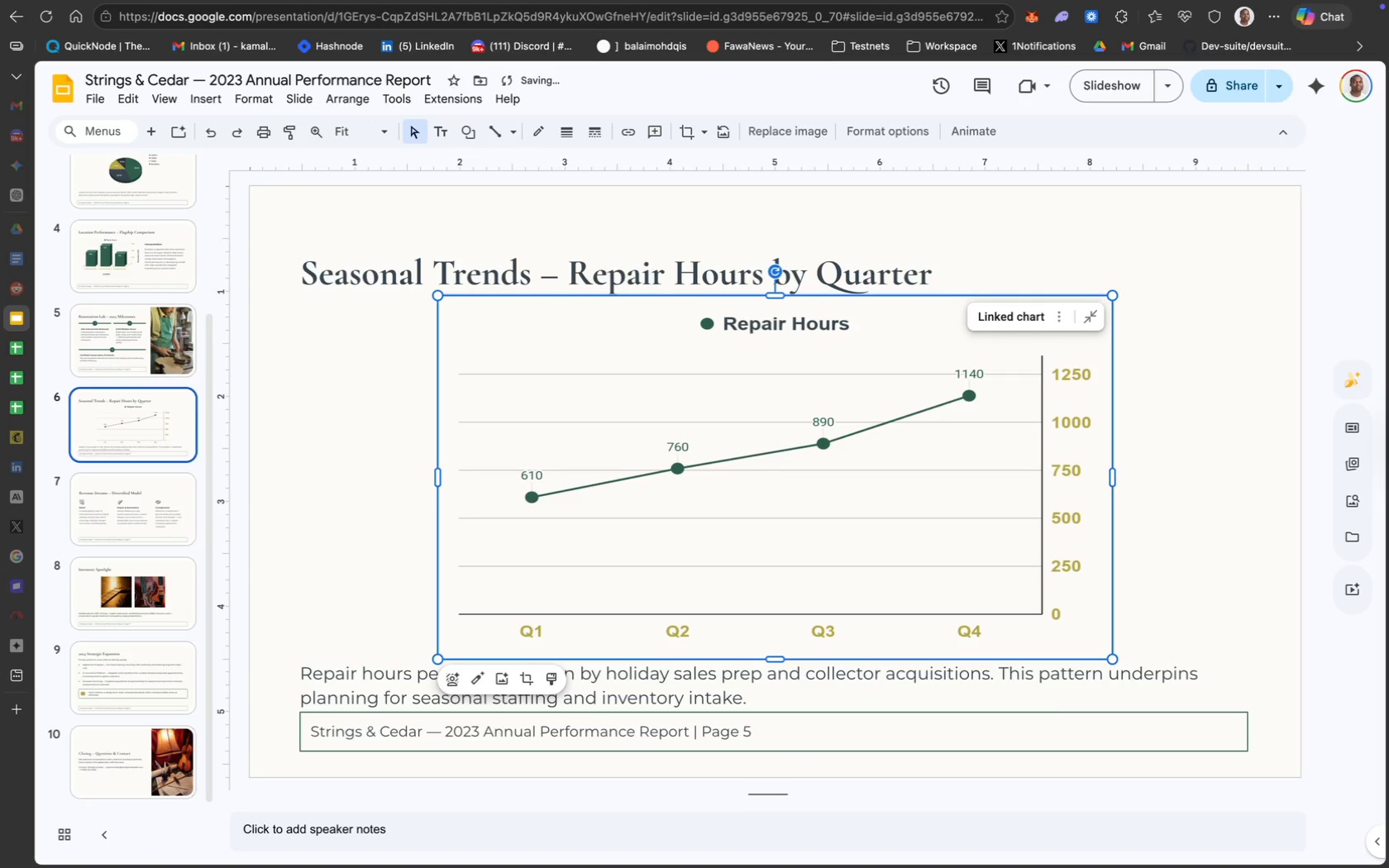 
key(ArrowUp)
 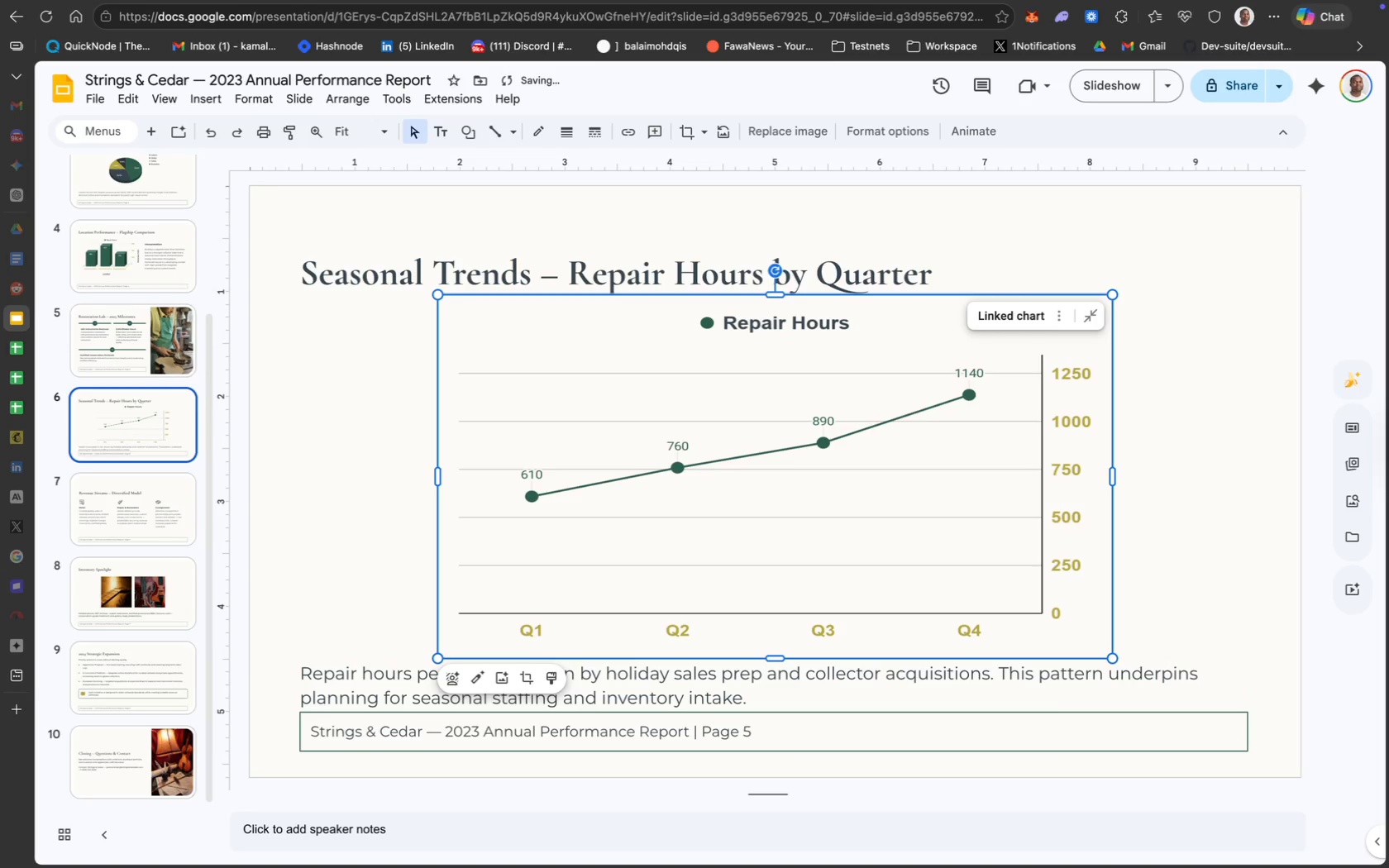 
key(ArrowUp)
 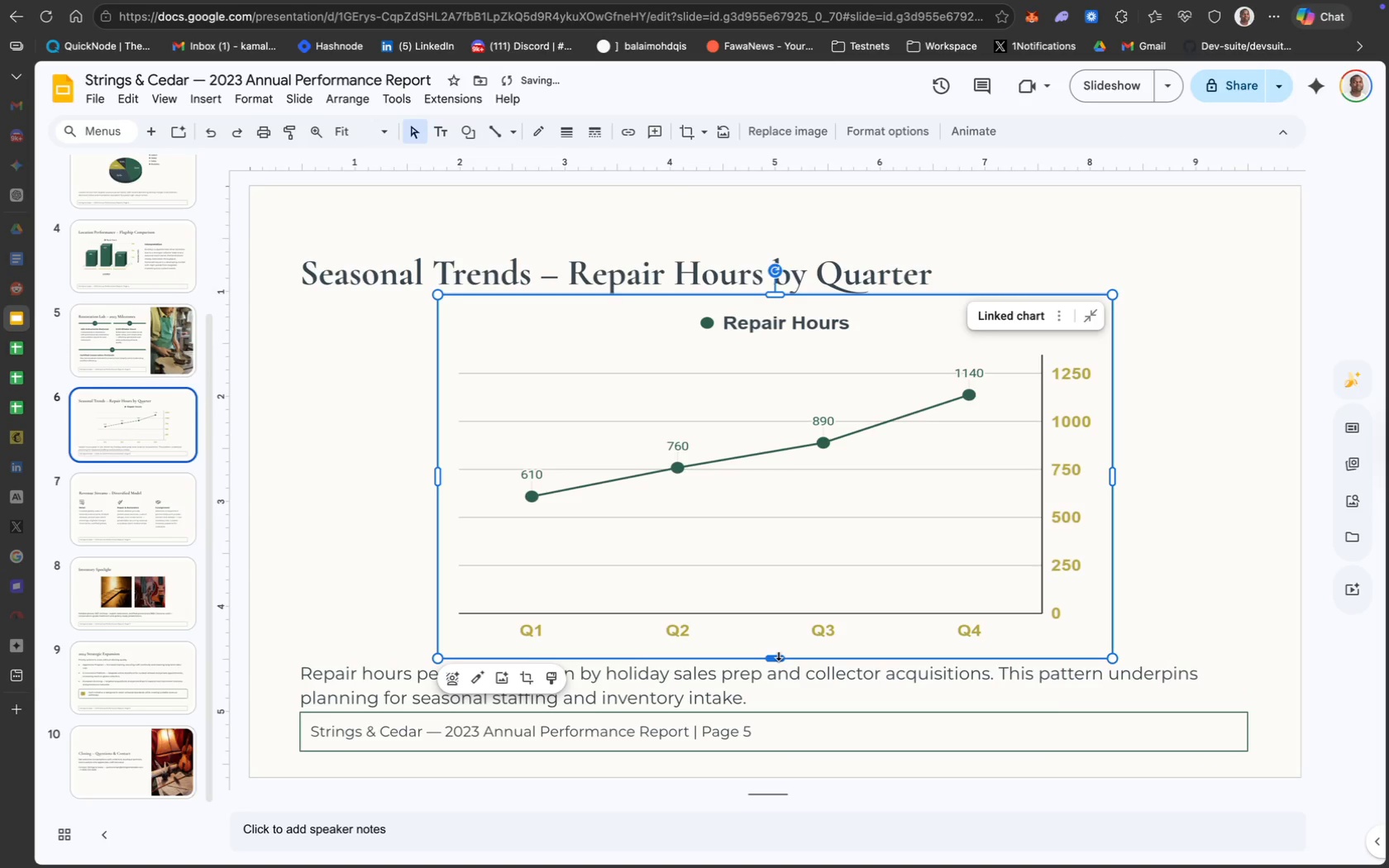 
left_click_drag(start_coordinate=[778, 656], to_coordinate=[780, 644])
 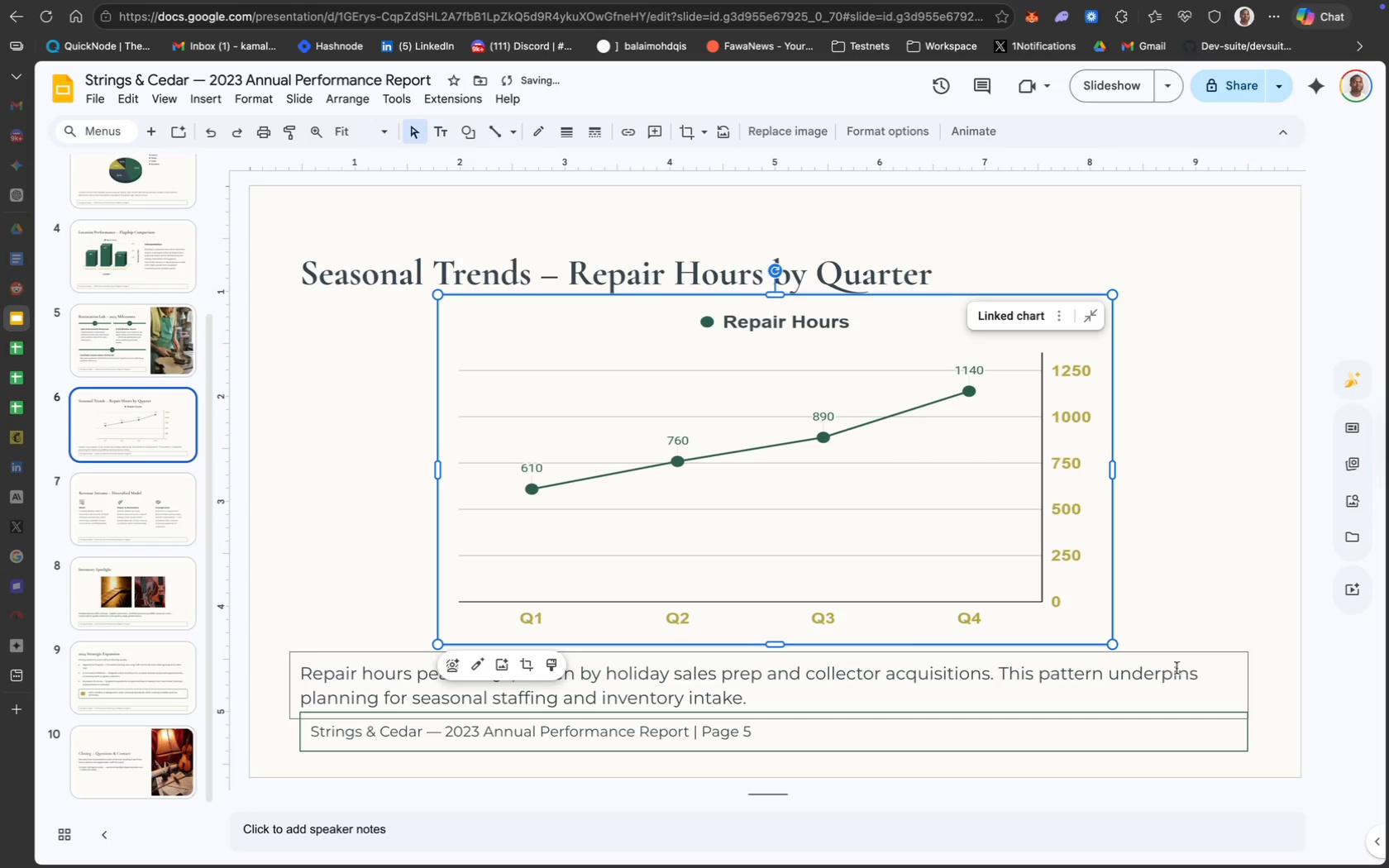 
left_click([1226, 659])
 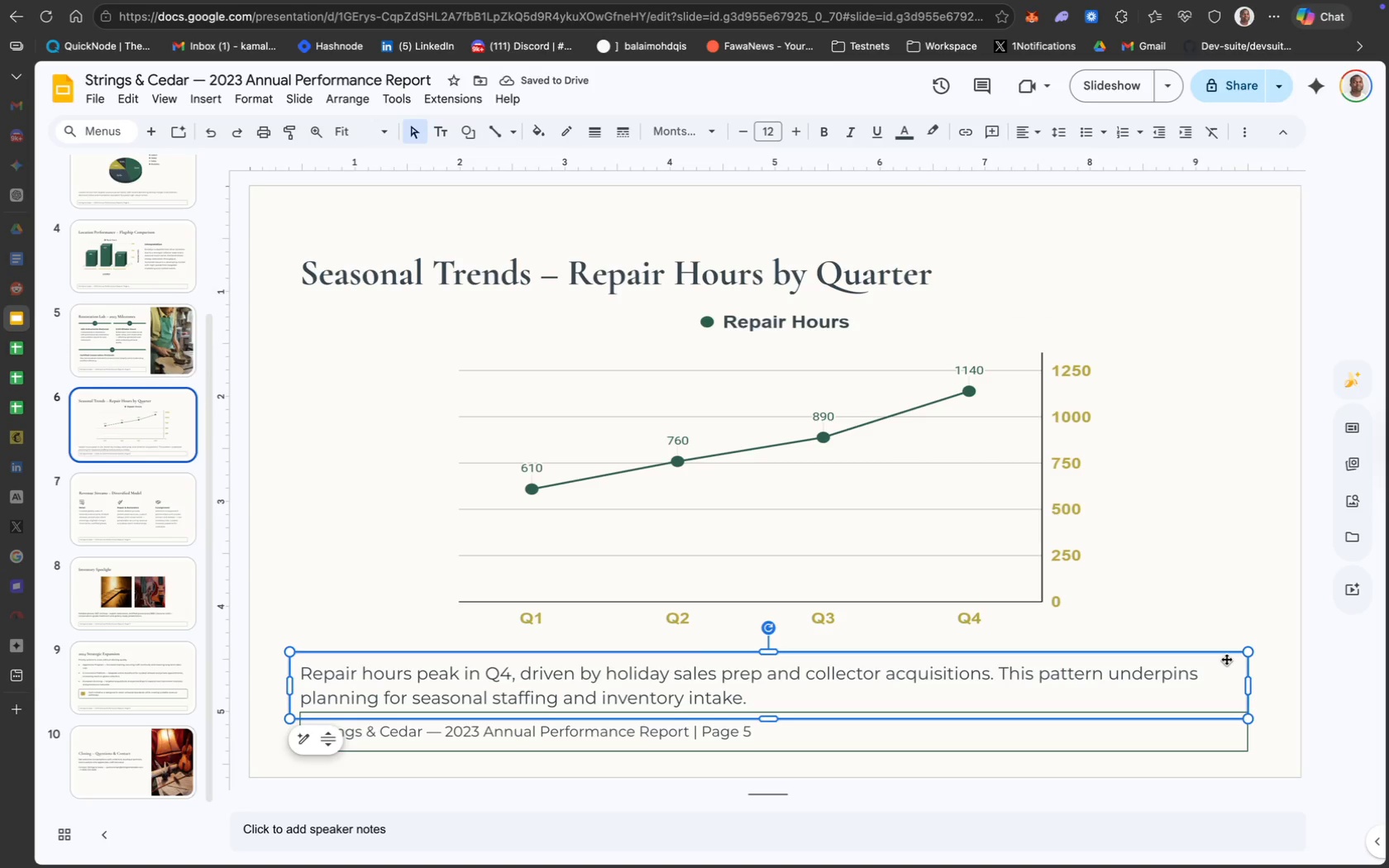 
key(ArrowUp)
 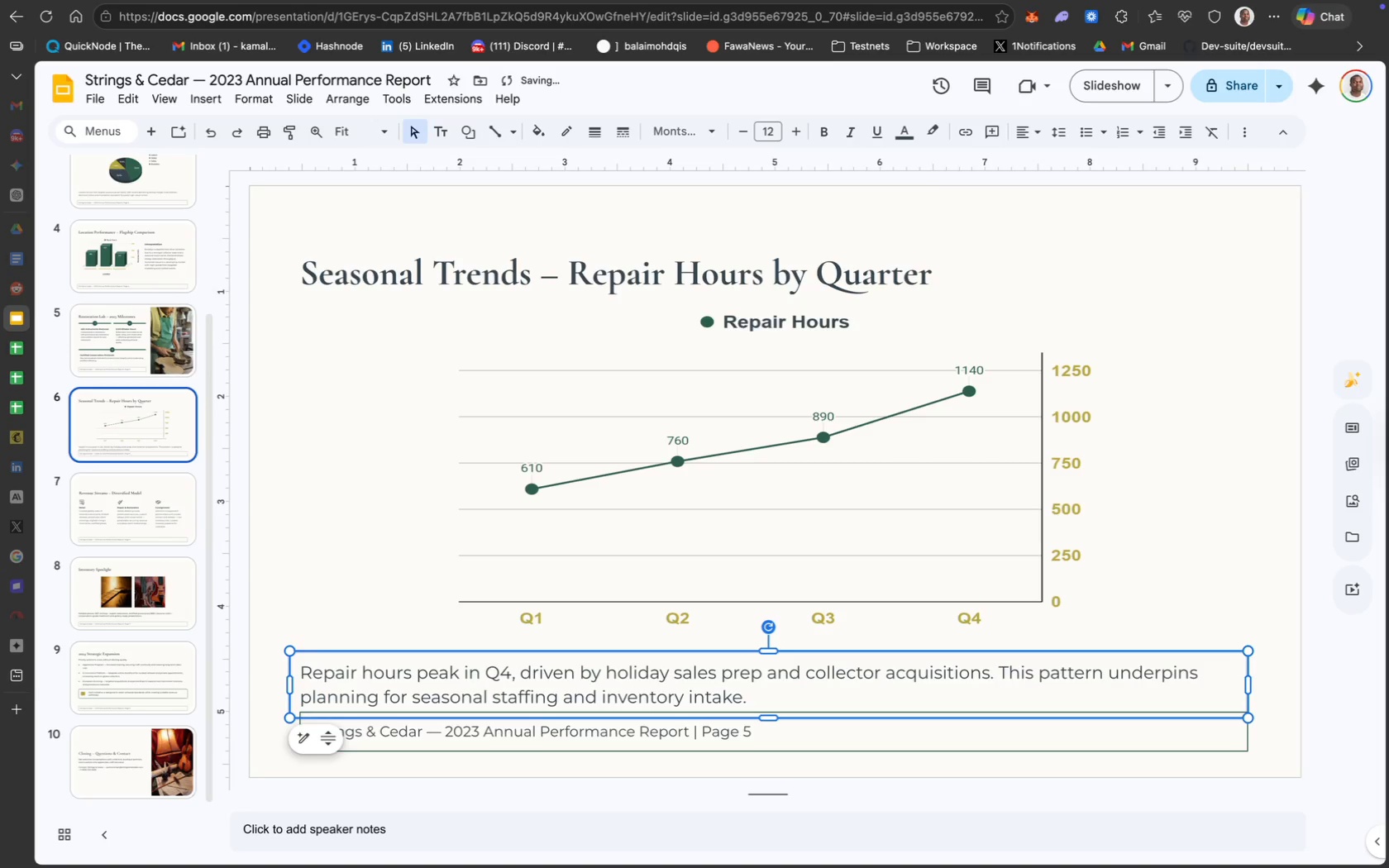 
key(ArrowUp)
 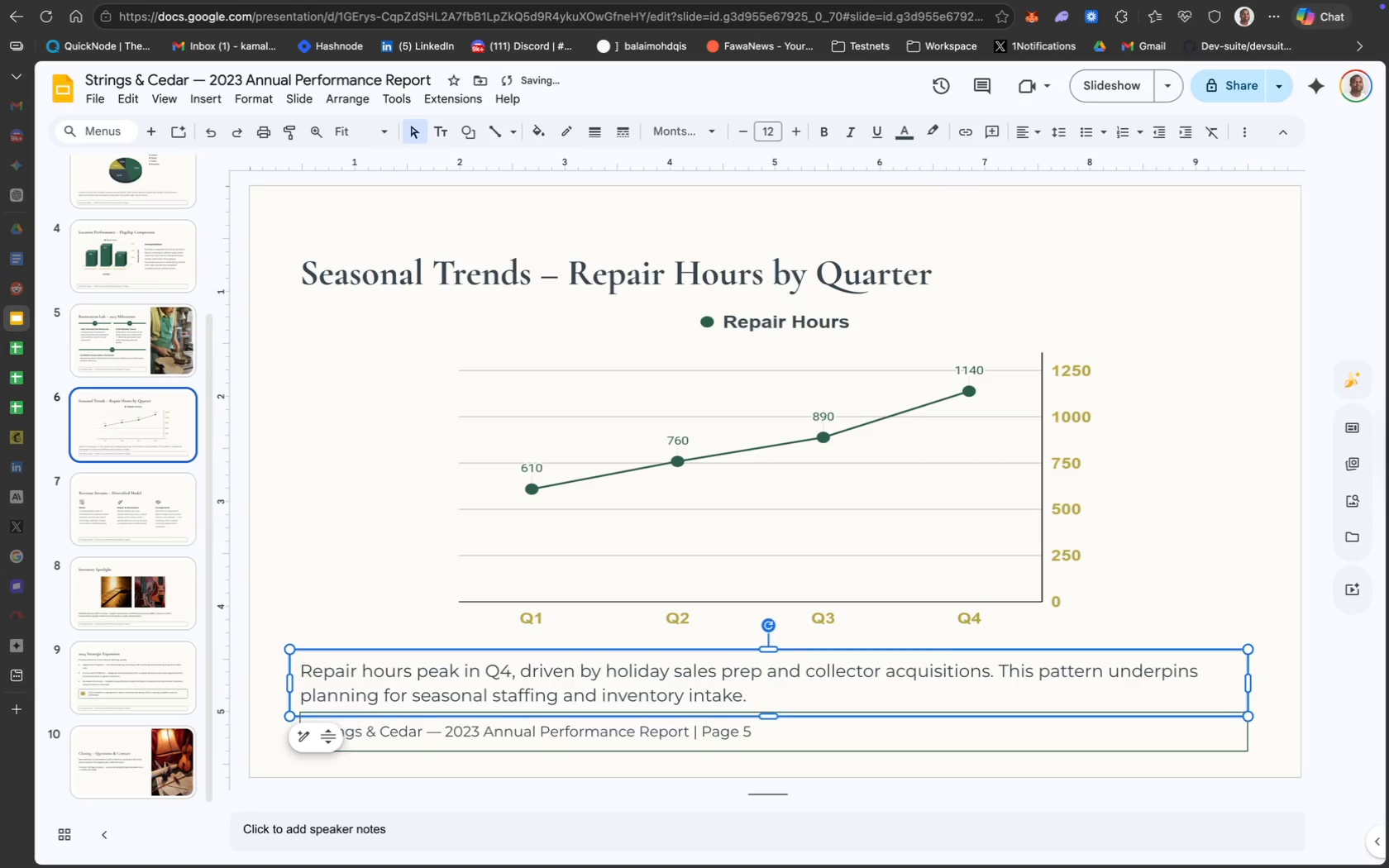 
key(ArrowUp)
 